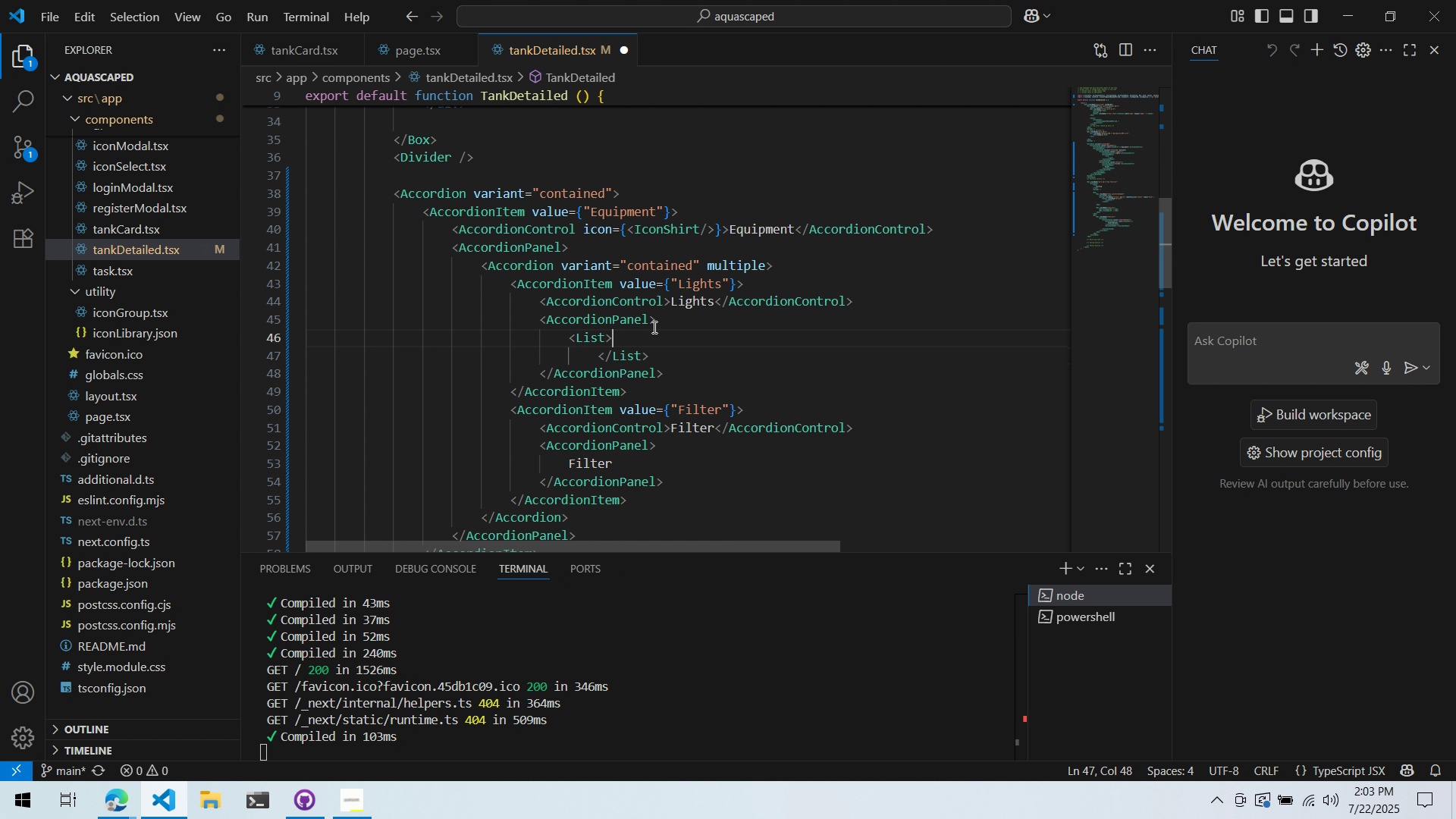 
key(ArrowUp)
 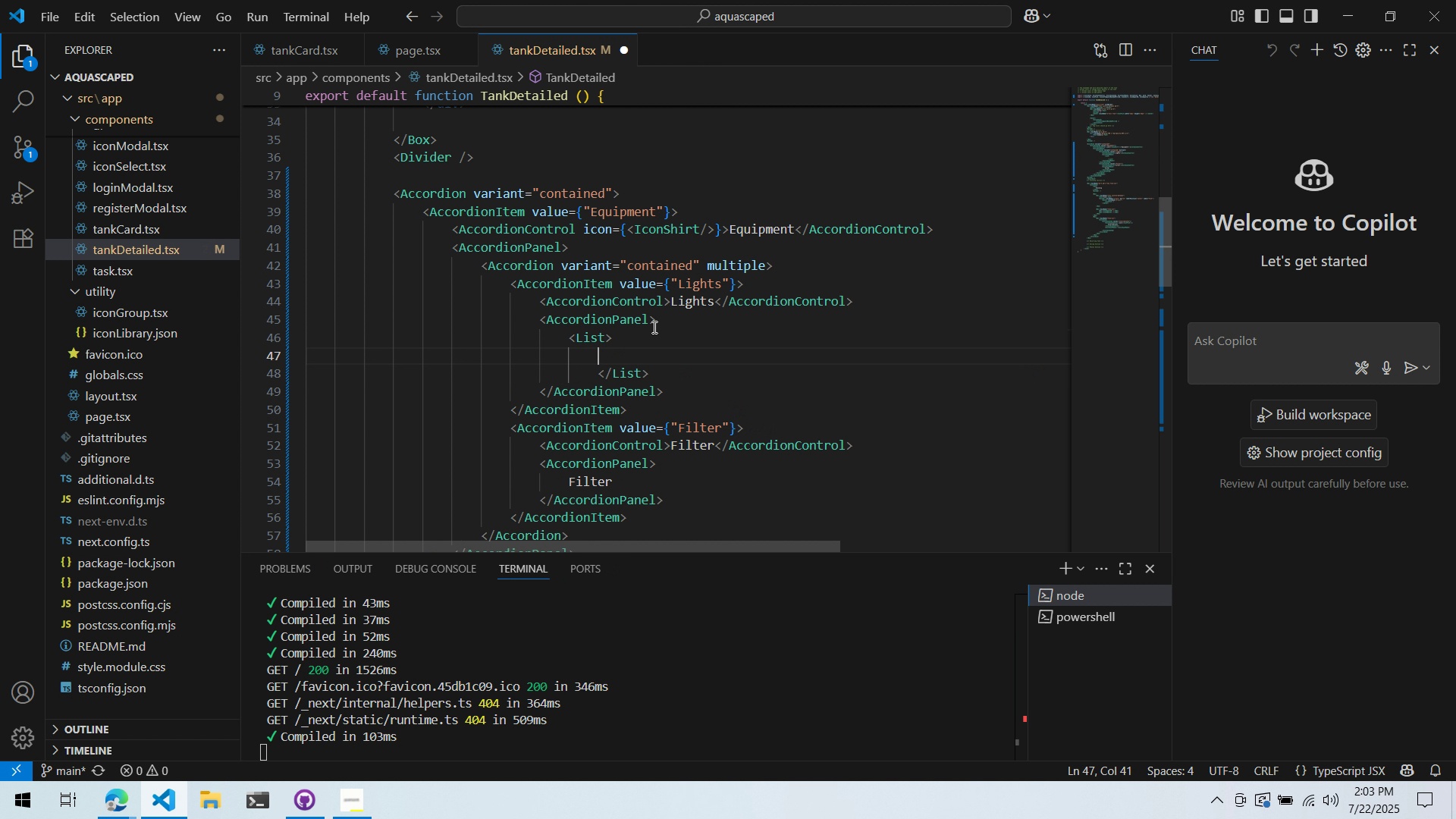 
key(Enter)
 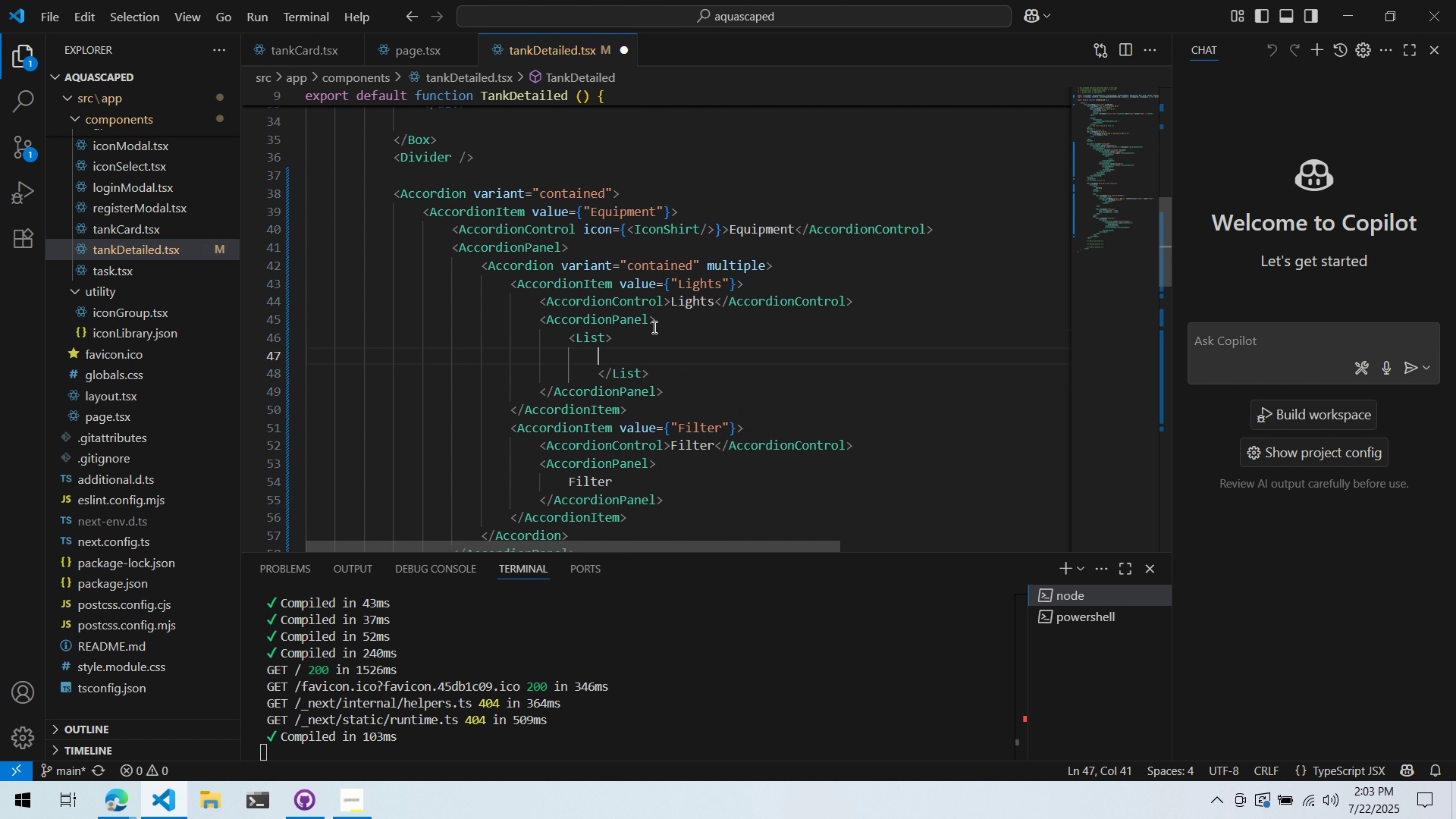 
key(ArrowDown)
 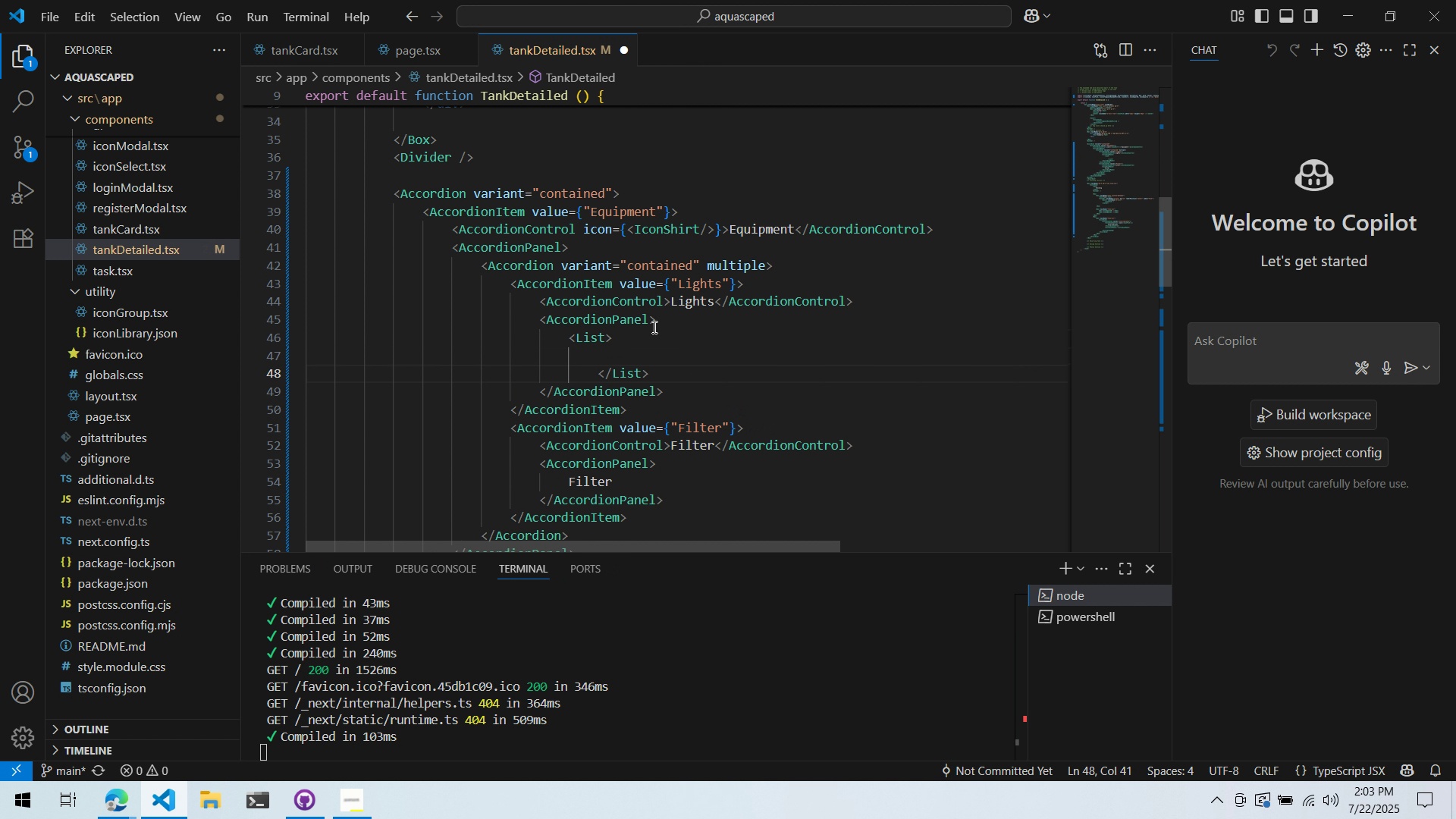 
key(Backspace)
key(Tab)
key(Tab)
key(Tab)
key(Tab)
key(Tab)
key(Tab)
key(Tab)
key(Tab)
key(Tab)
type(<Box>)
 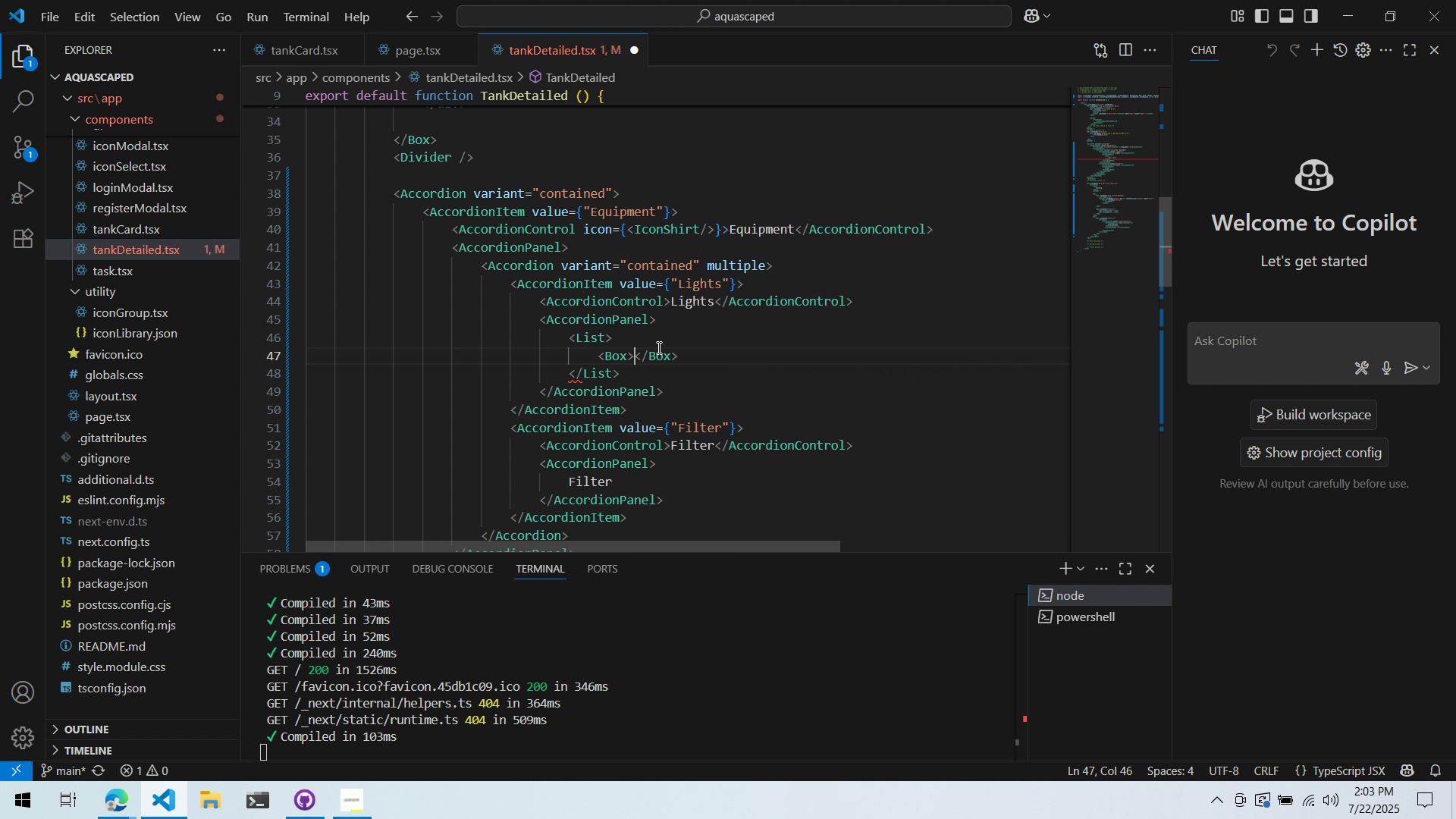 
key(Alt+AltLeft)
 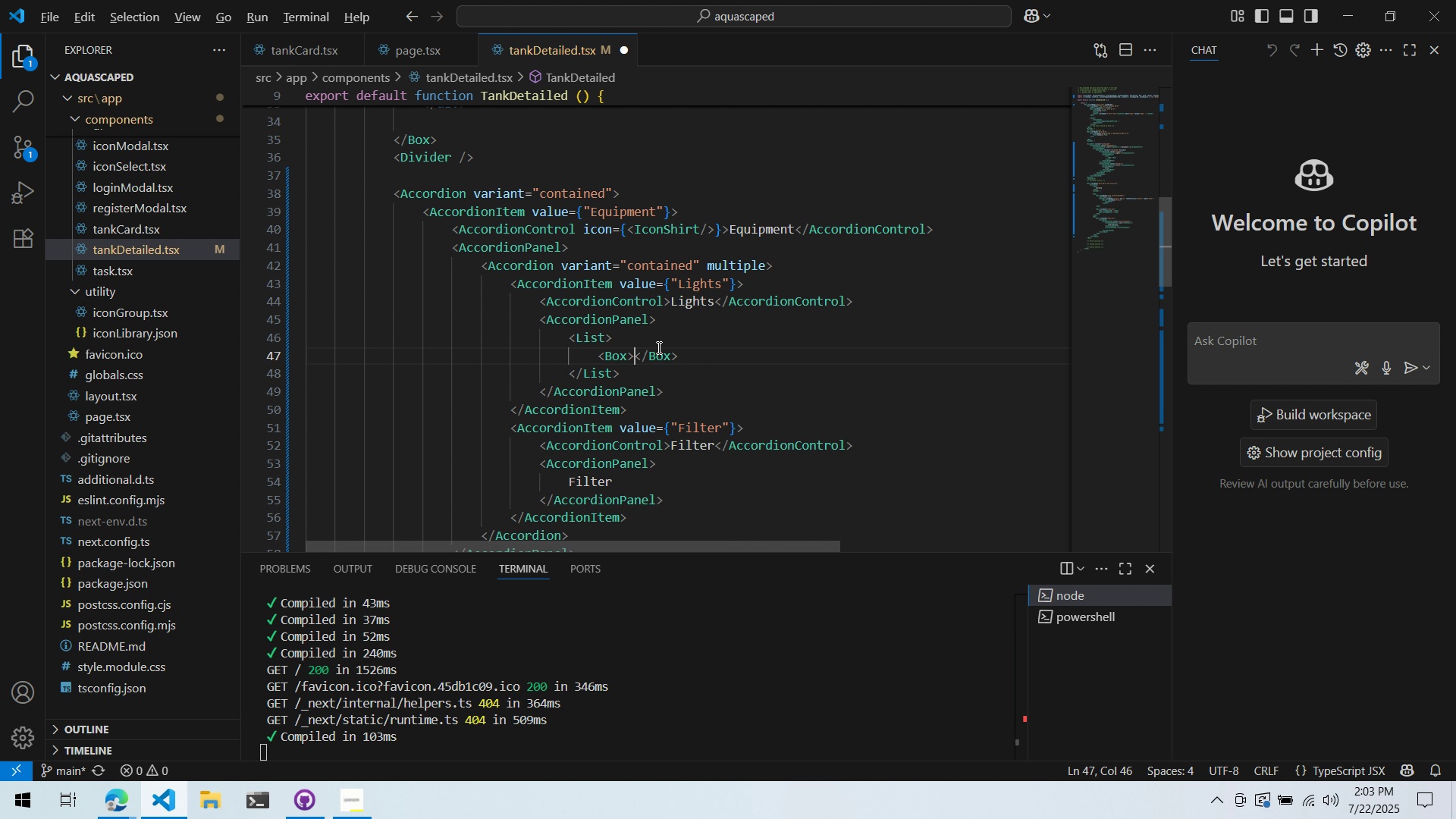 
key(Alt+Tab)
 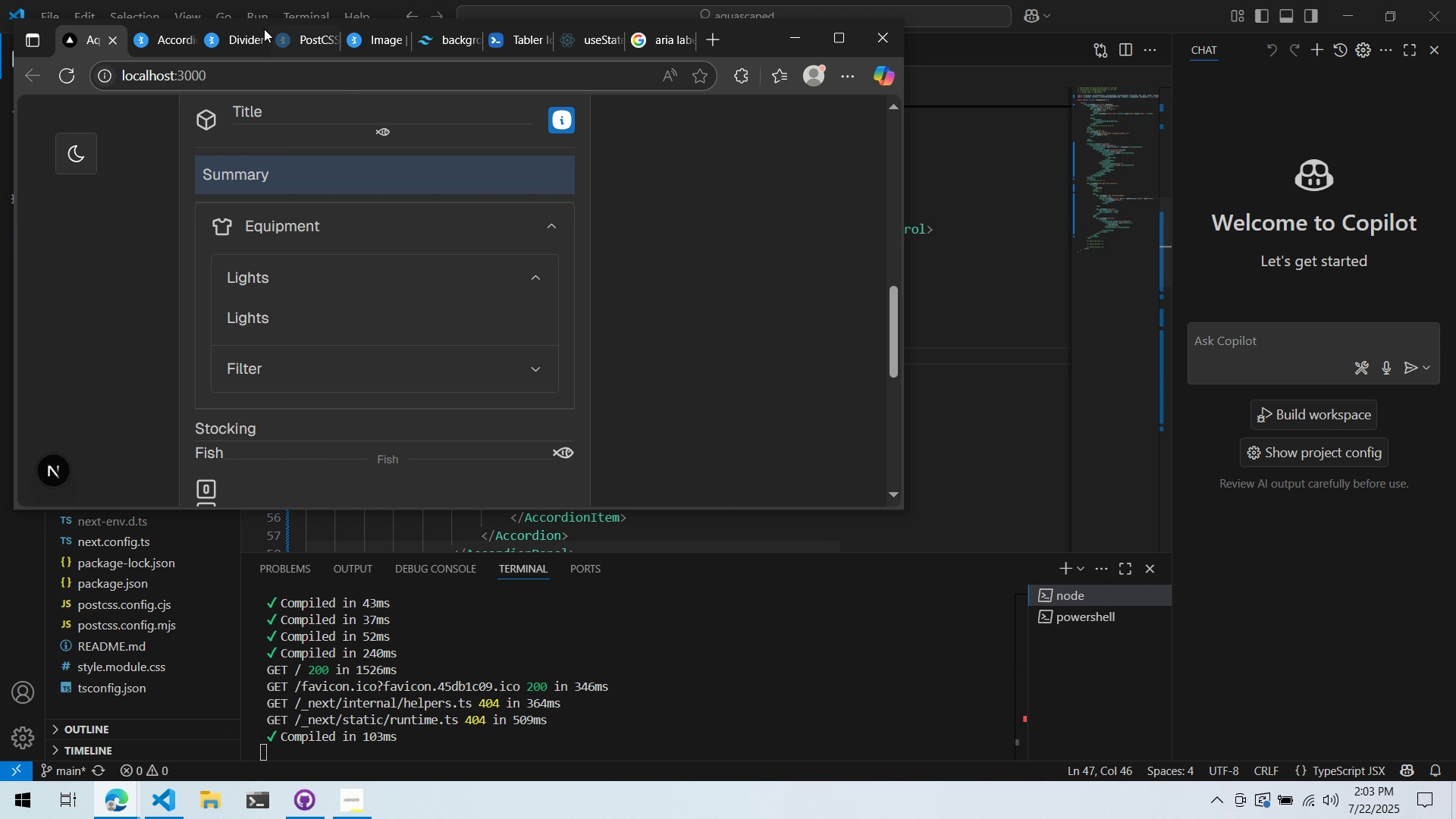 
key(Alt+AltLeft)
 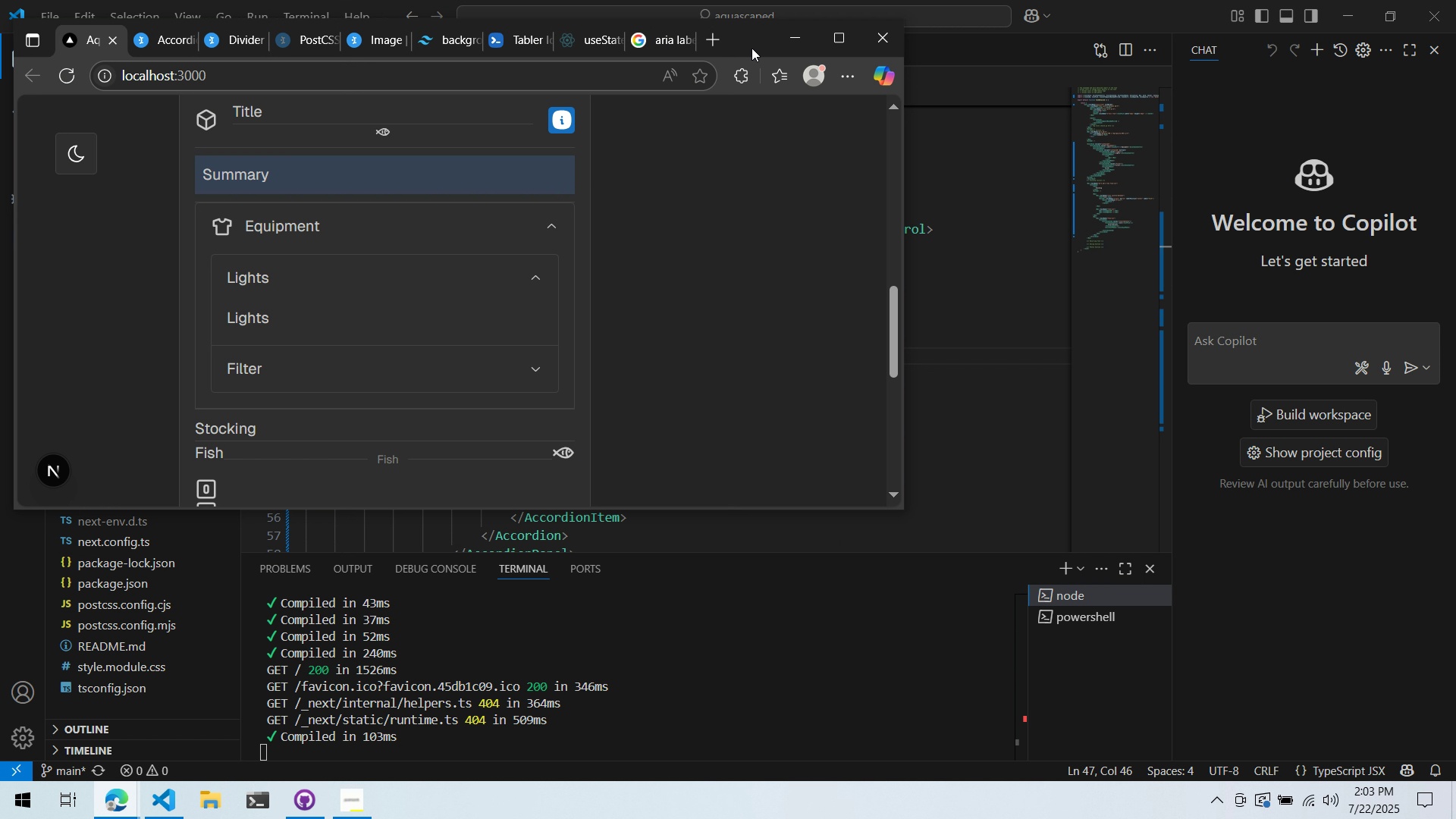 
key(Alt+Tab)
 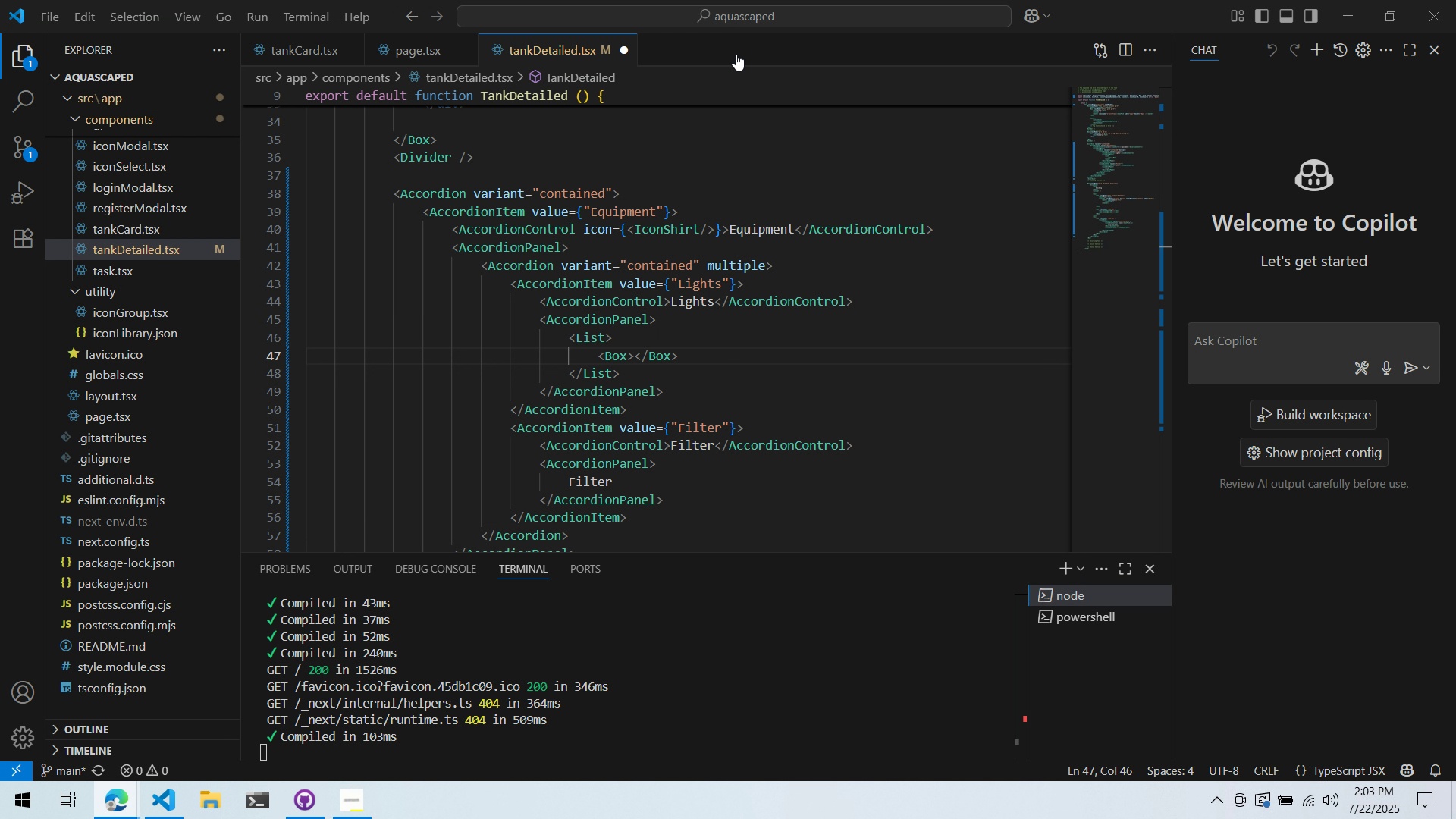 
key(Alt+Tab)
 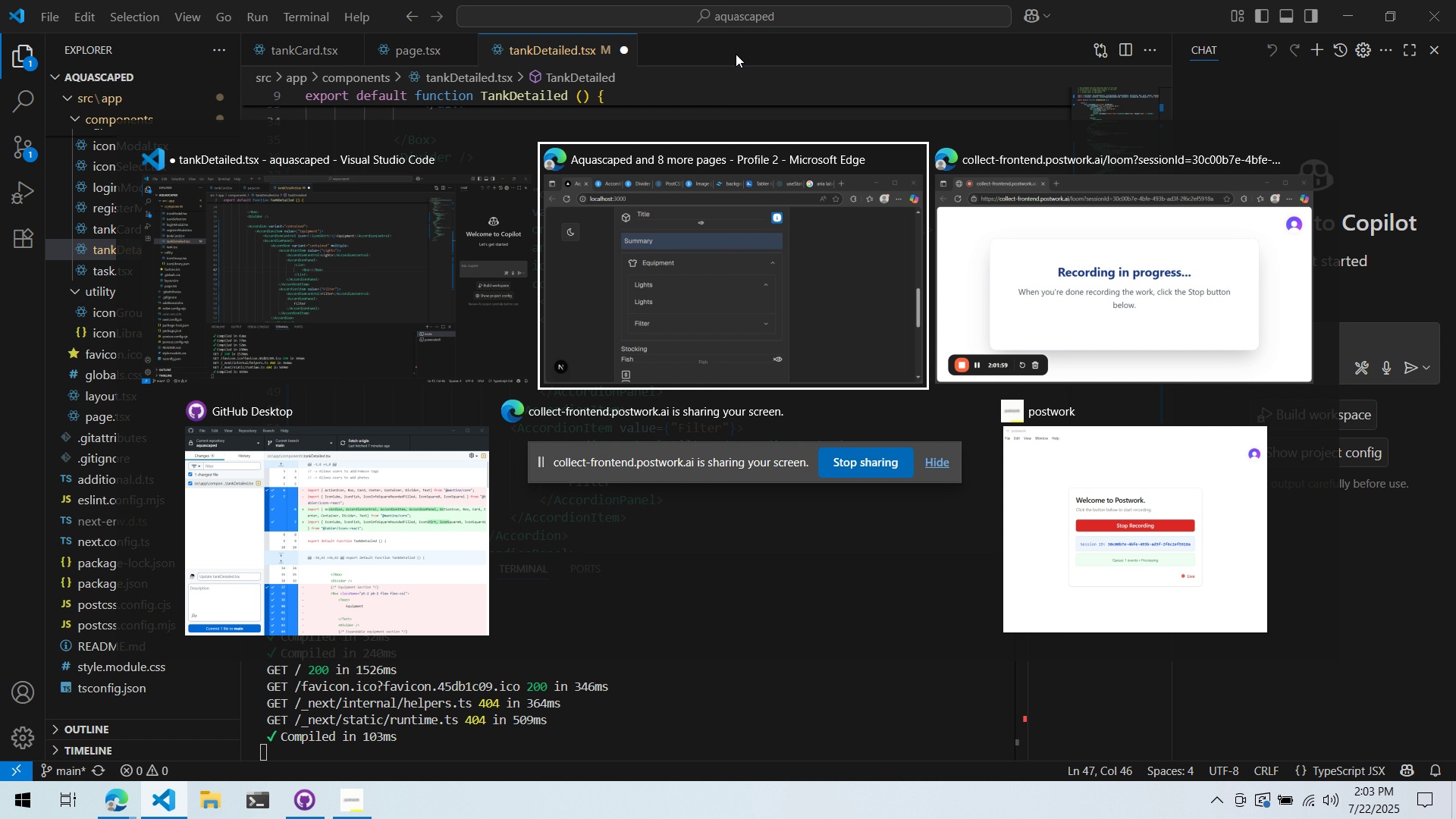 
key(Alt+Tab)
 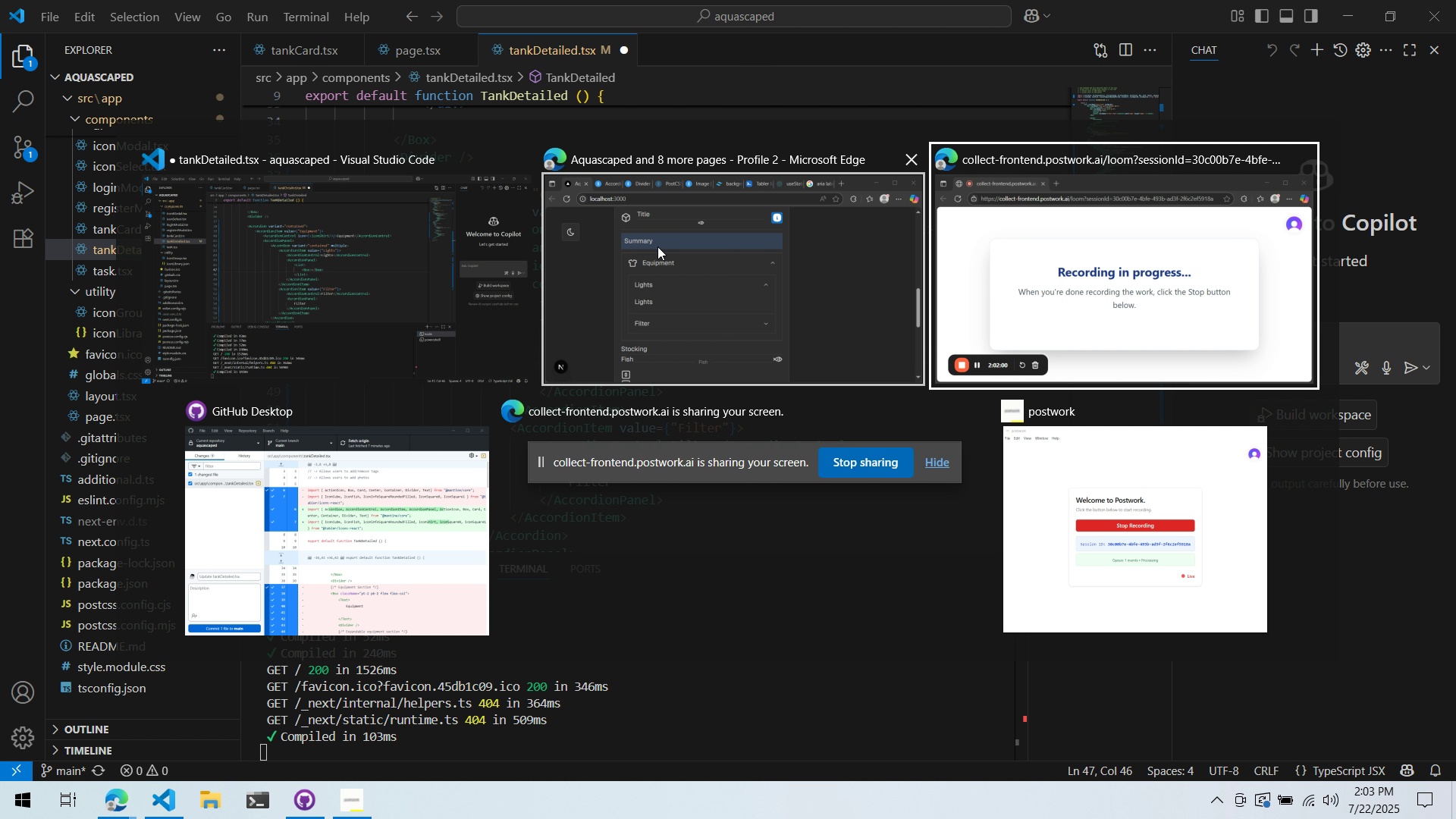 
left_click([657, 250])
 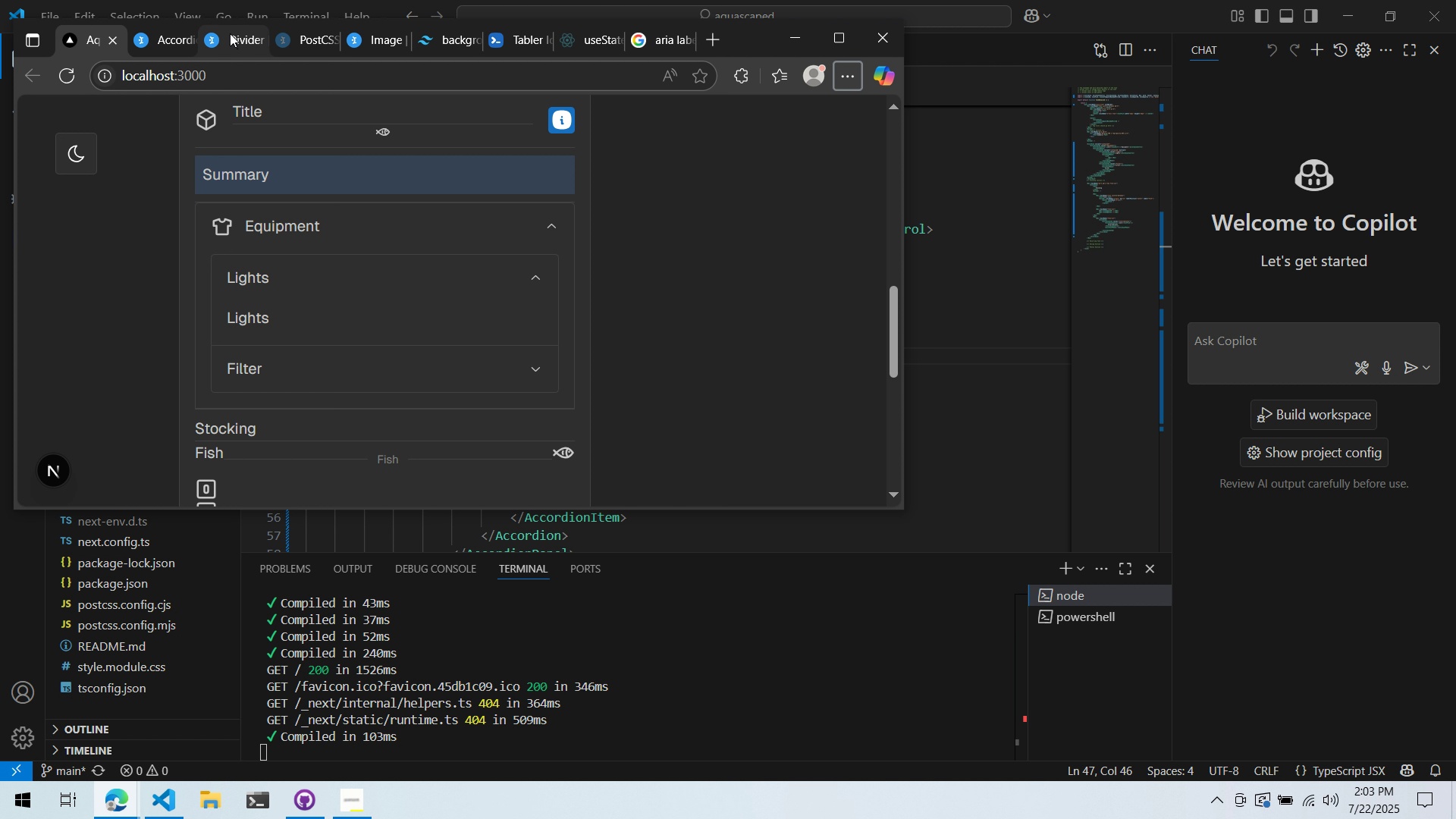 
left_click([231, 33])
 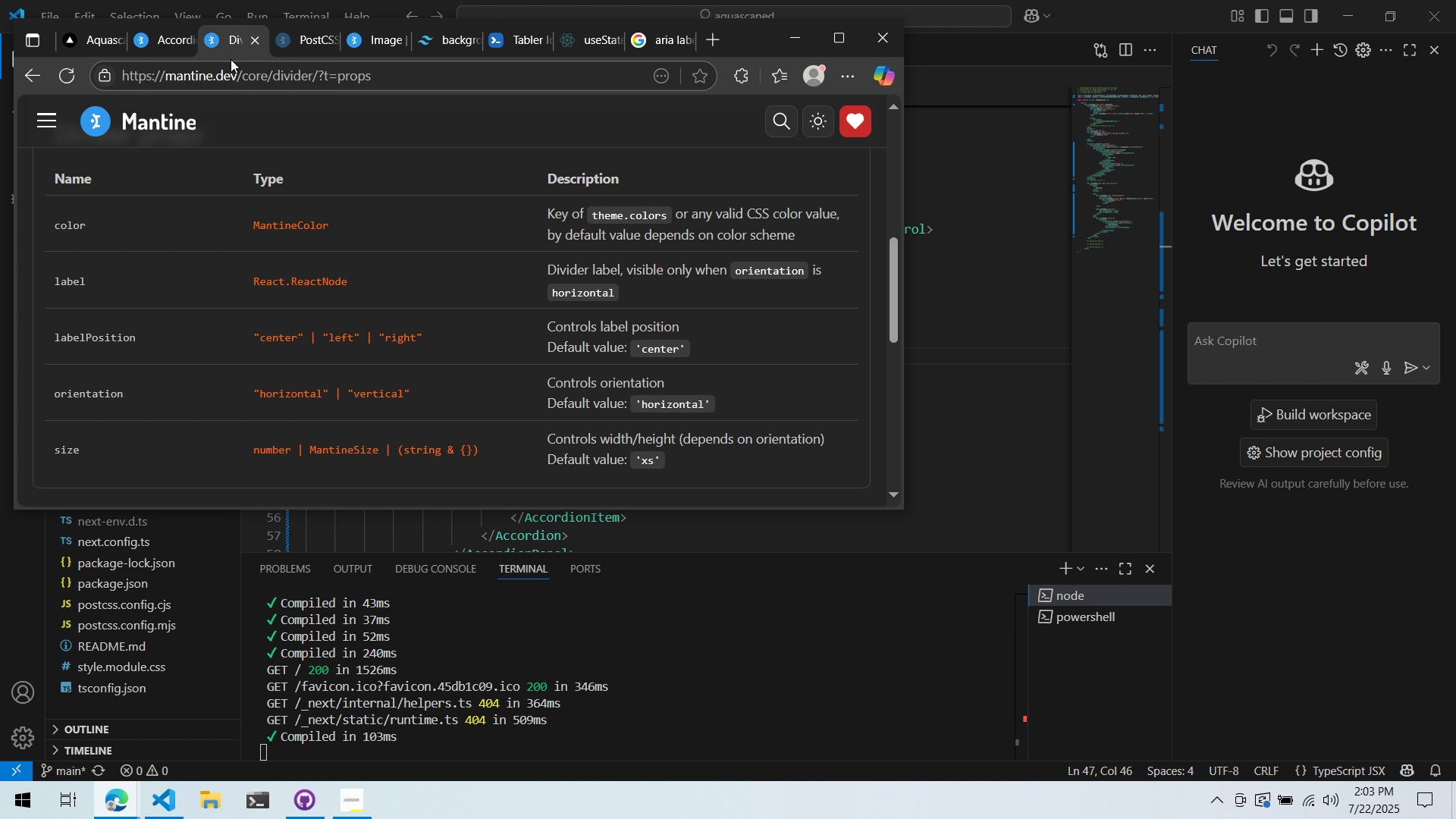 
scroll: coordinate [359, 139], scroll_direction: up, amount: 9.0
 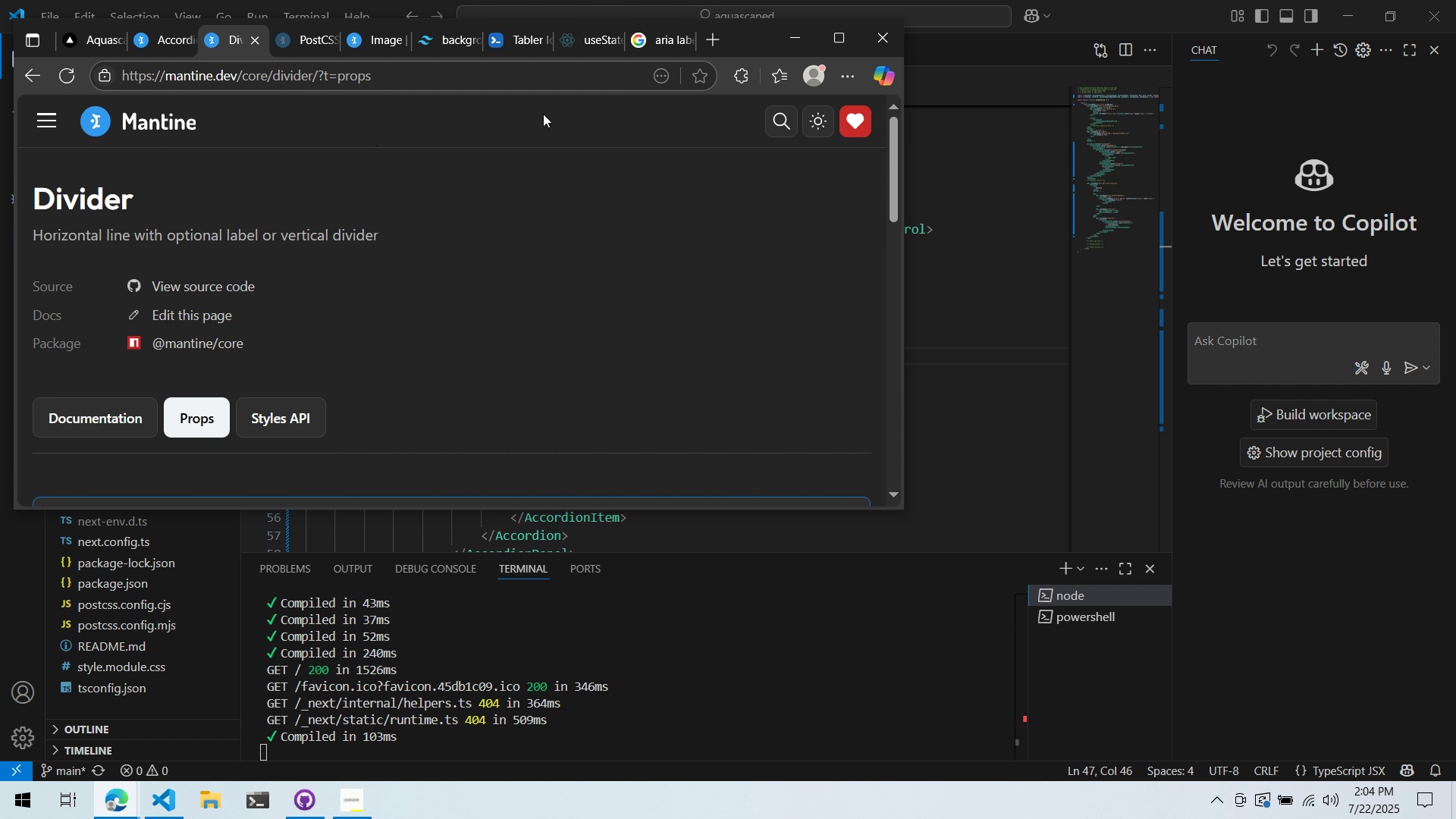 
left_click([614, 122])
 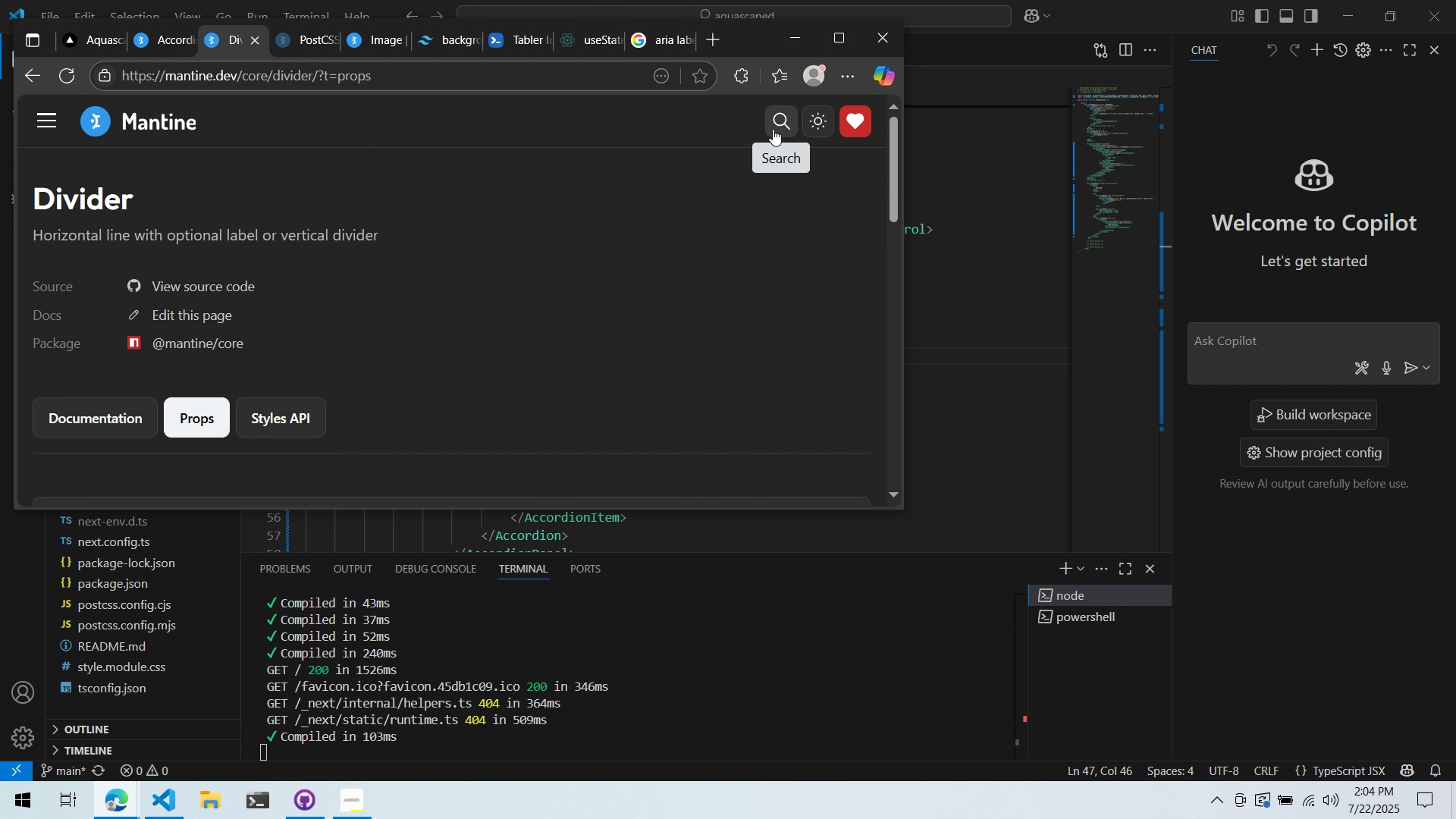 
left_click([773, 127])
 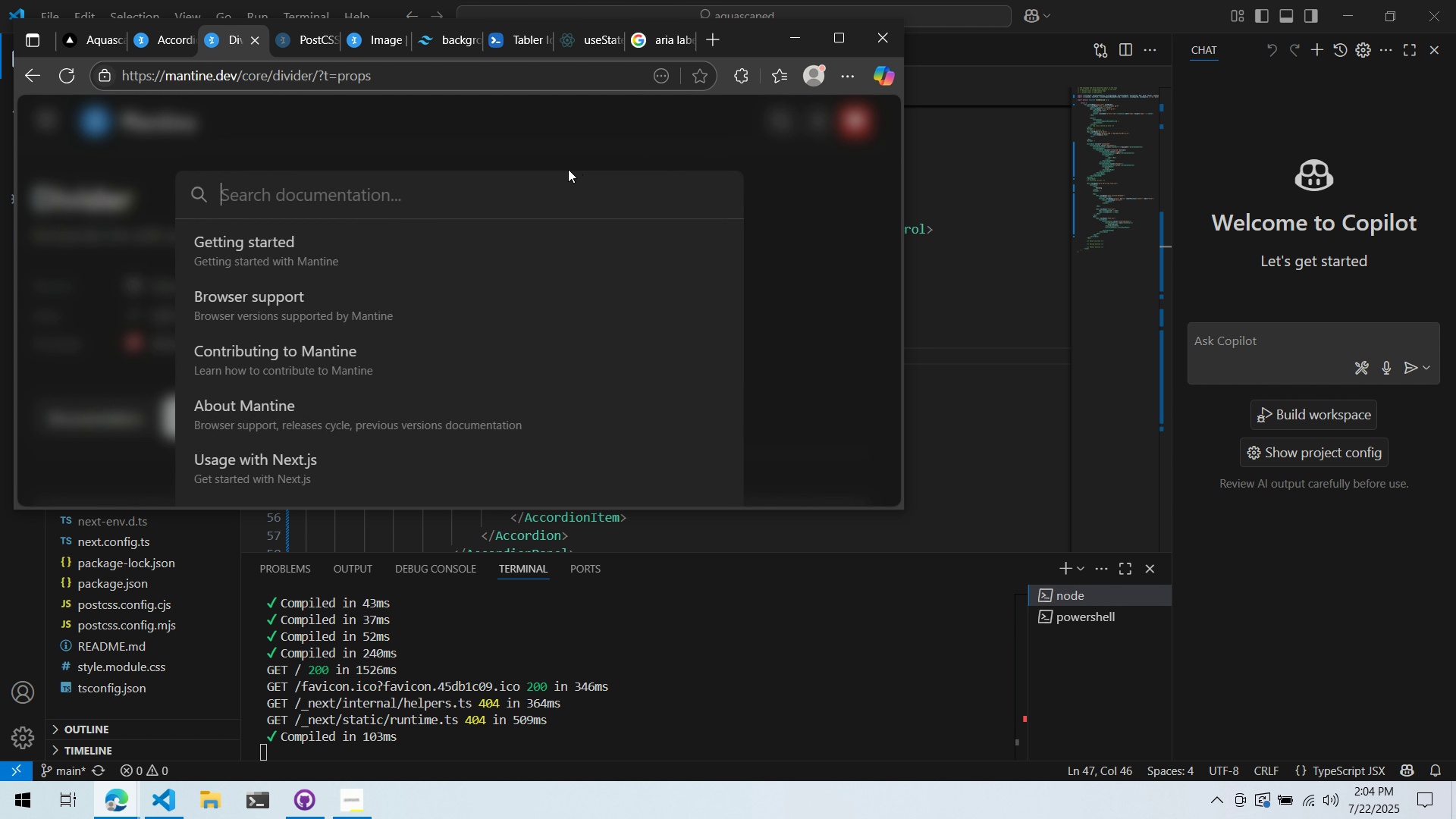 
type(Text)
 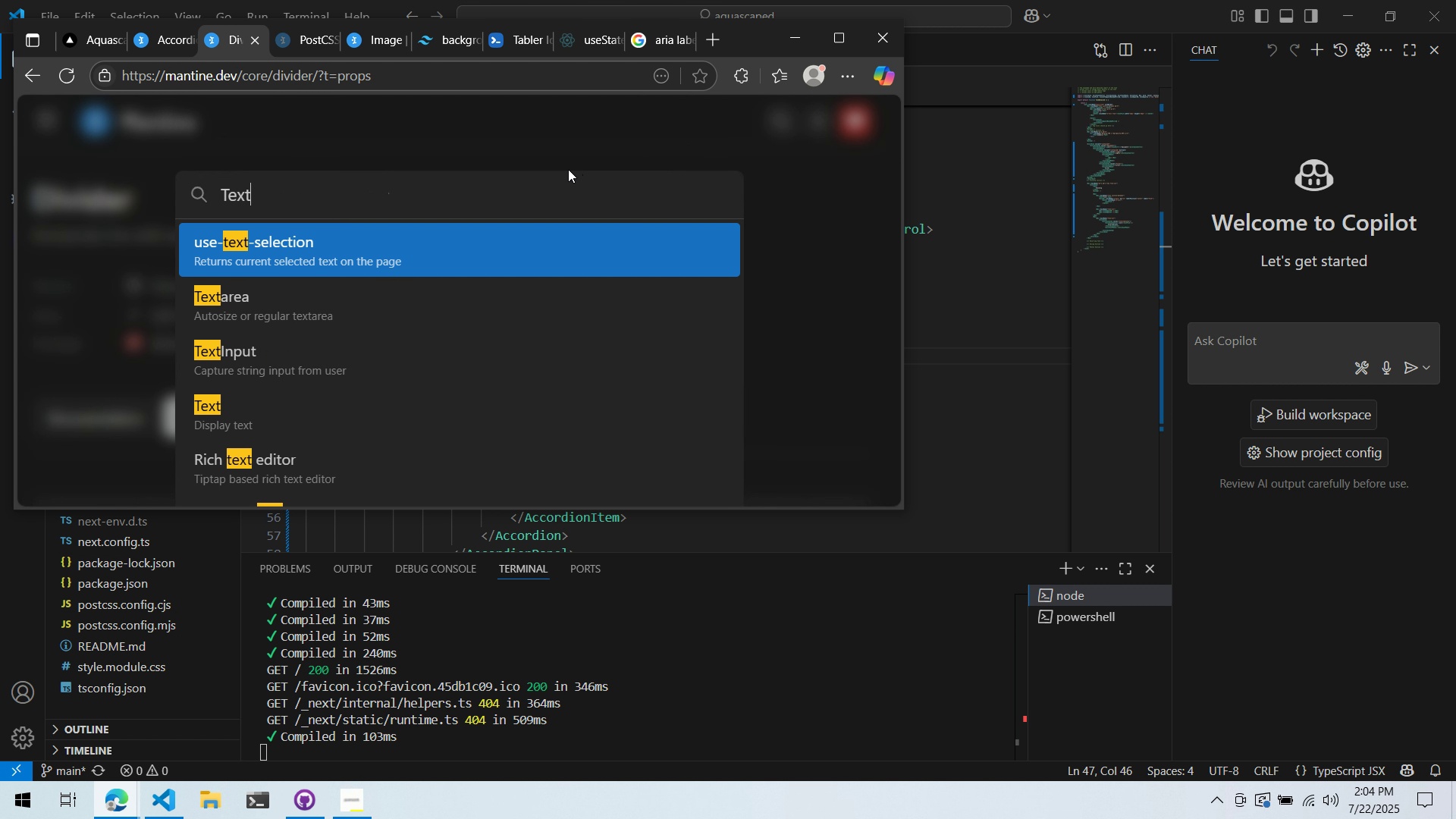 
key(ArrowDown)
 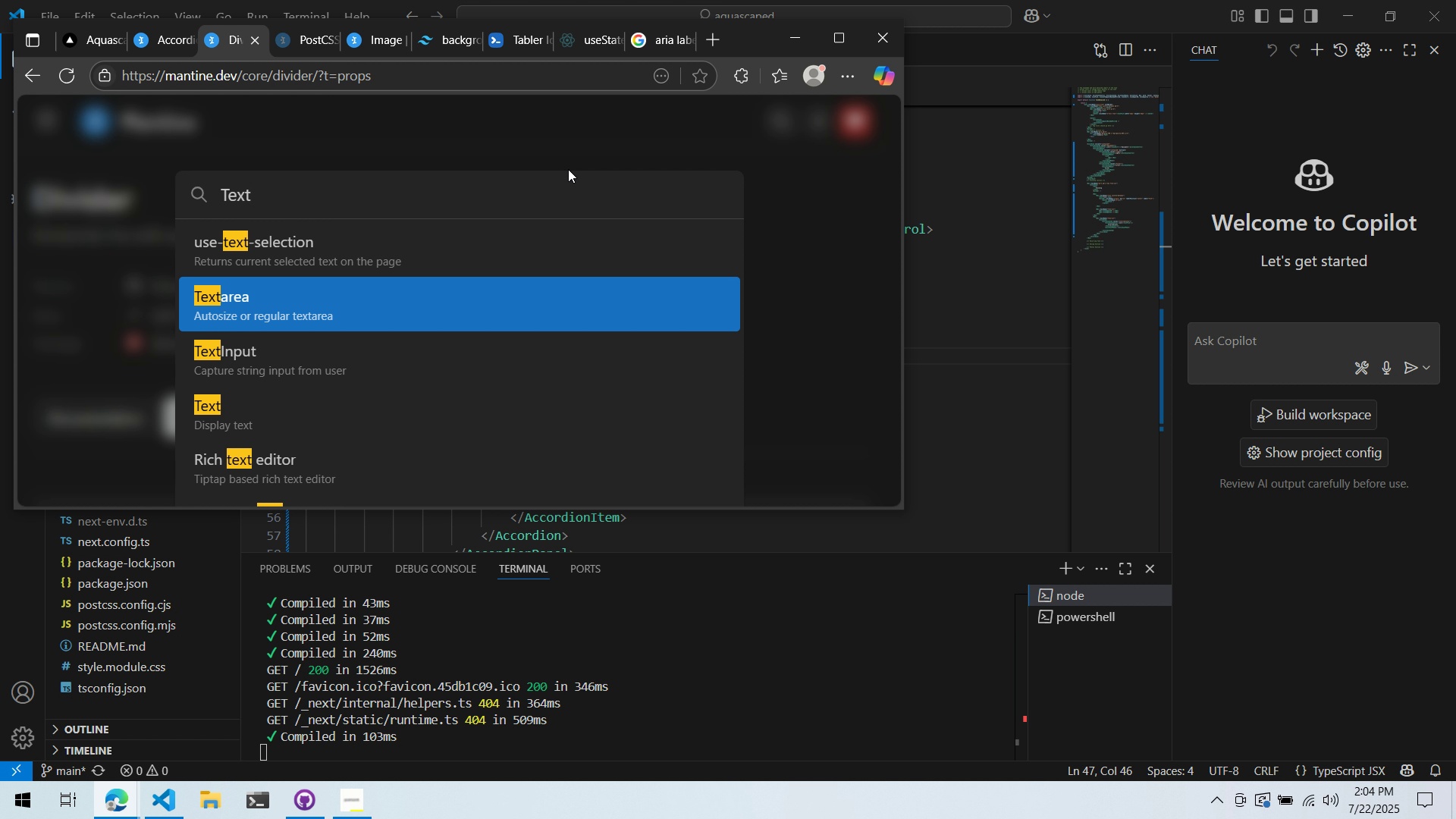 
key(ArrowDown)
 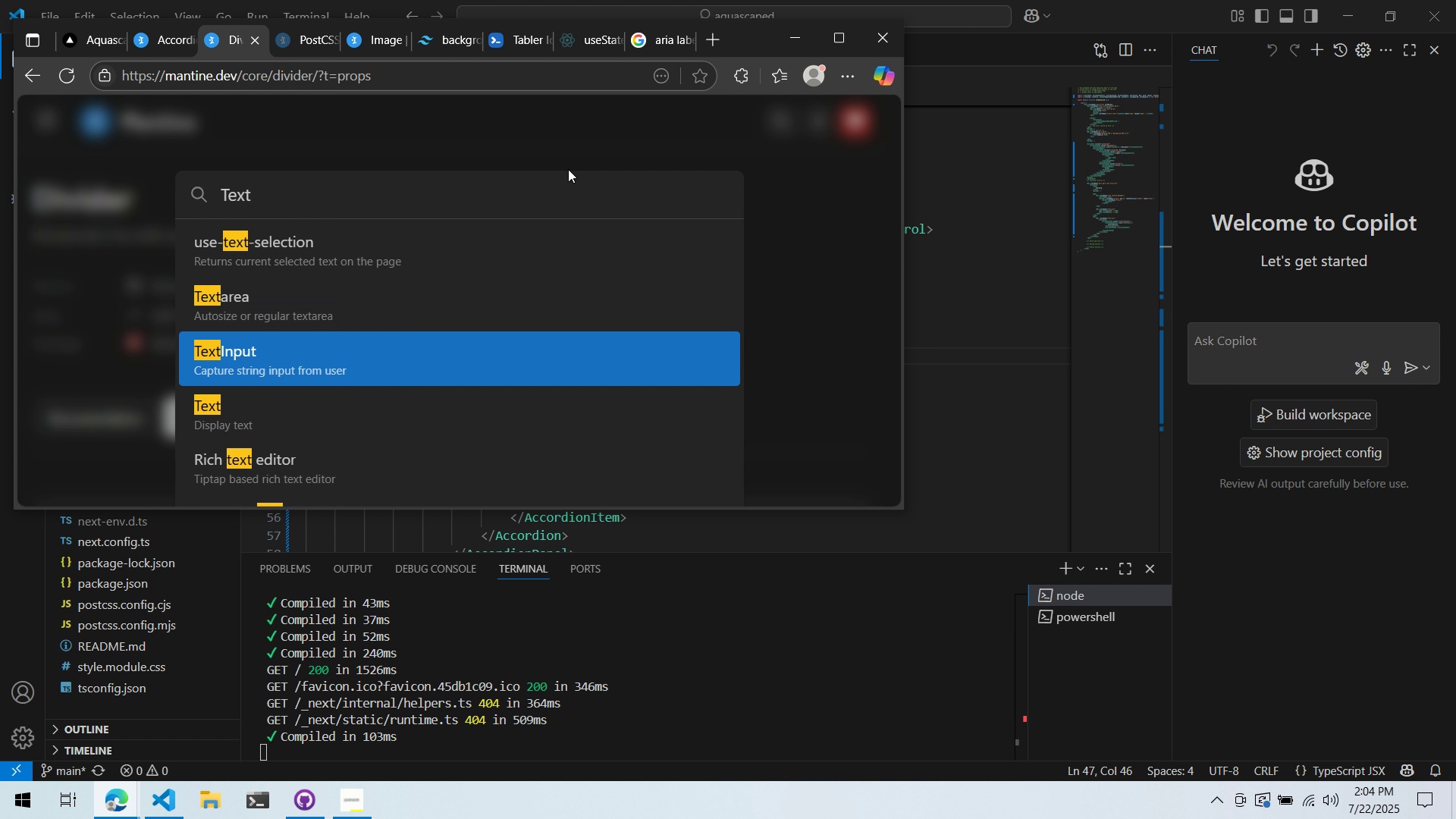 
key(ArrowDown)
 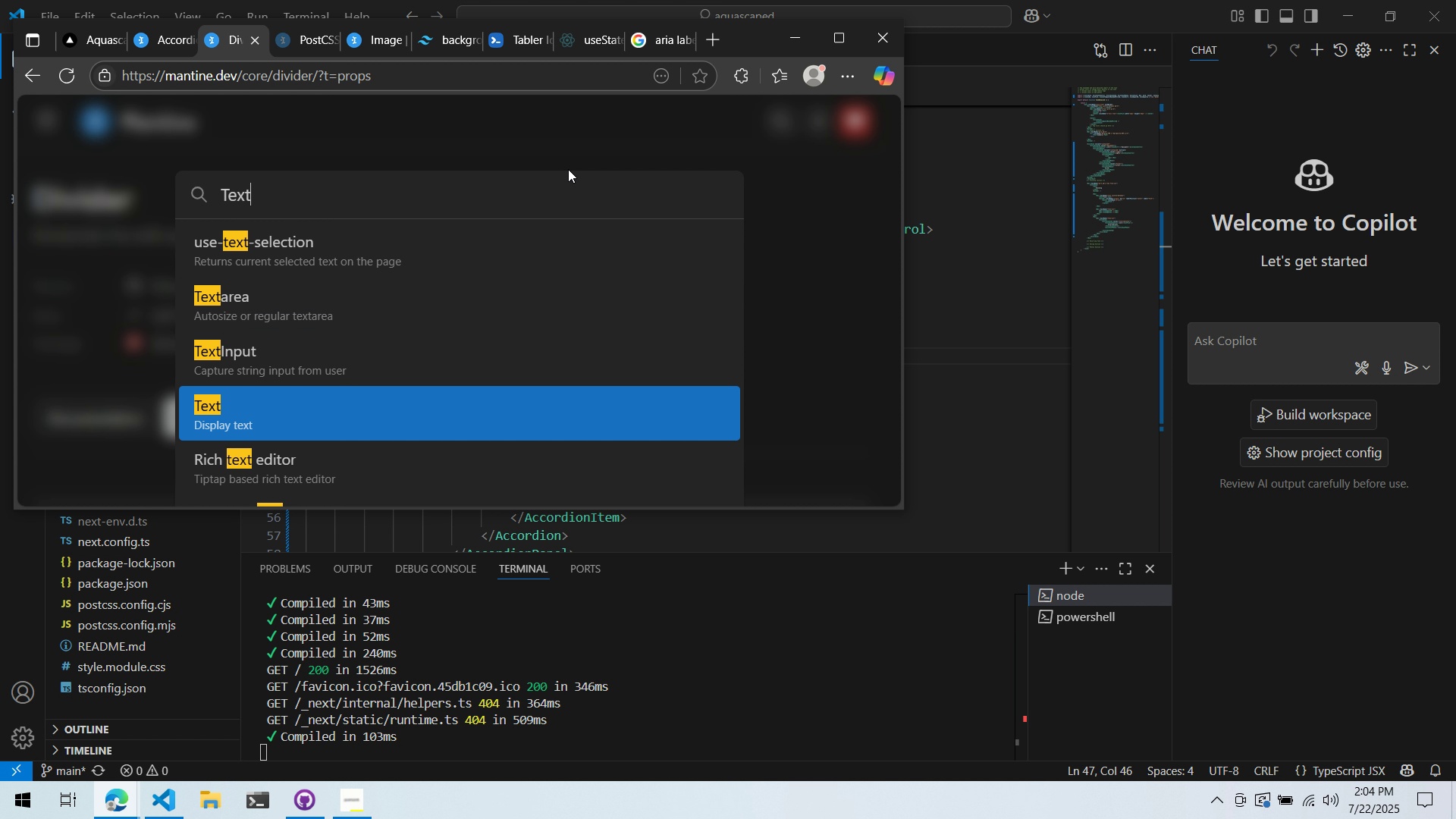 
key(Enter)
 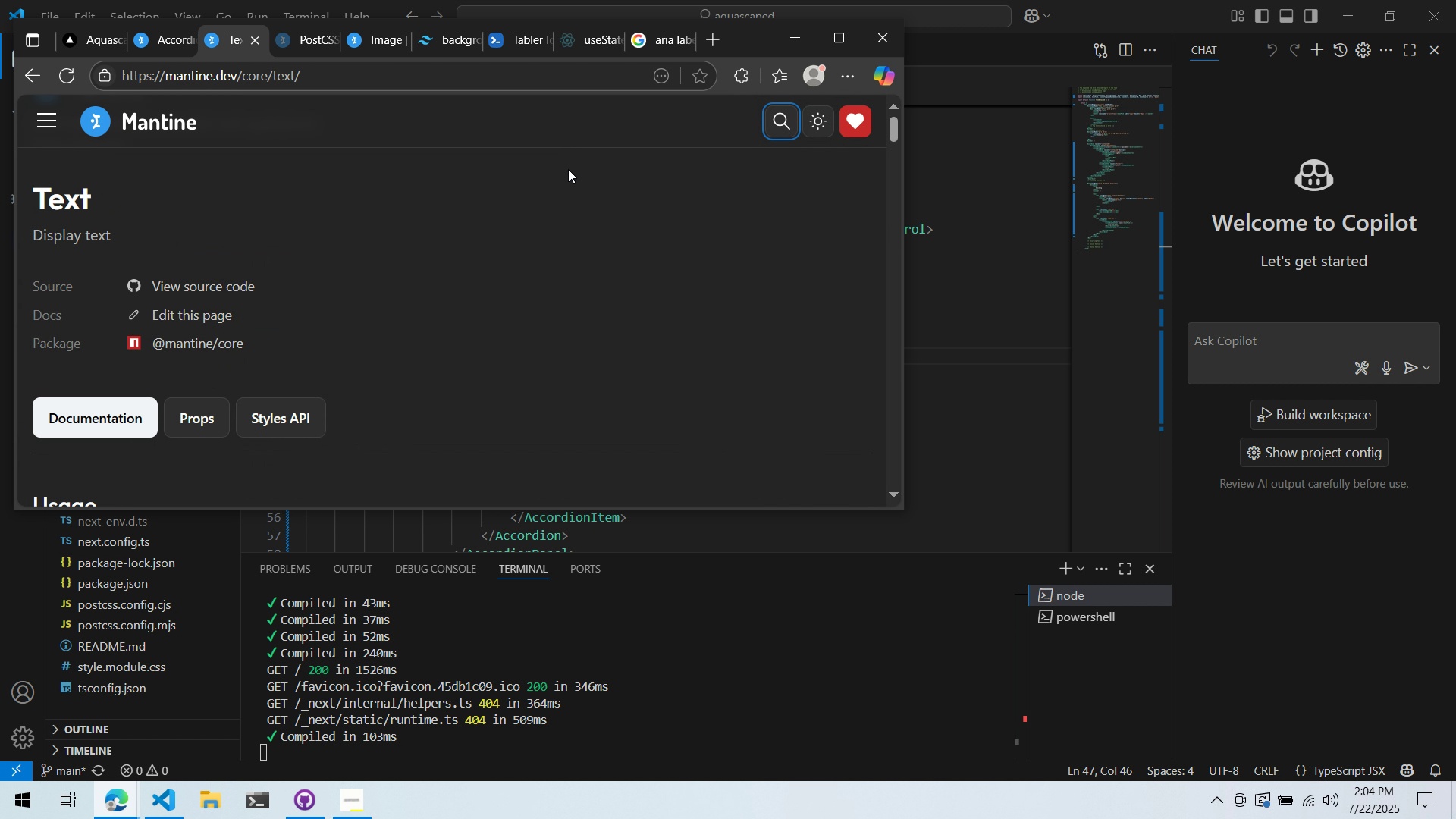 
scroll: coordinate [543, 258], scroll_direction: down, amount: 6.0
 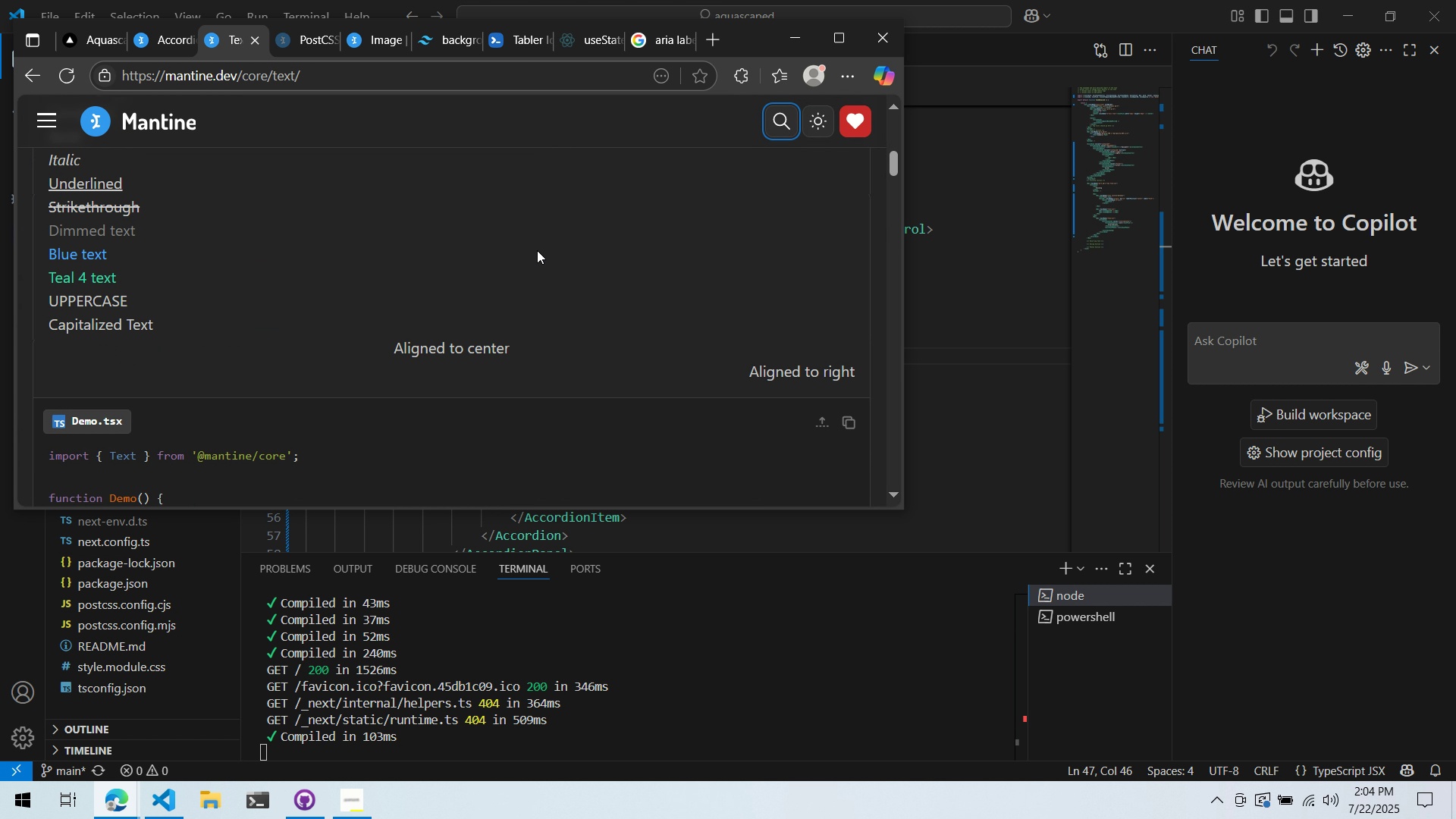 
scroll: coordinate [440, 254], scroll_direction: up, amount: 9.0
 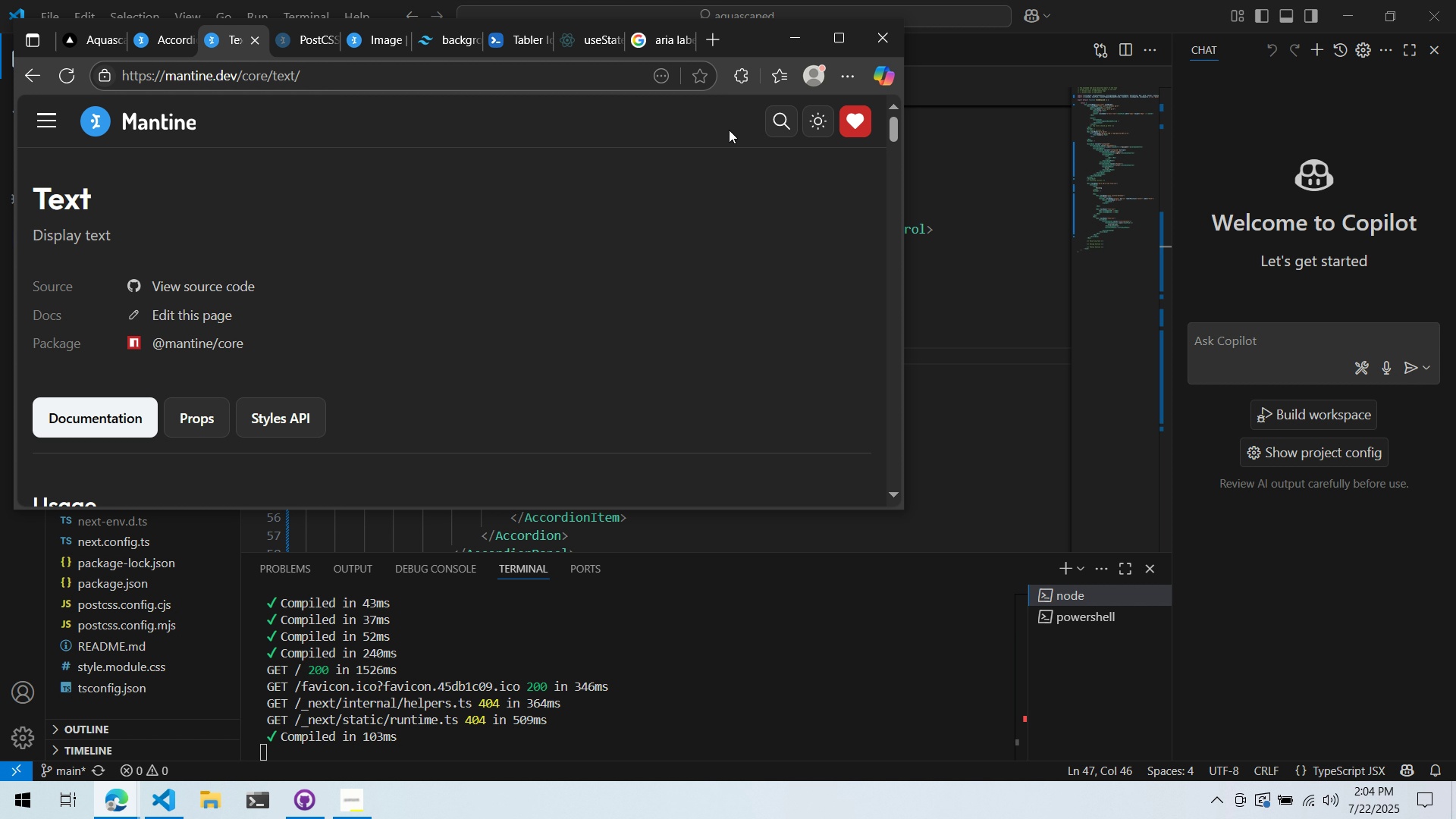 
left_click([775, 115])
 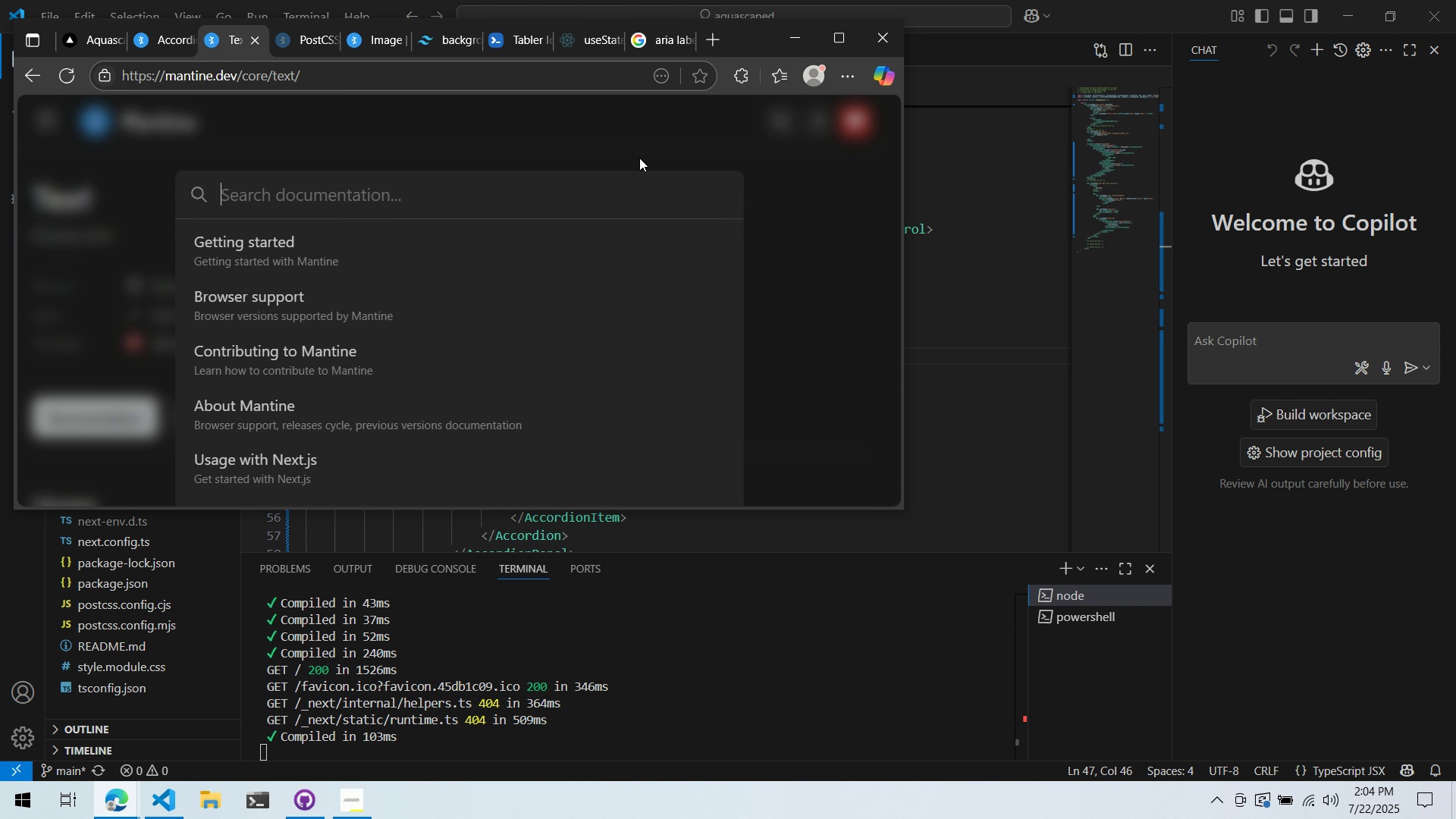 
type(Selec)
 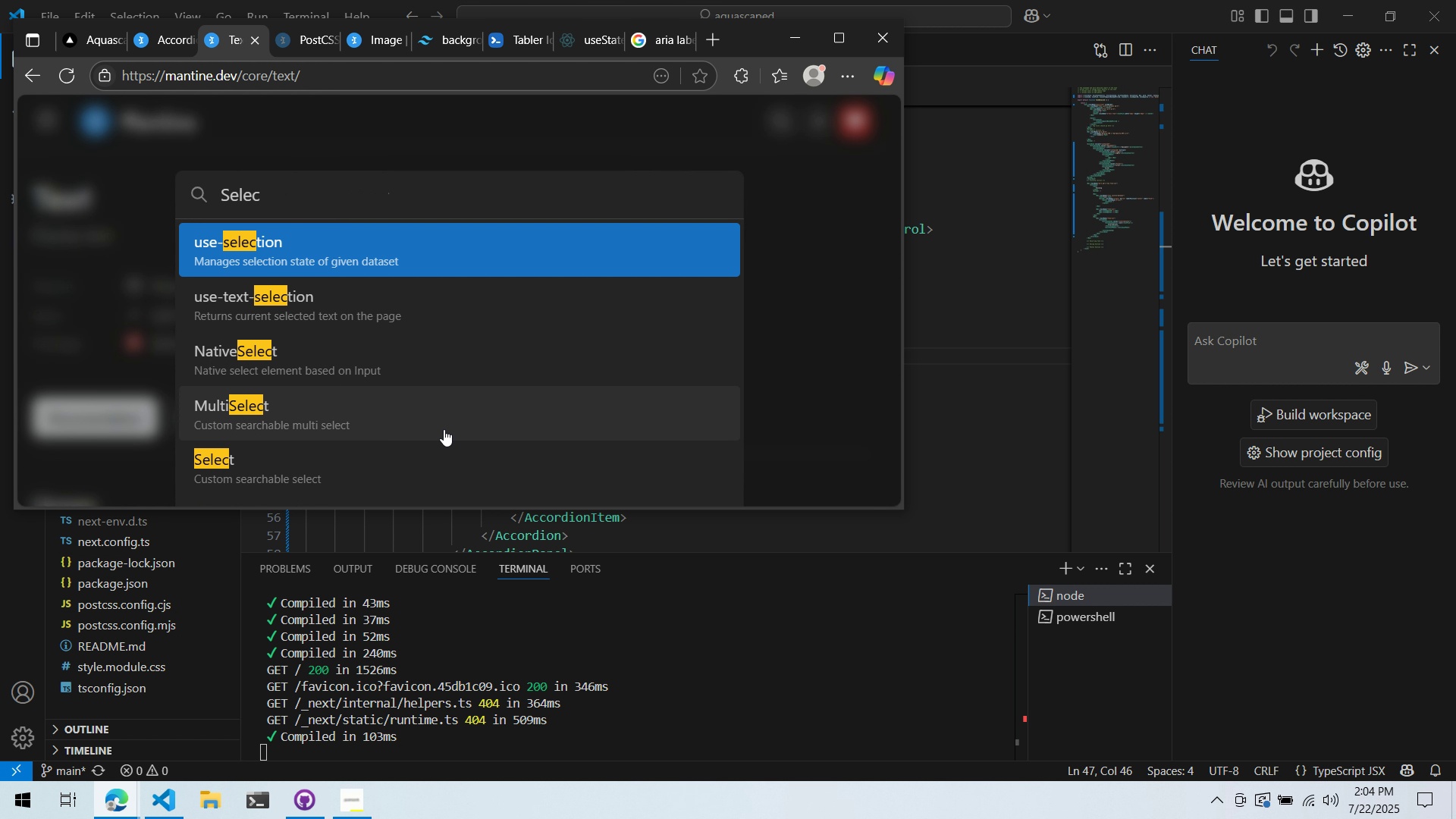 
left_click([447, 444])
 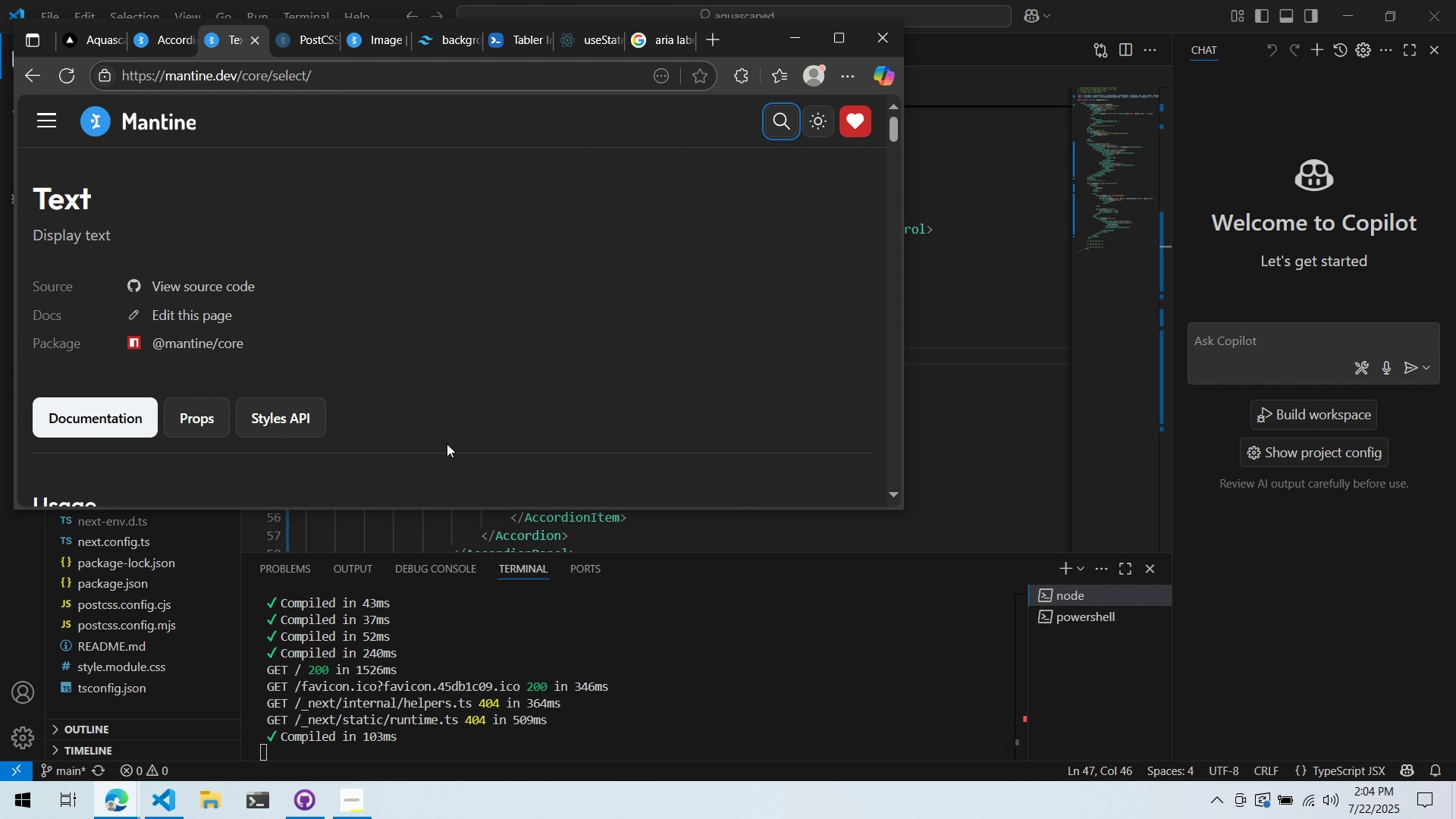 
scroll: coordinate [423, 409], scroll_direction: down, amount: 8.0
 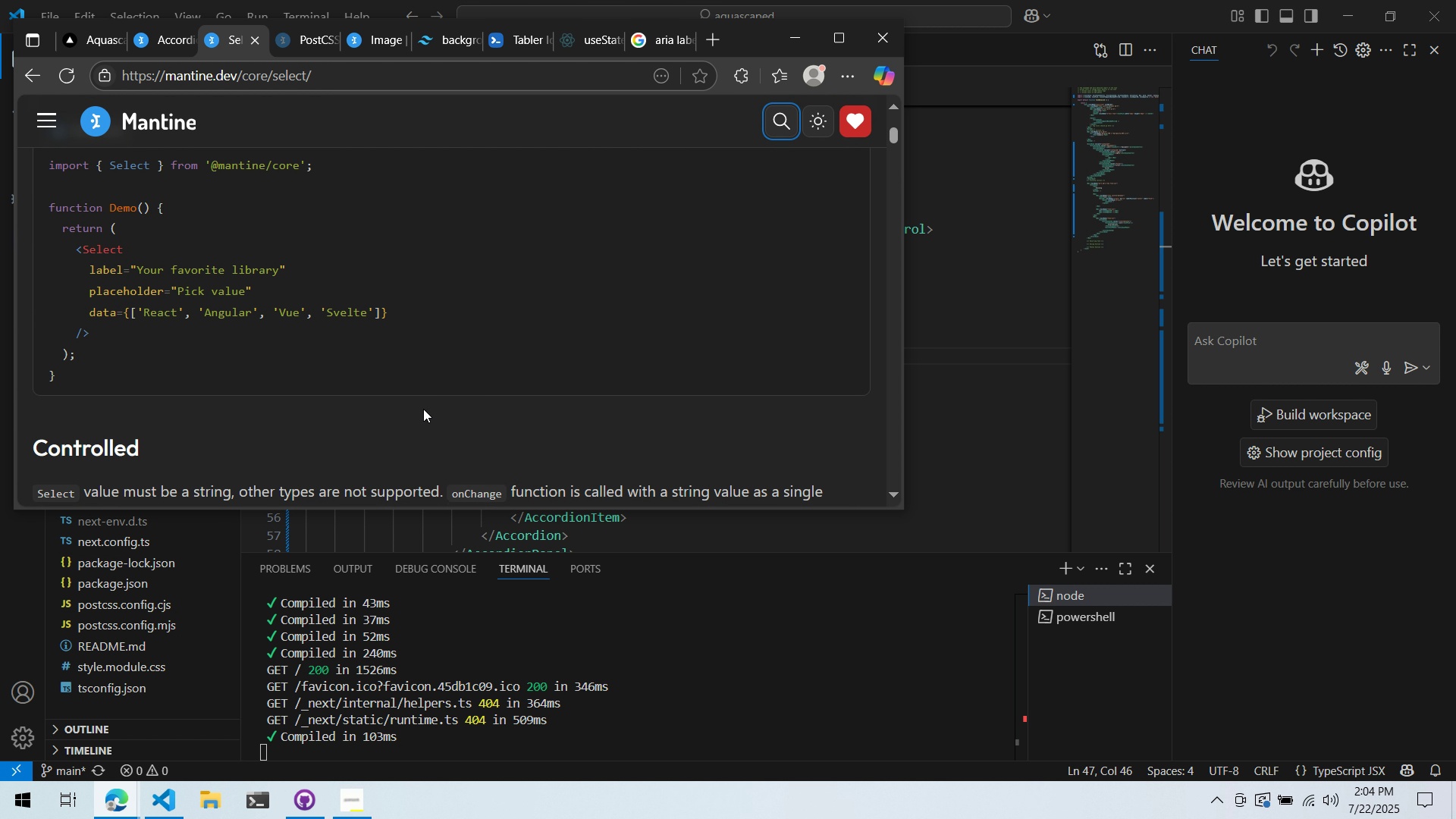 
scroll: coordinate [423, 409], scroll_direction: up, amount: 4.0
 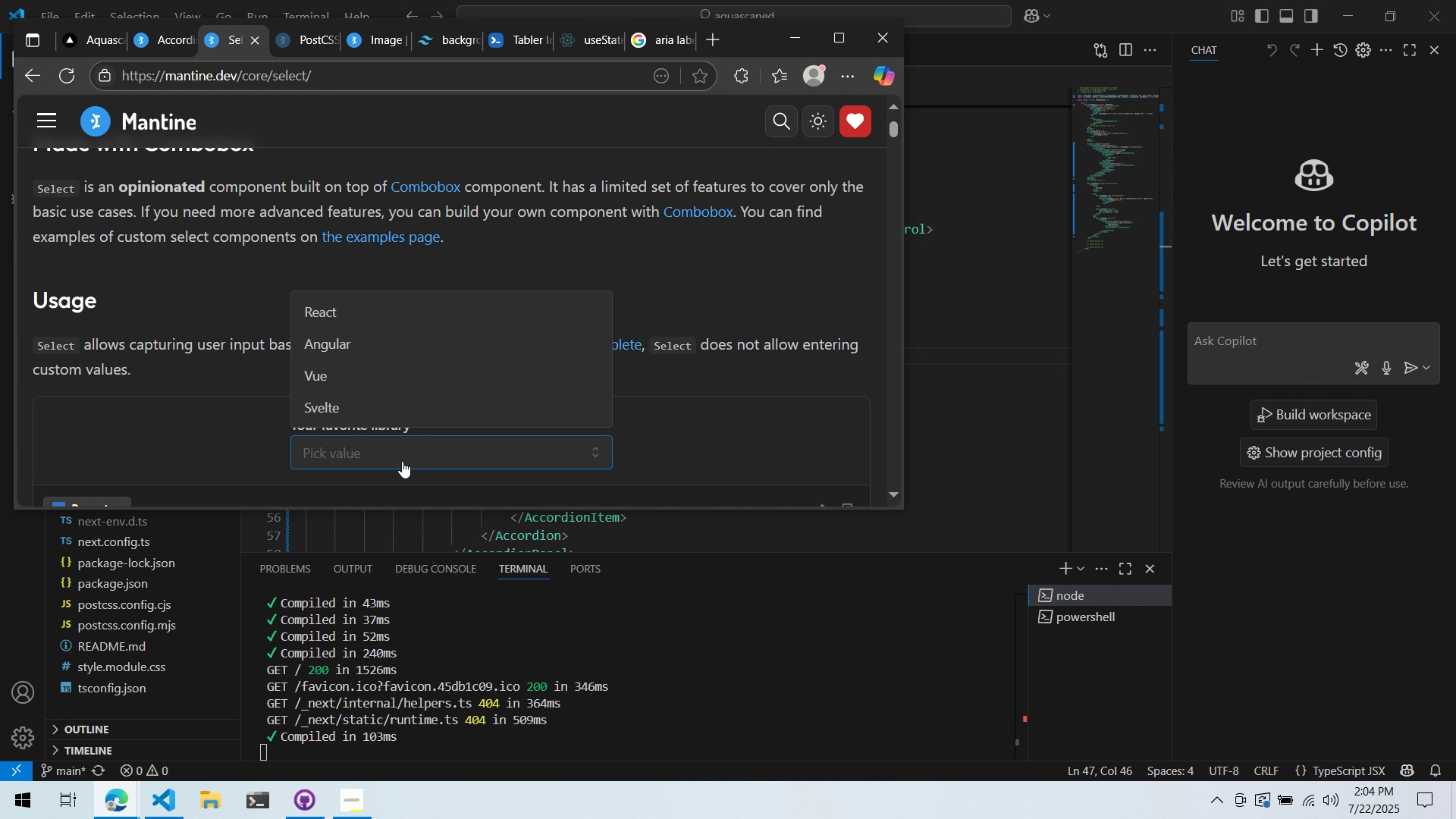 
left_click([403, 460])
 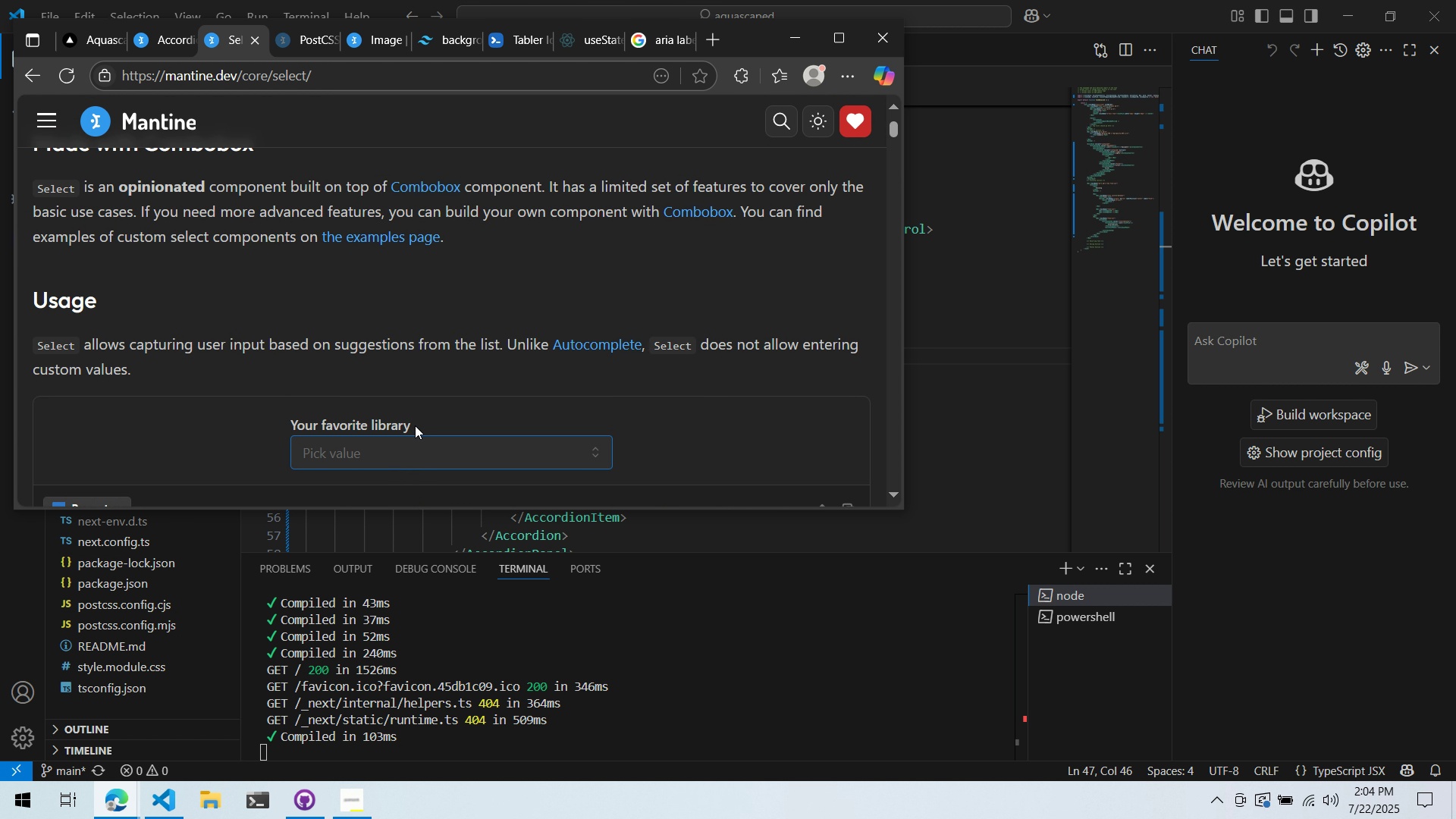 
scroll: coordinate [413, 426], scroll_direction: down, amount: 3.0
 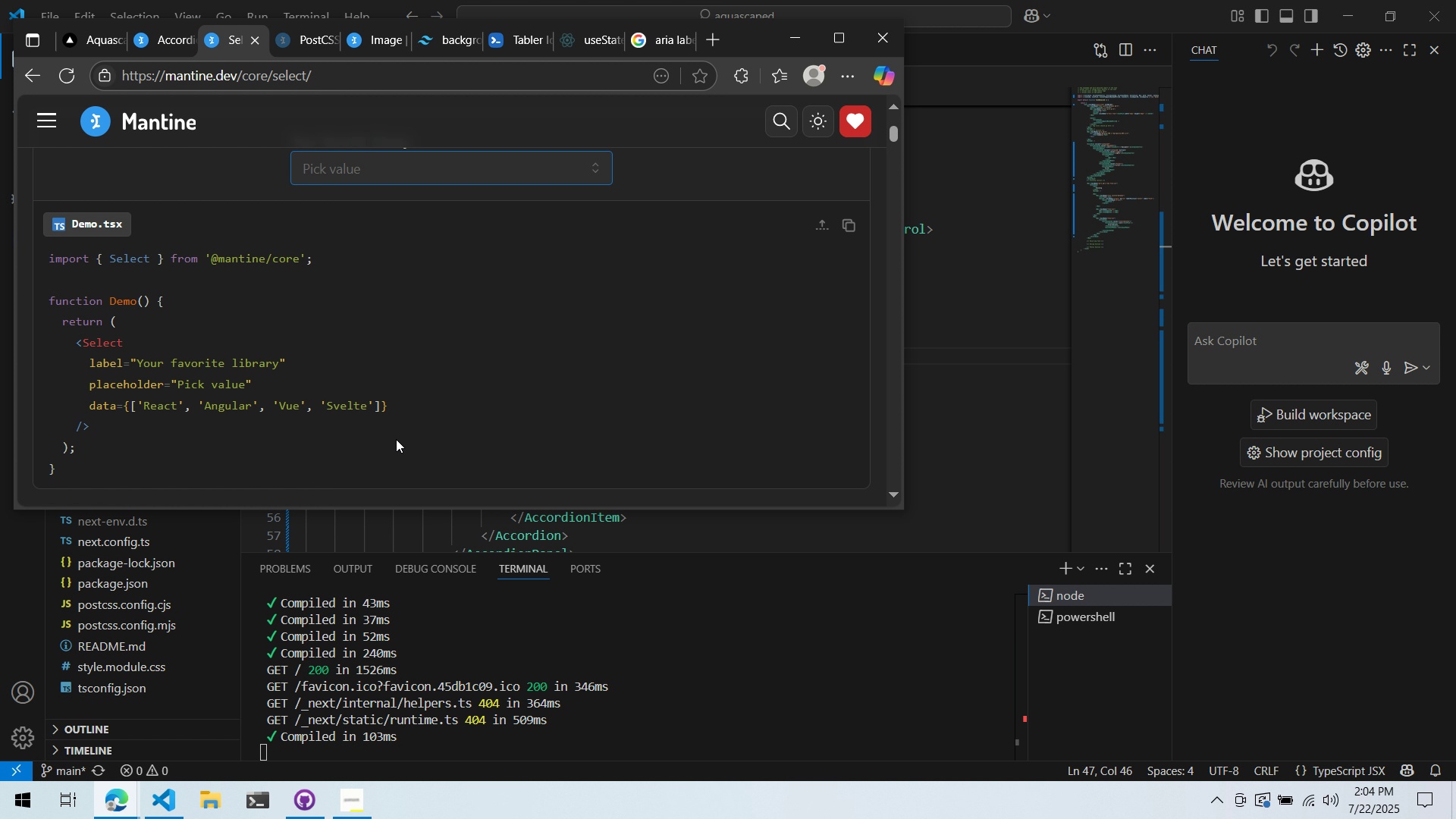 
wait(5.63)
 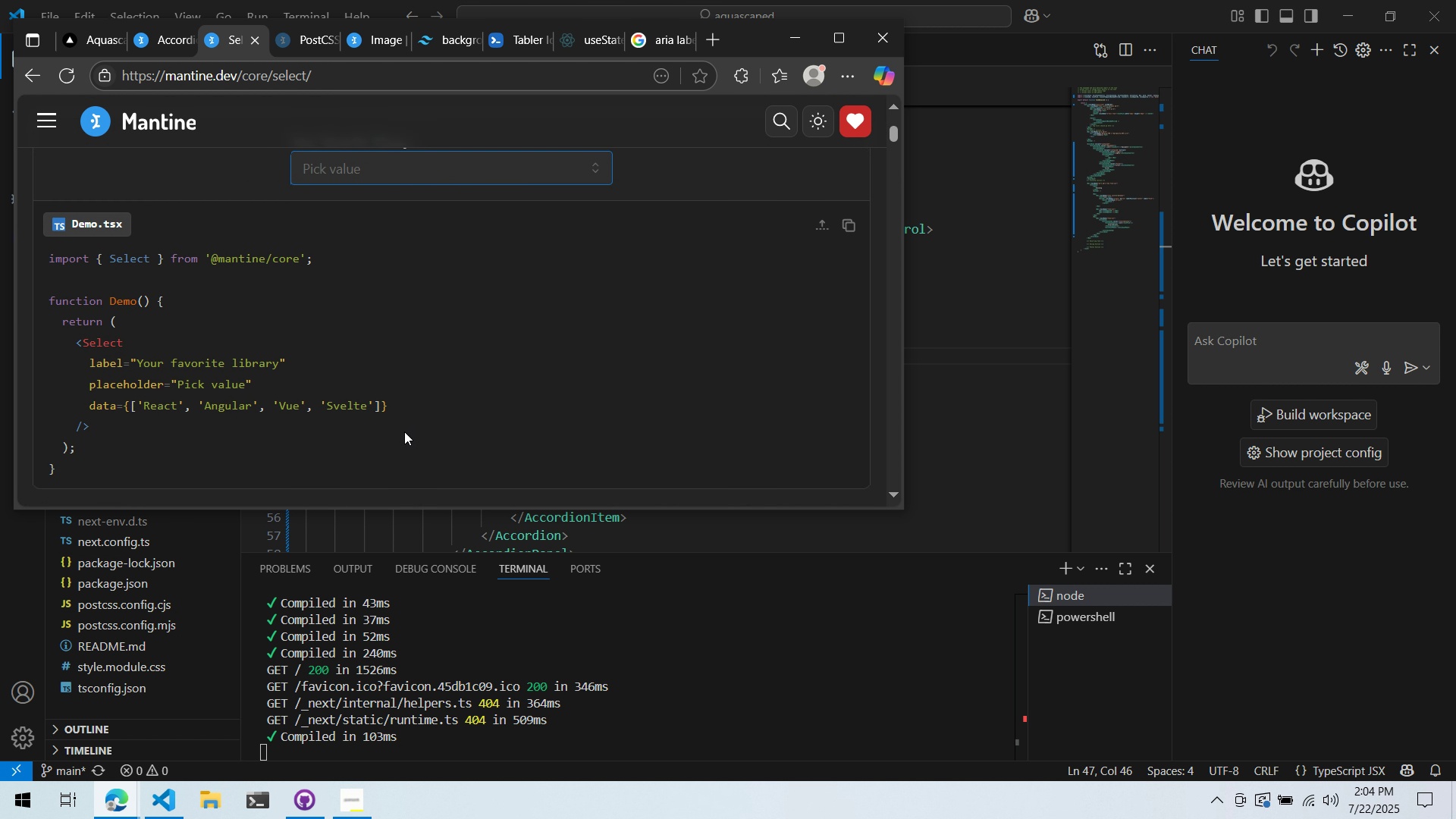 
key(Alt+AltLeft)
 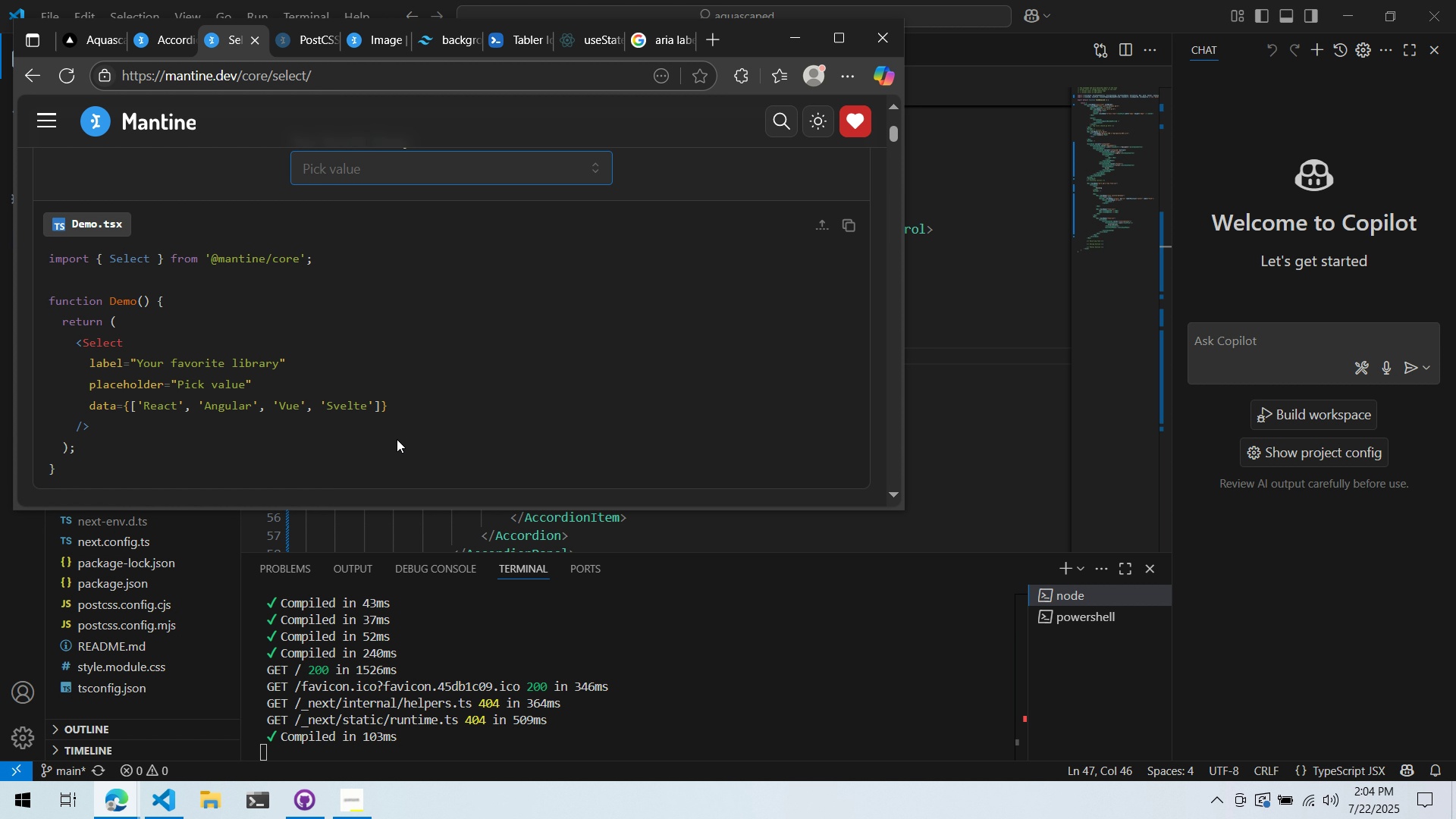 
key(Alt+Tab)
 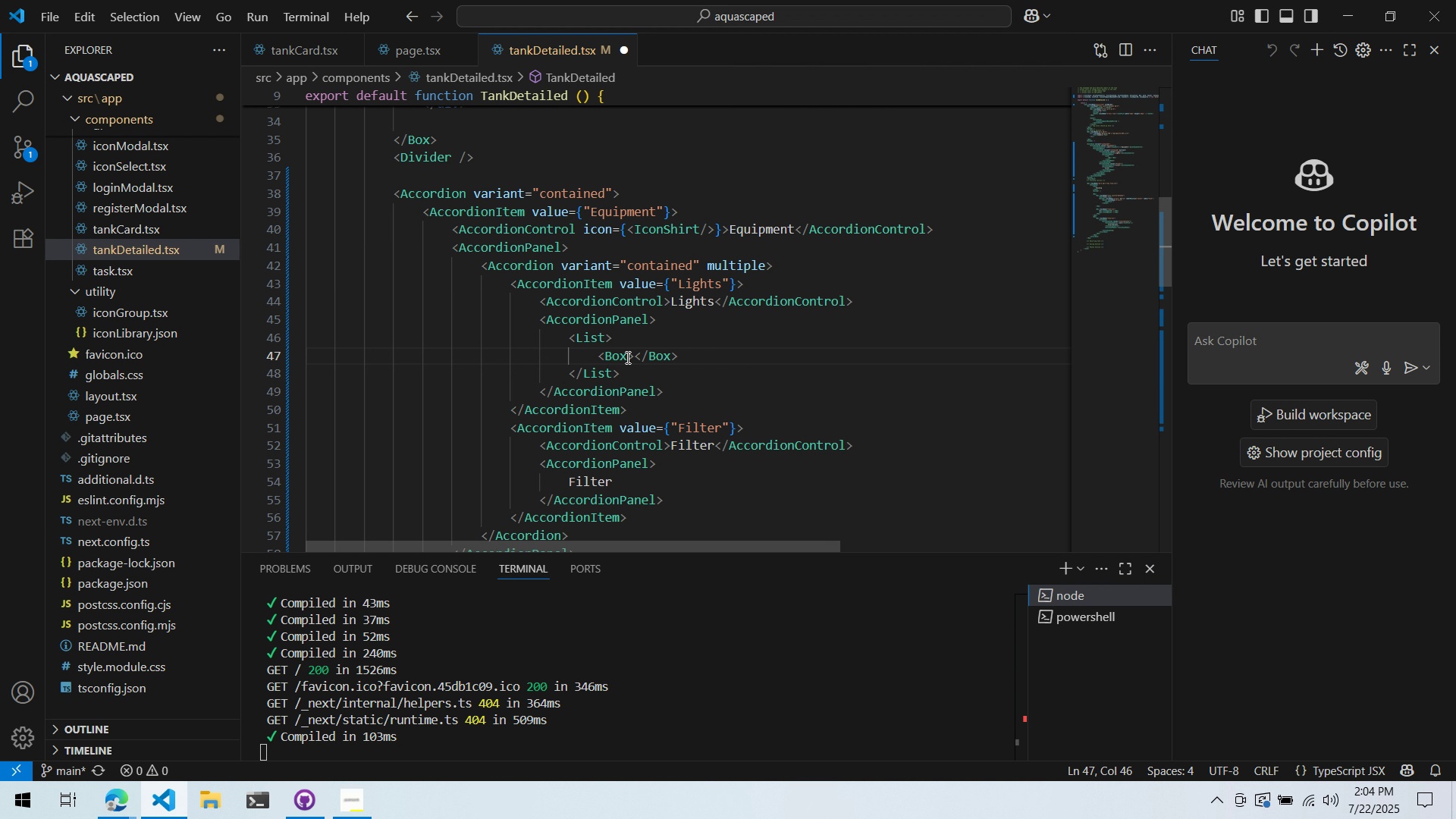 
left_click_drag(start_coordinate=[699, 356], to_coordinate=[597, 359])
 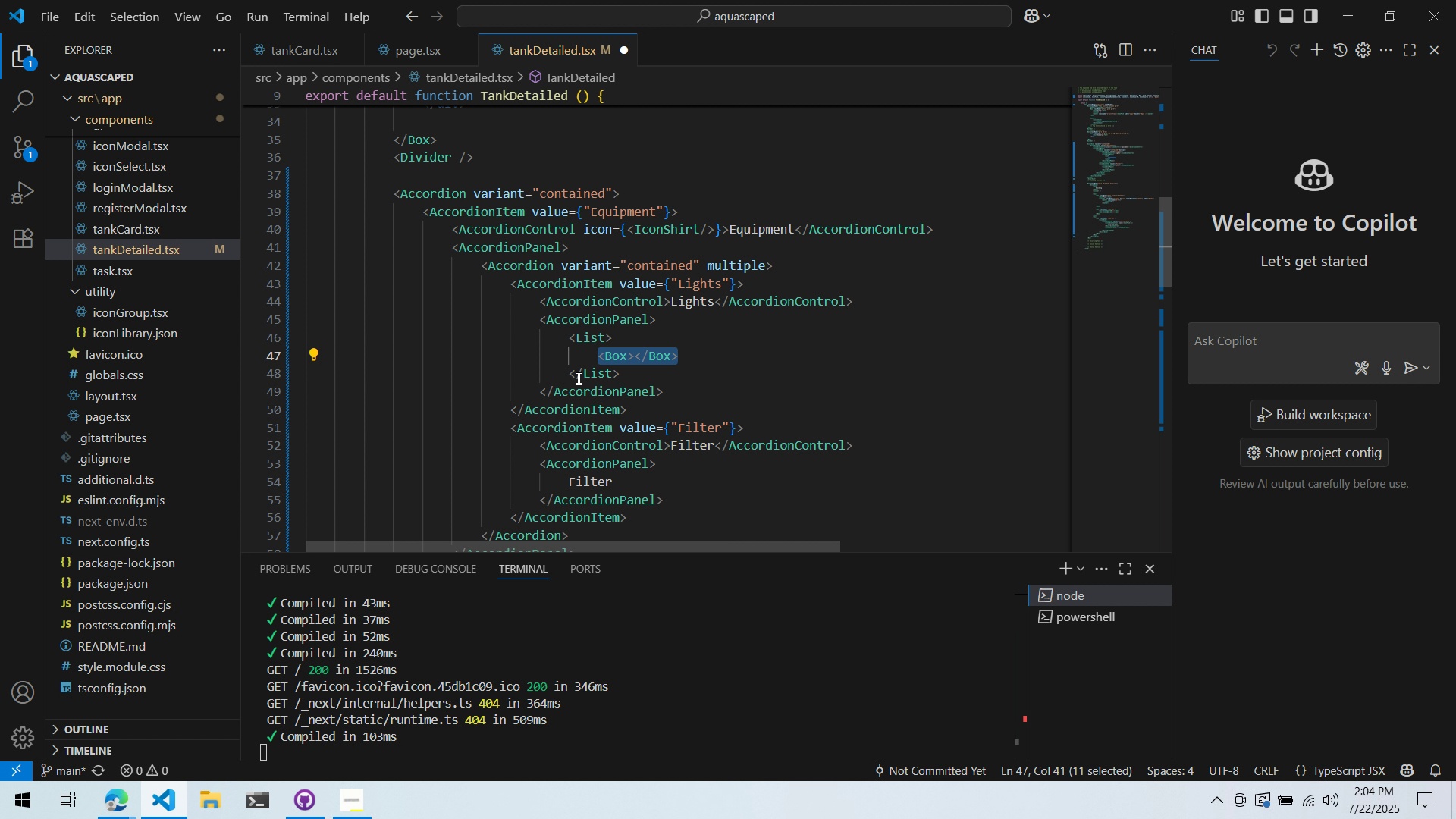 
wait(12.5)
 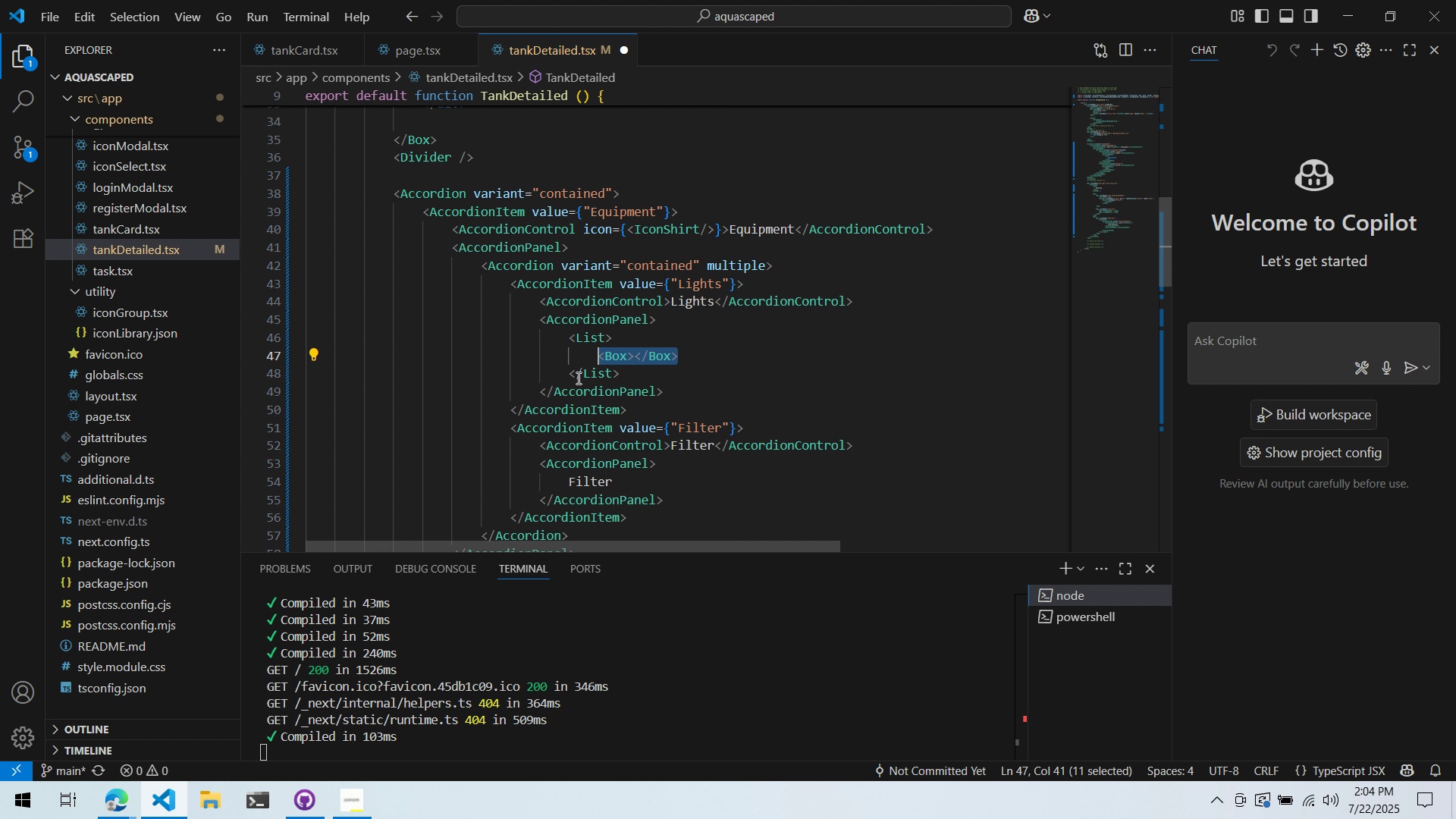 
type(<Select)
 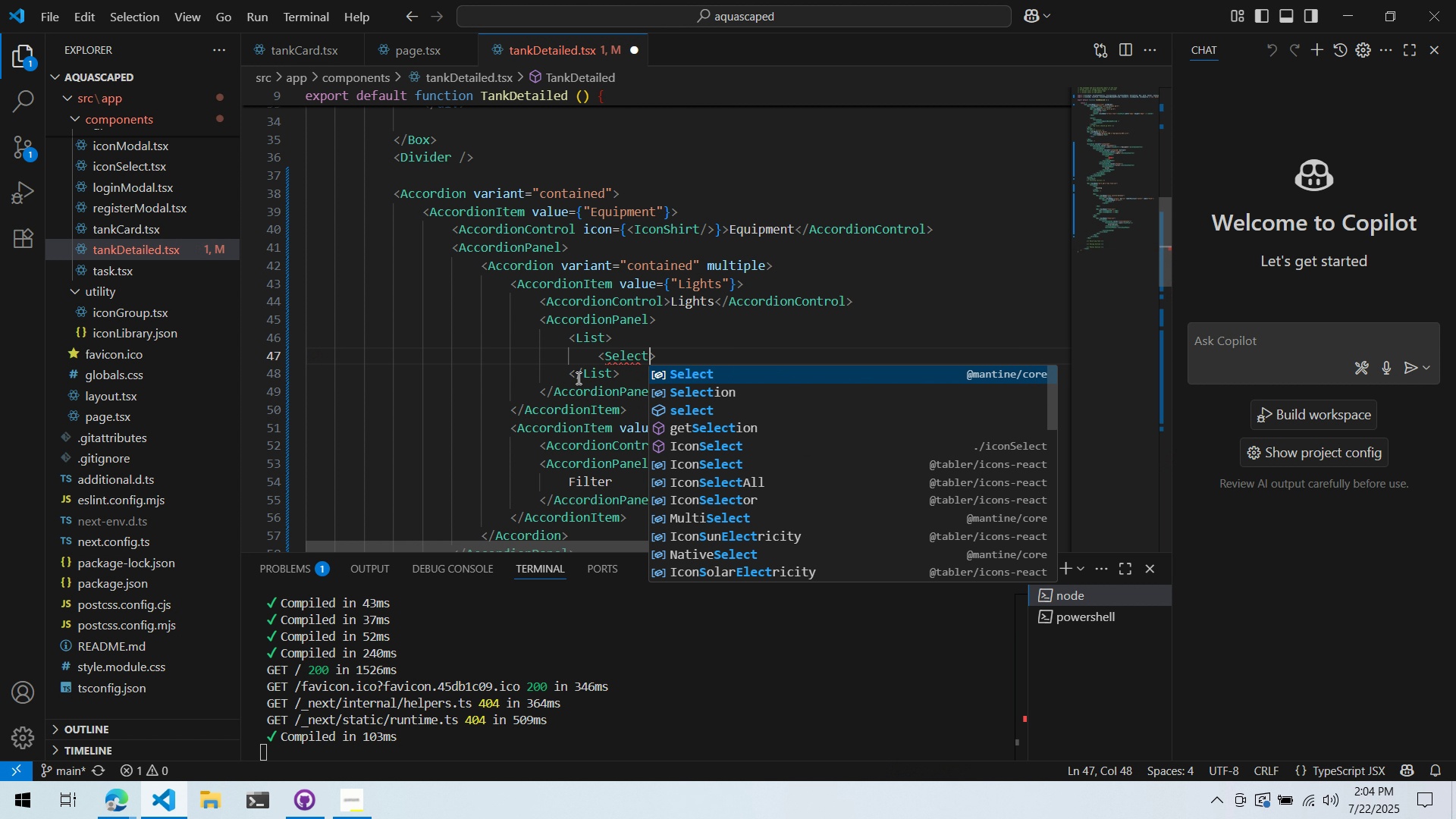 
key(Enter)
 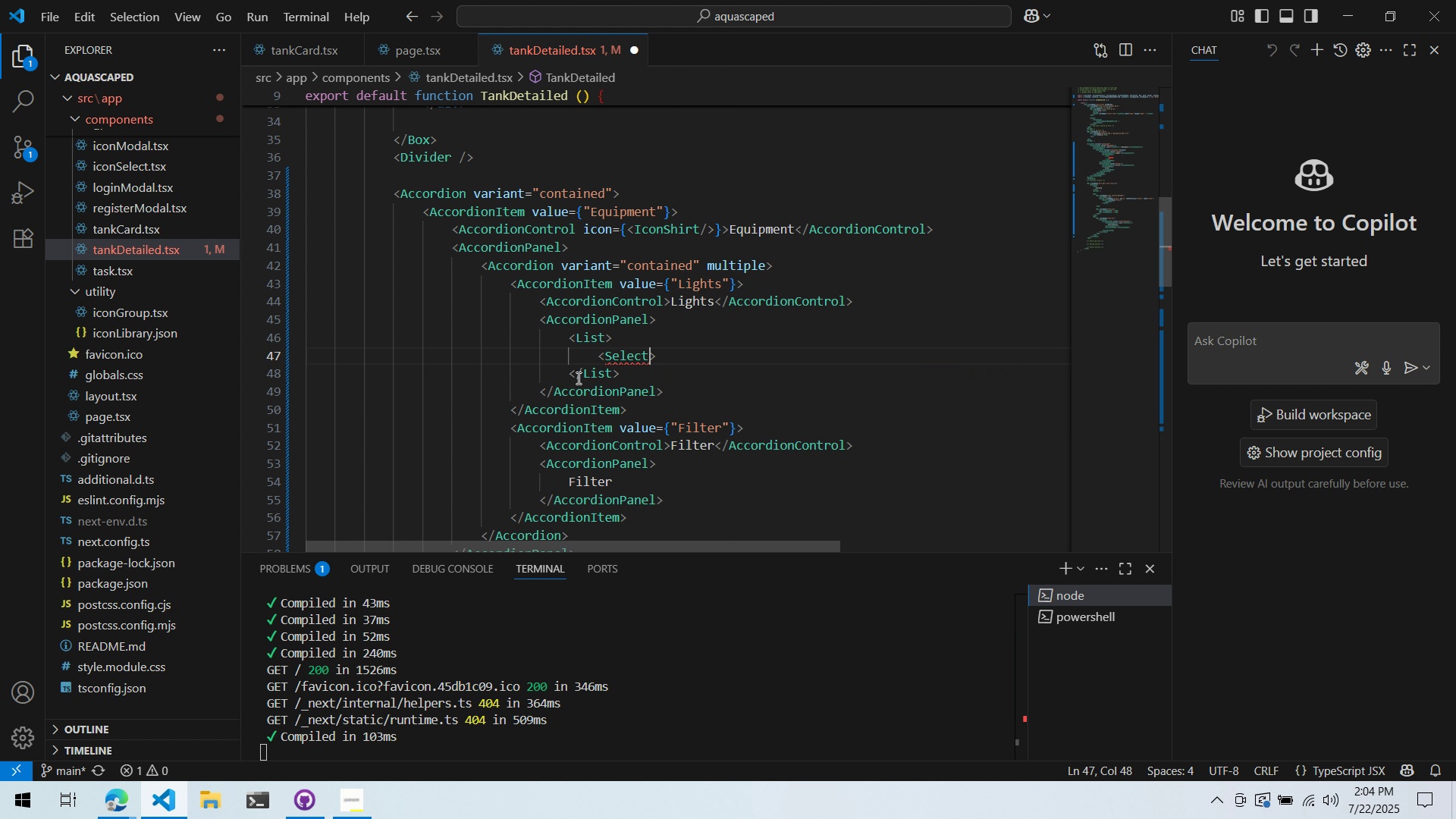 
key(ArrowRight)
 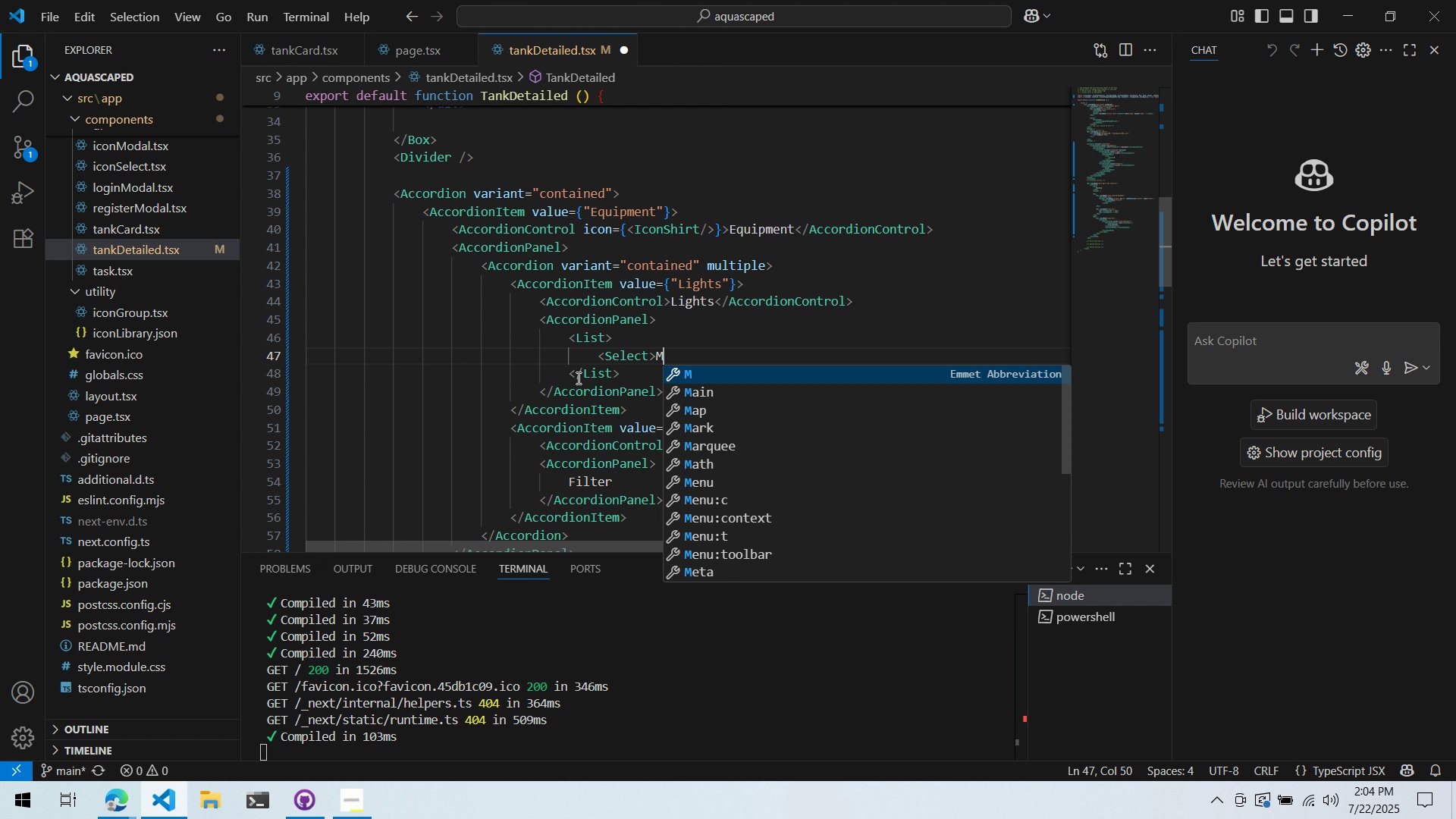 
type(M)
key(Backspace)
type(<?)
key(Backspace)
type(/Select>)
 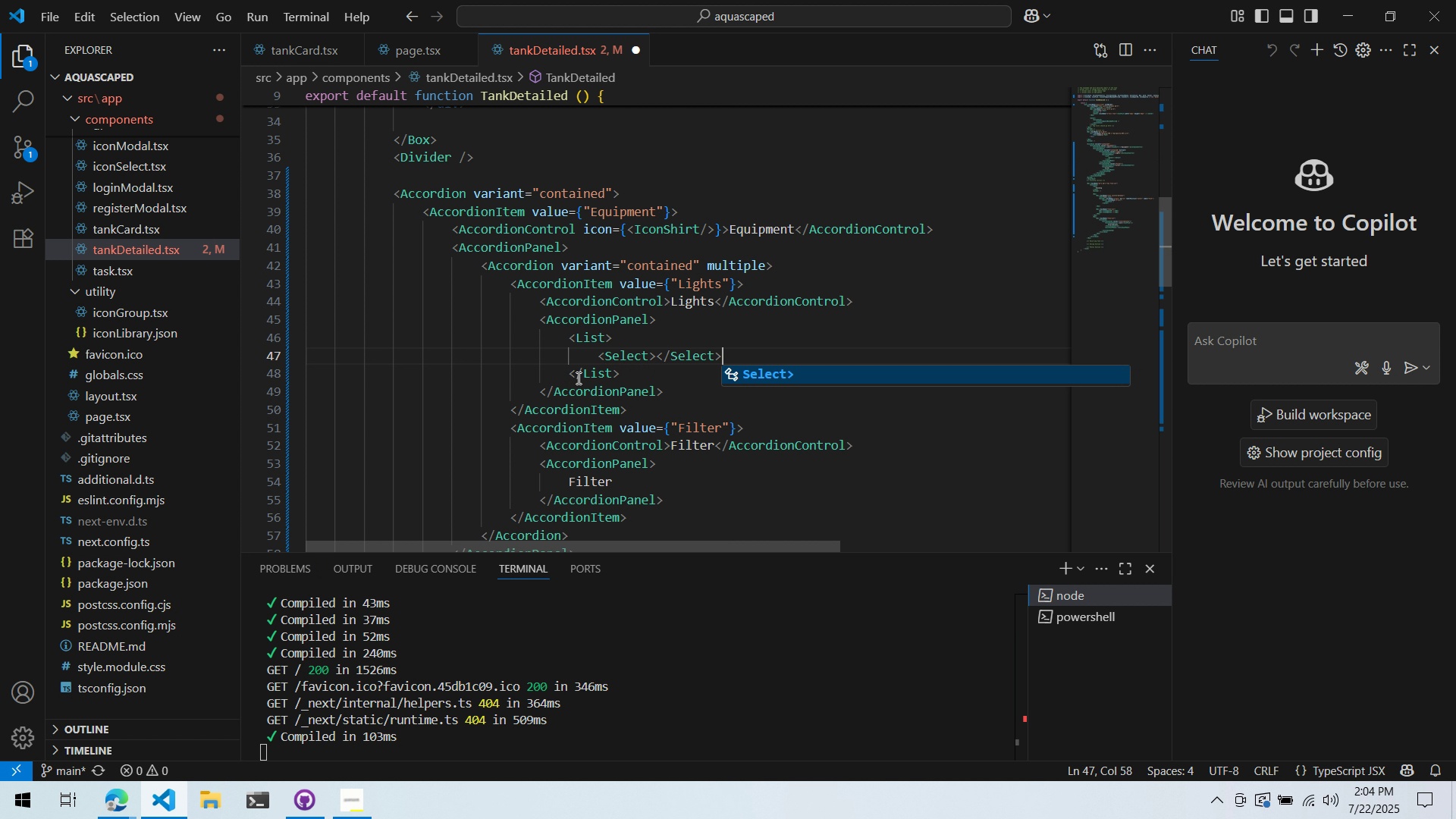 
key(ArrowLeft)
 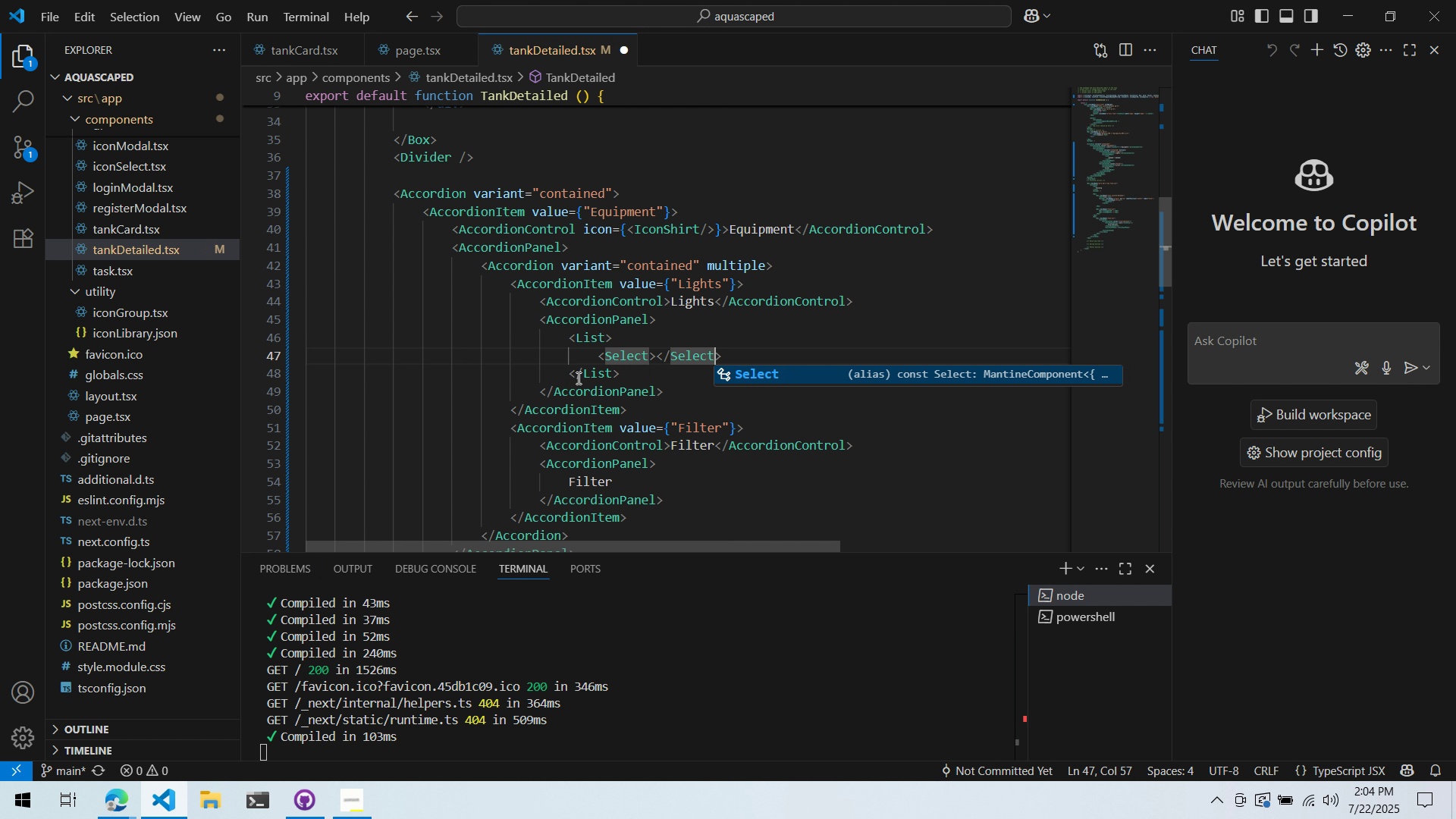 
key(ArrowLeft)
 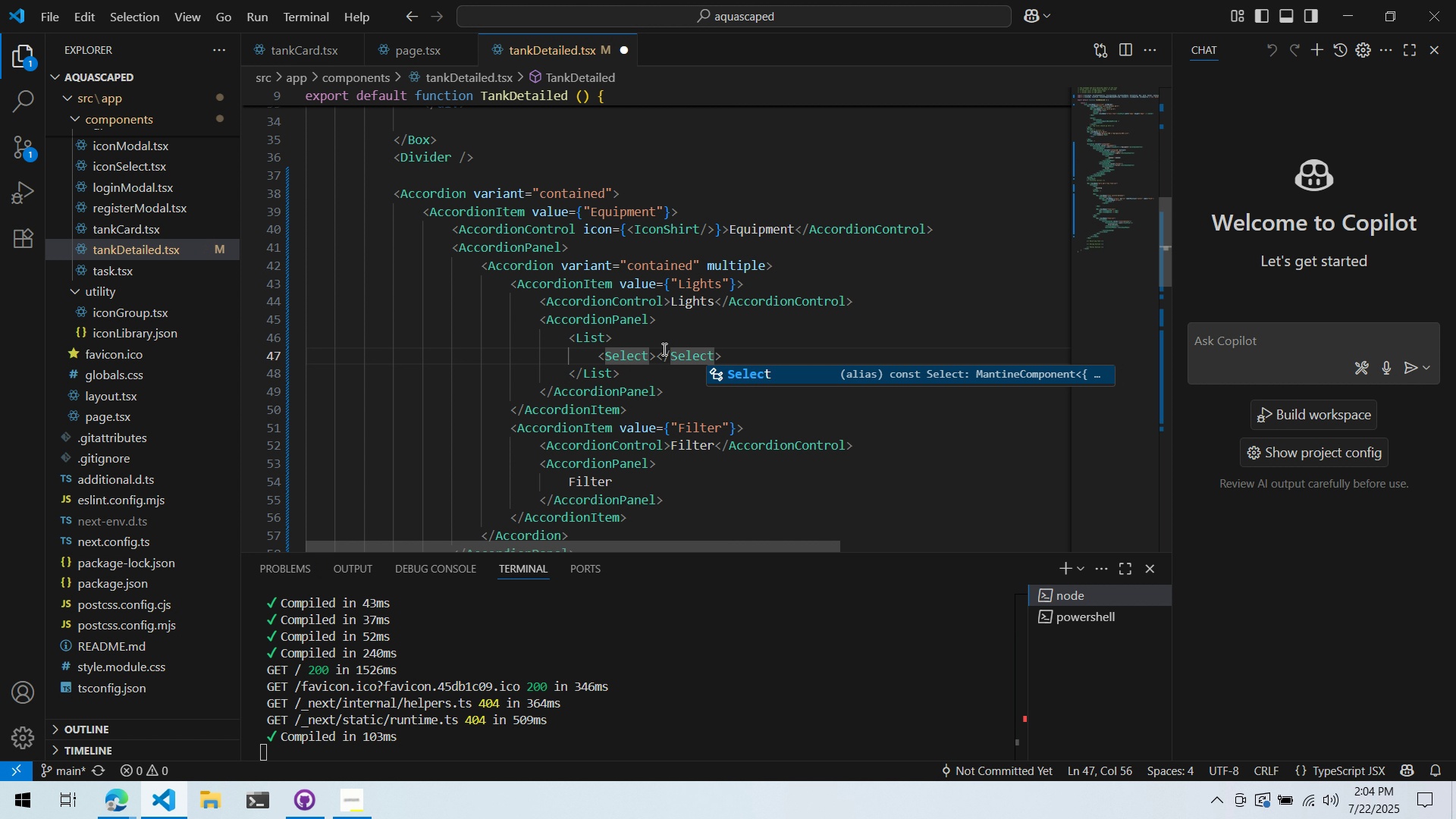 
double_click([657, 353])
 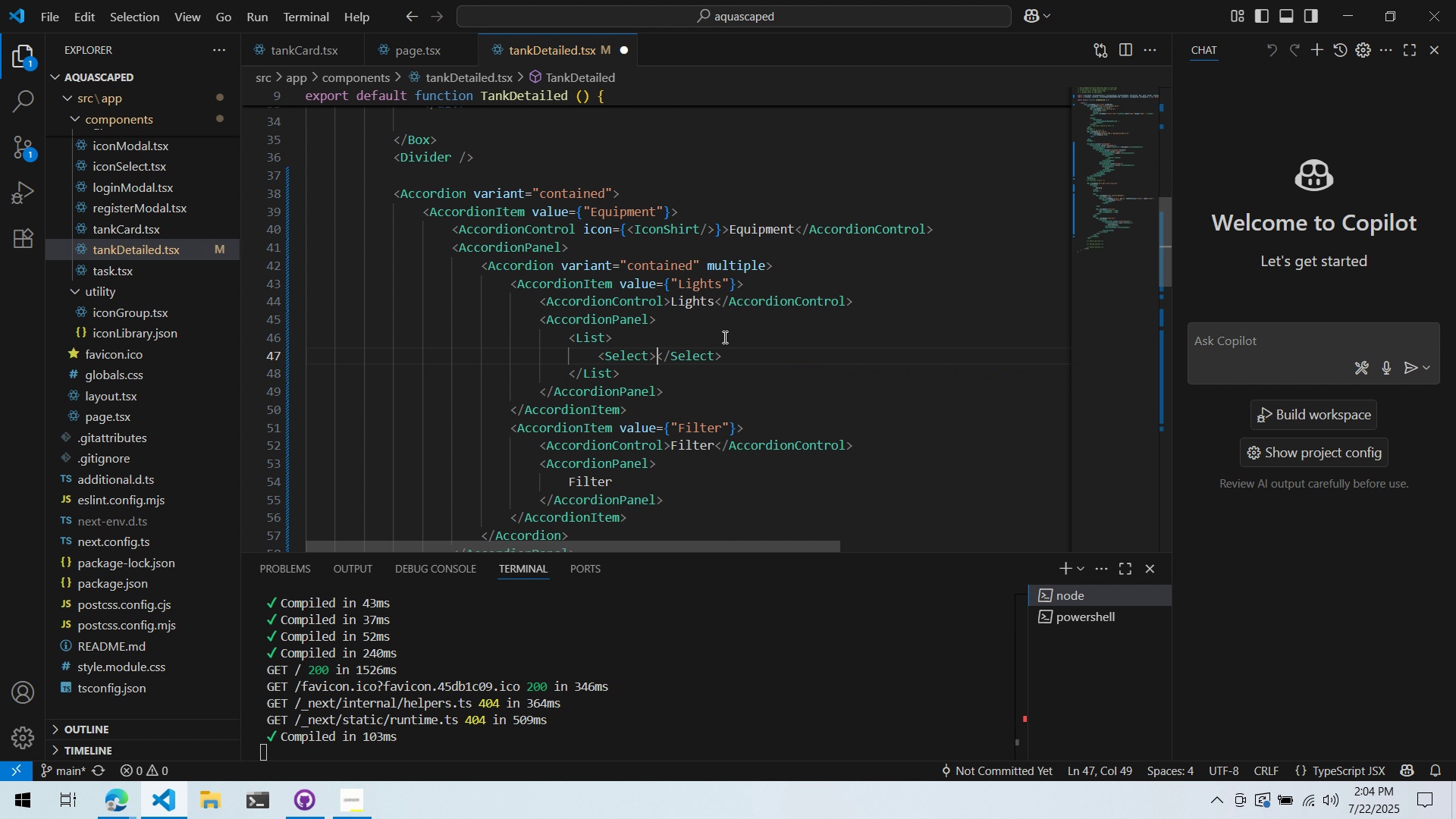 
wait(5.03)
 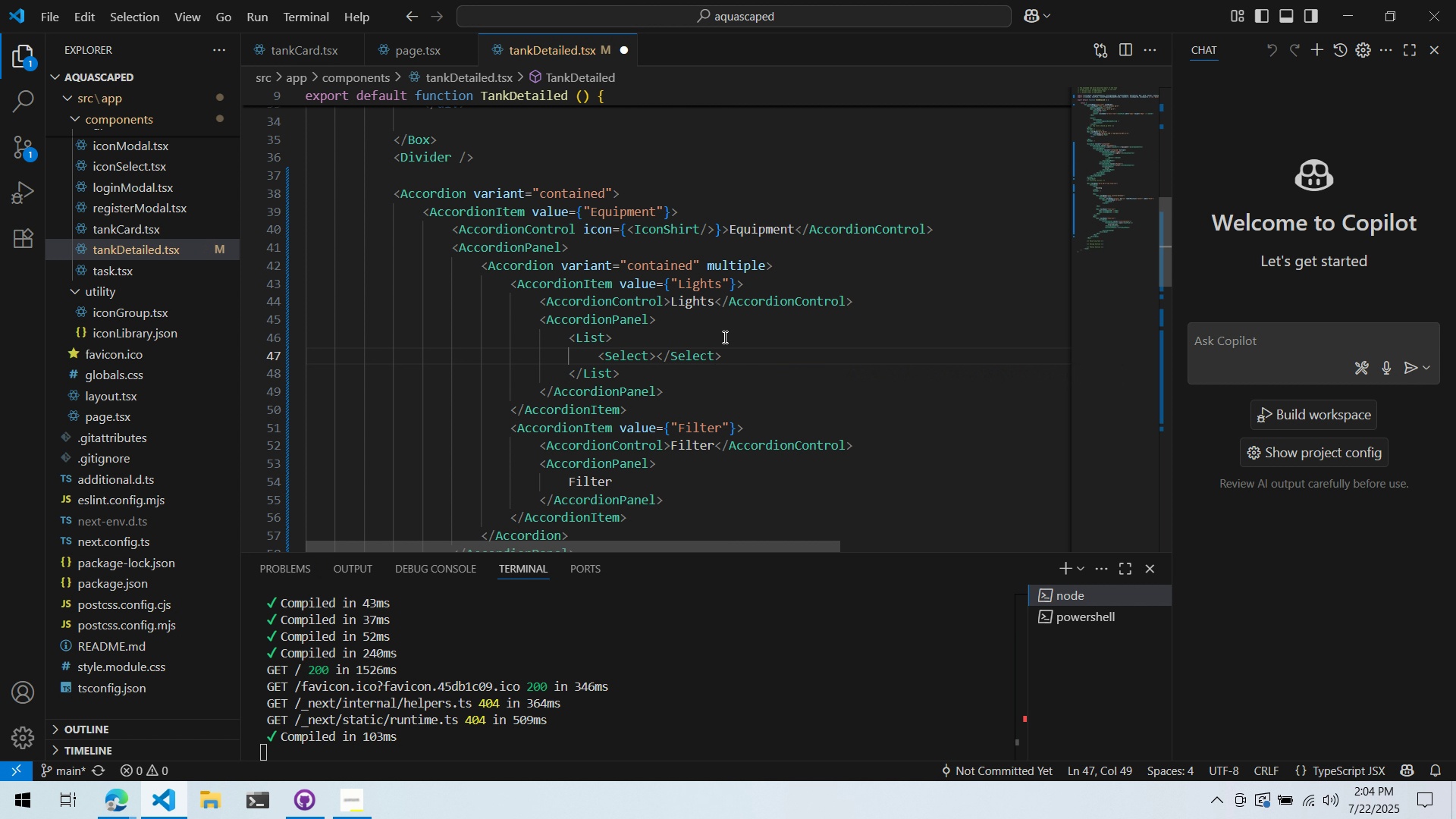 
key(Space)
 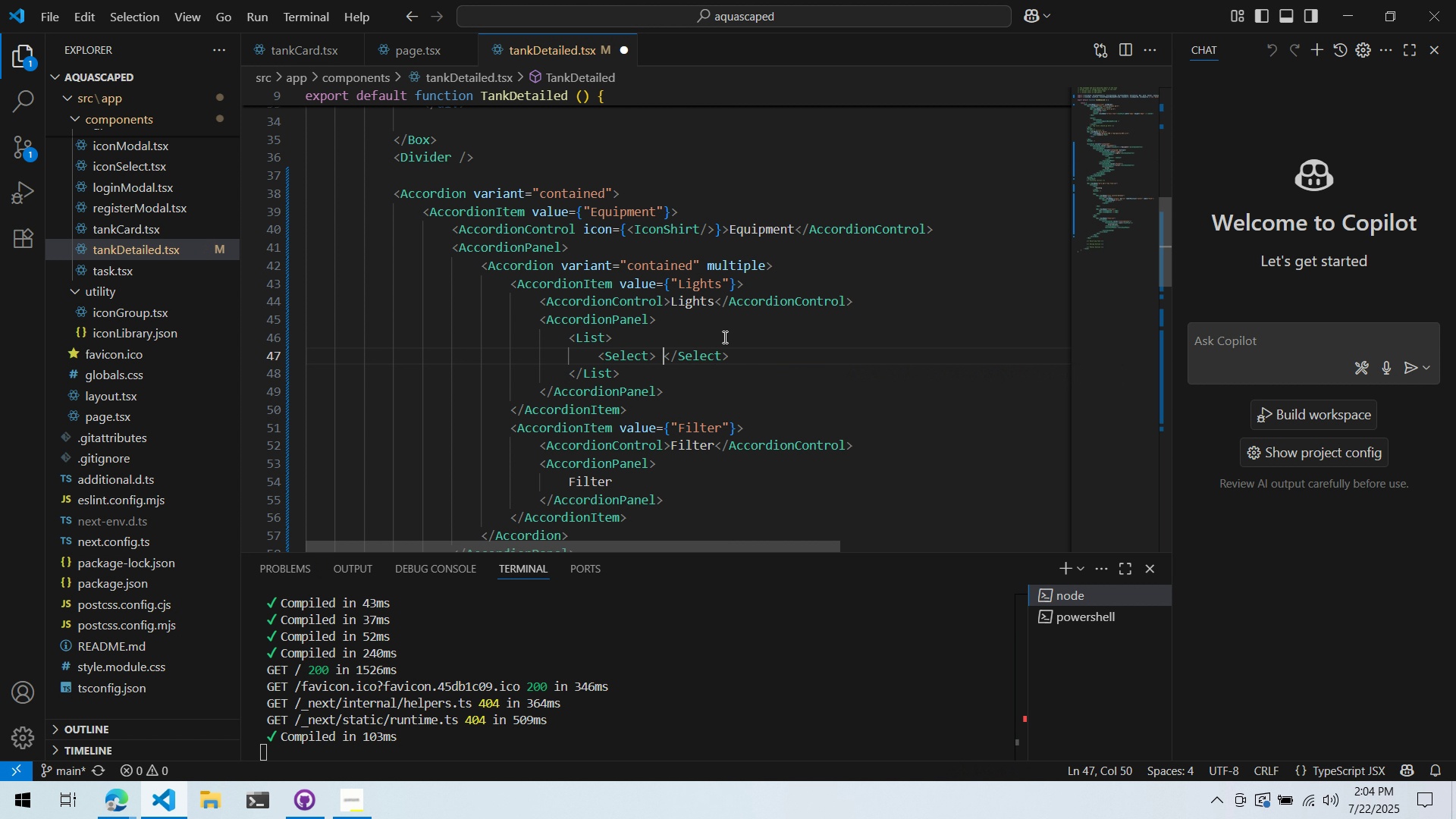 
key(ArrowLeft)
 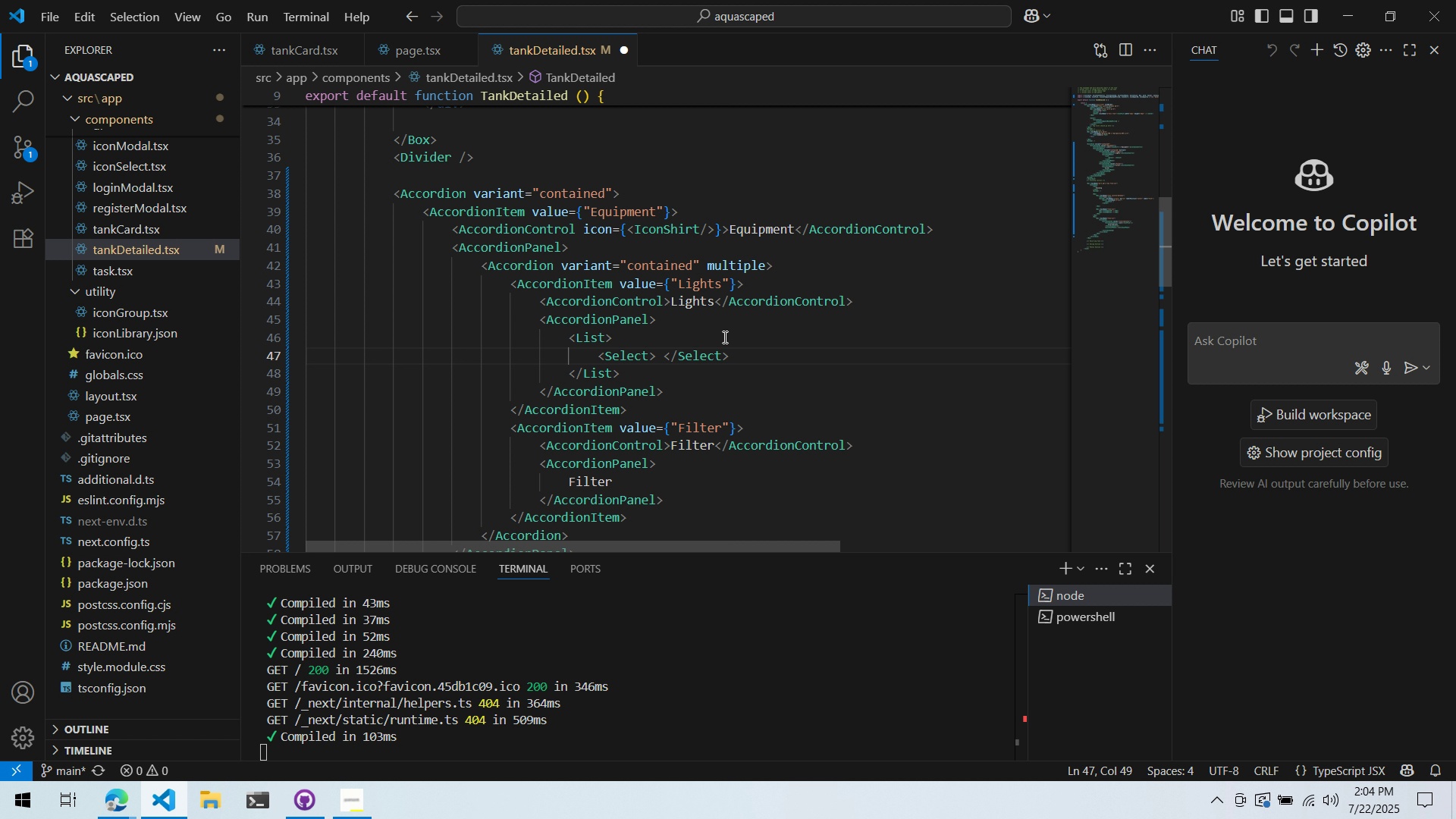 
key(Space)
 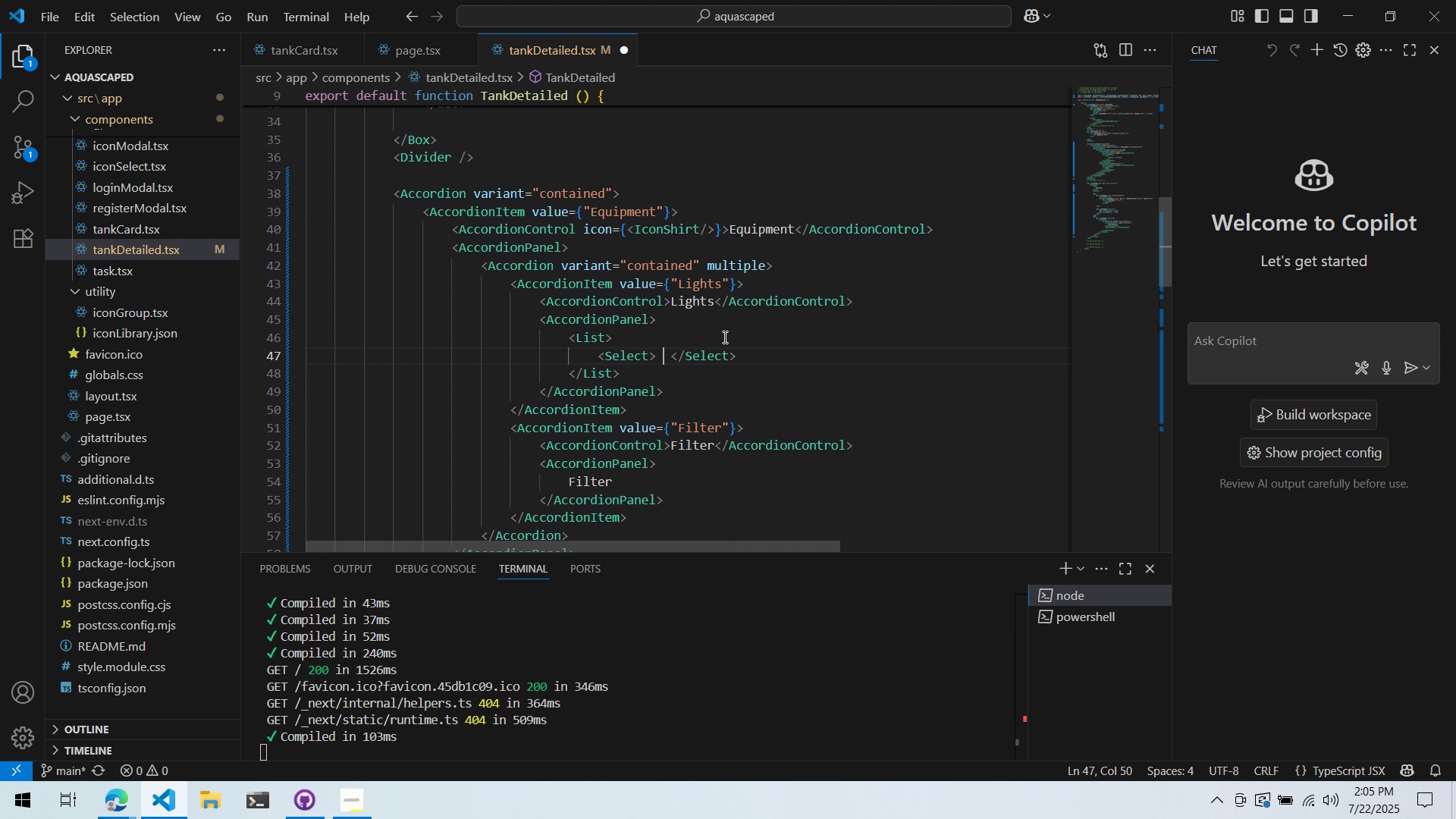 
wait(6.53)
 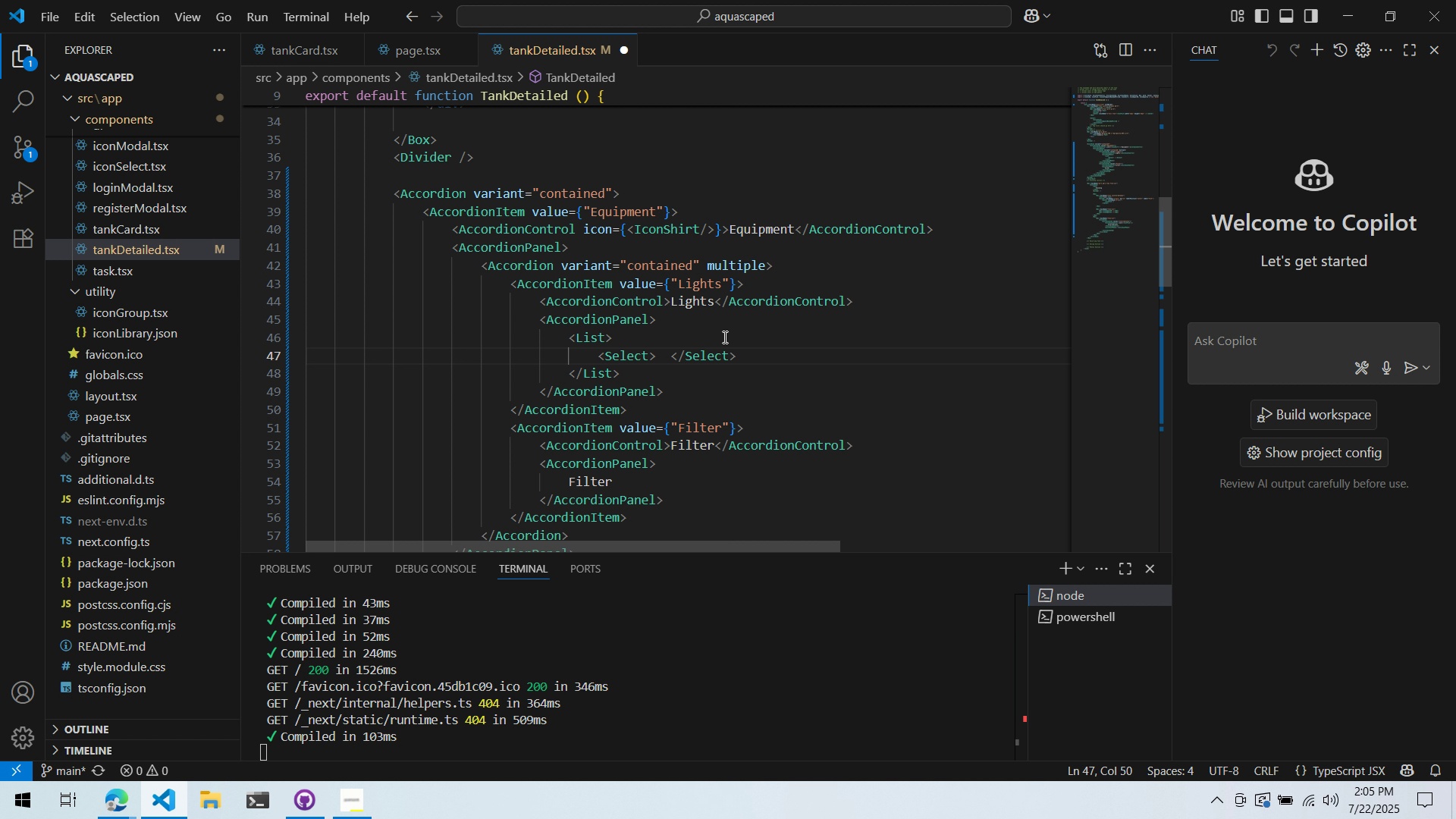 
key(Alt+AltLeft)
 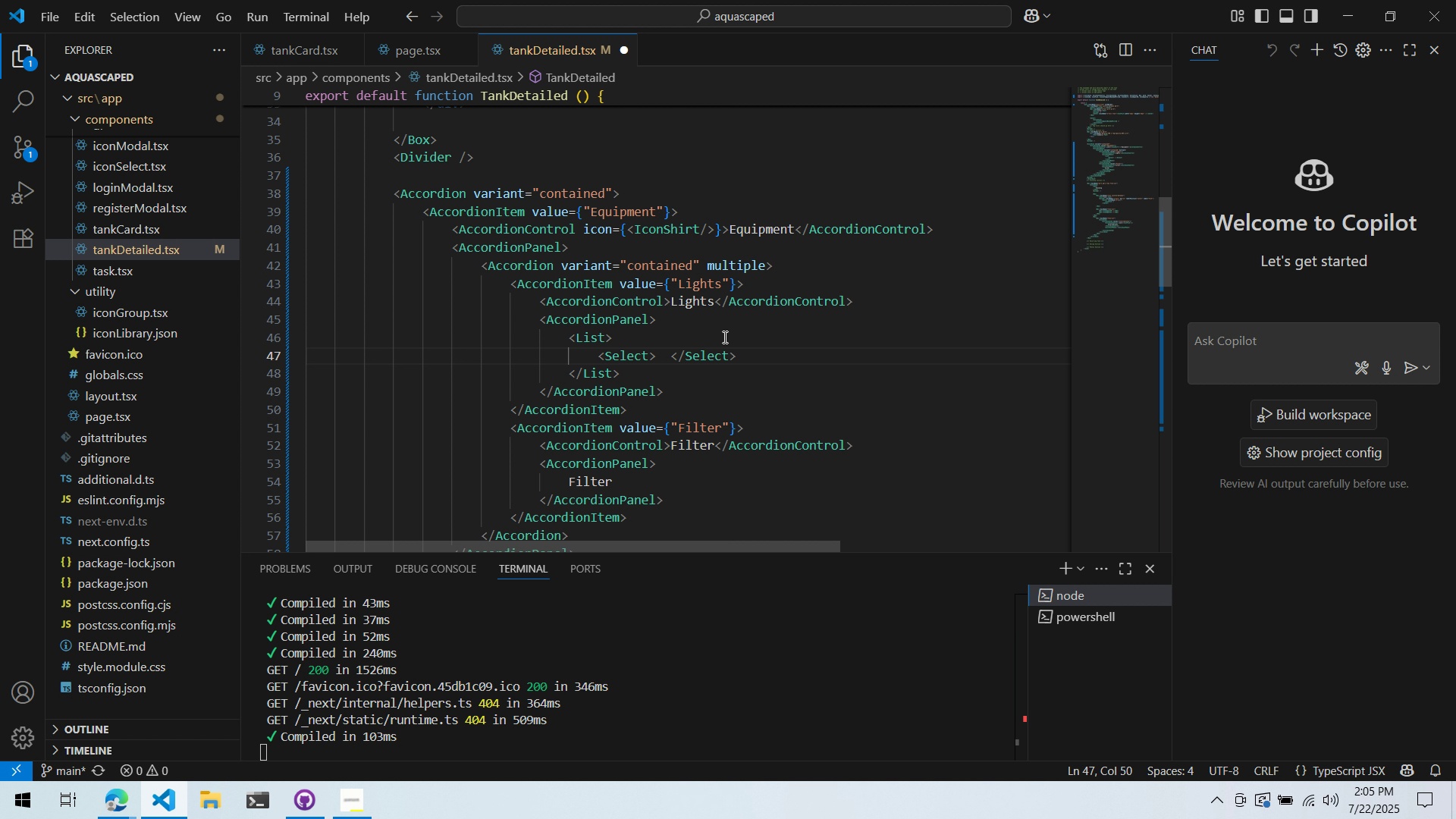 
key(Alt+Tab)
 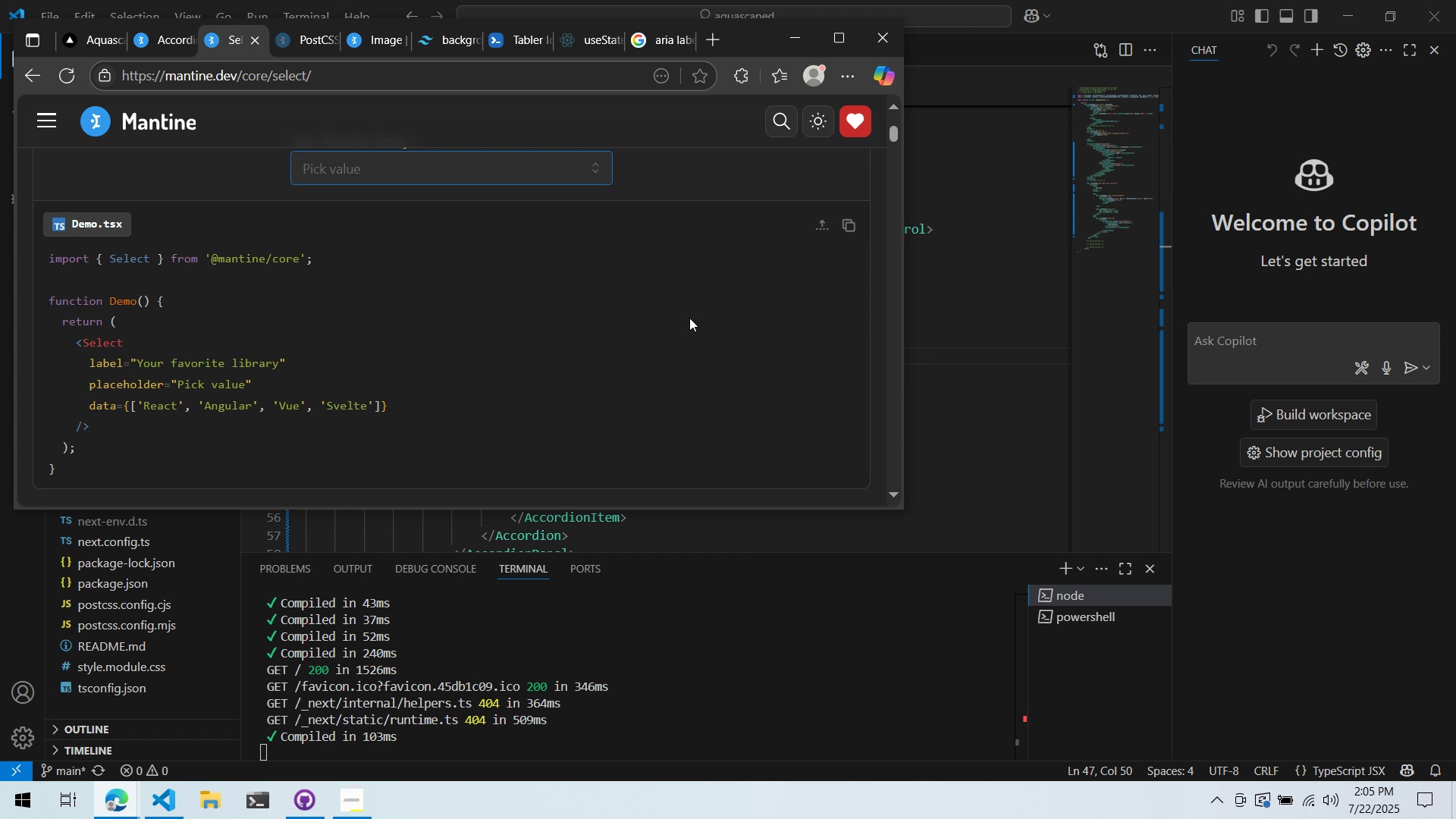 
key(Alt+AltLeft)
 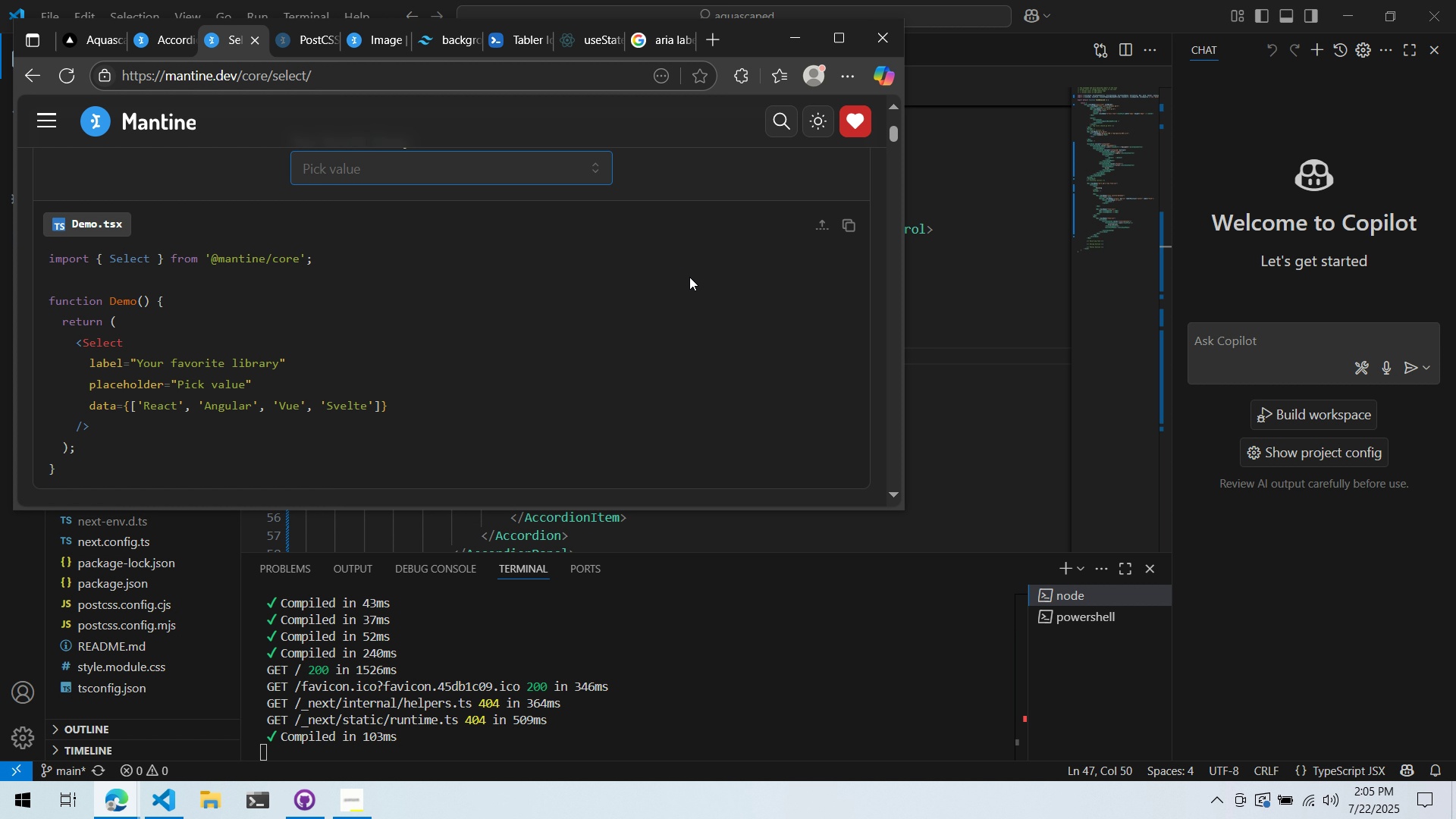 
key(Alt+Tab)
 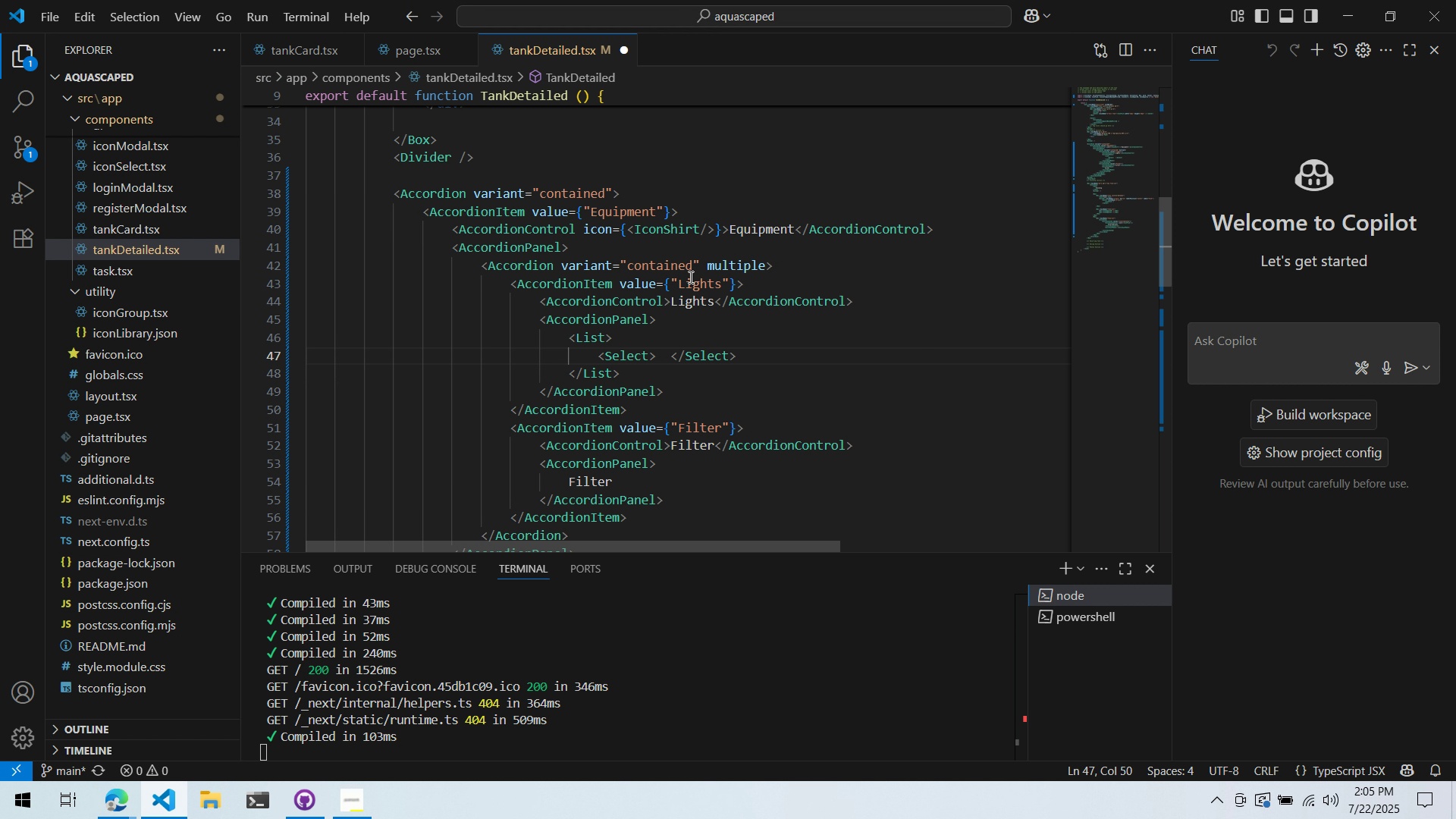 
key(Alt+Tab)
 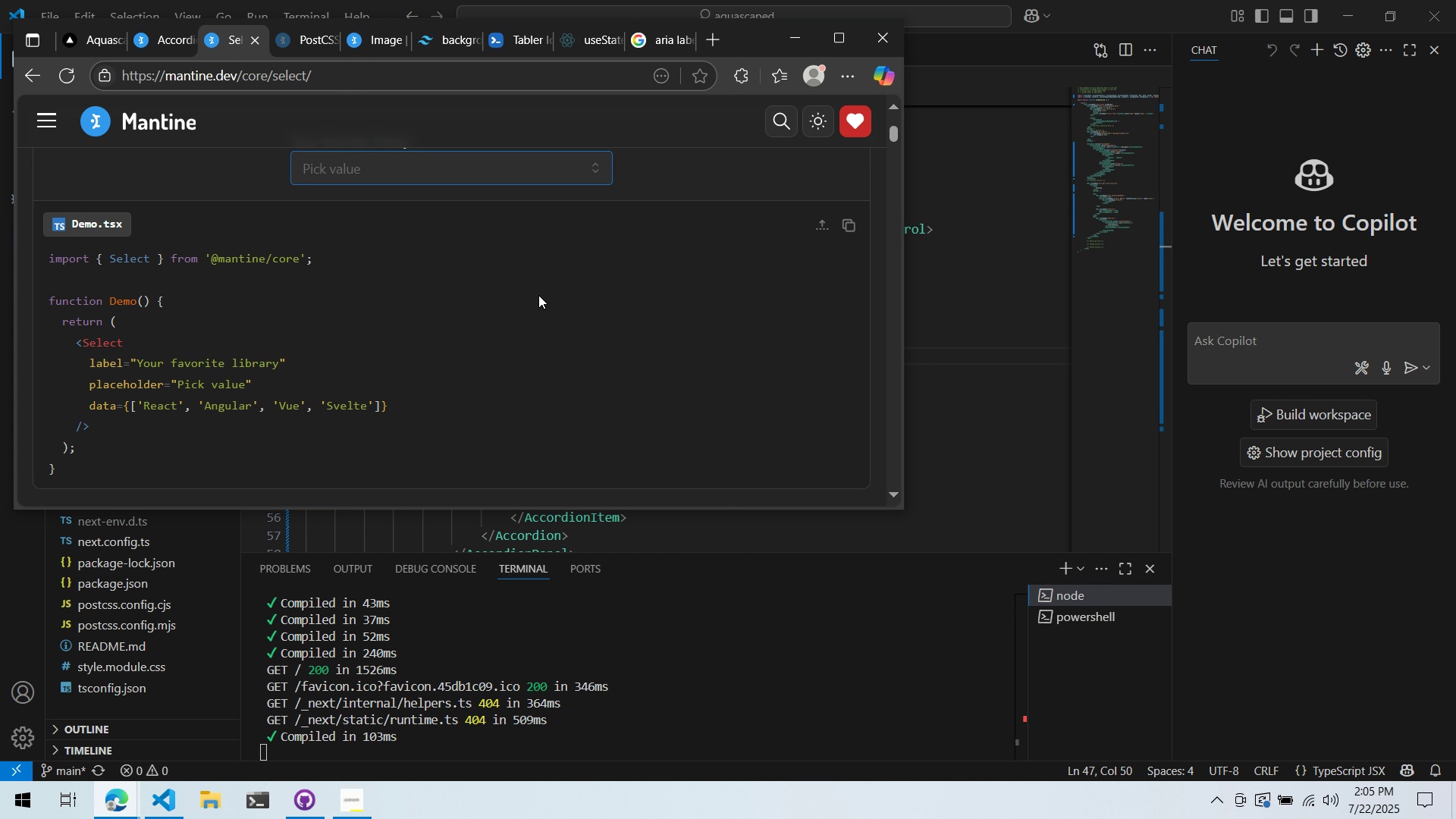 
left_click_drag(start_coordinate=[465, 408], to_coordinate=[40, 368])
 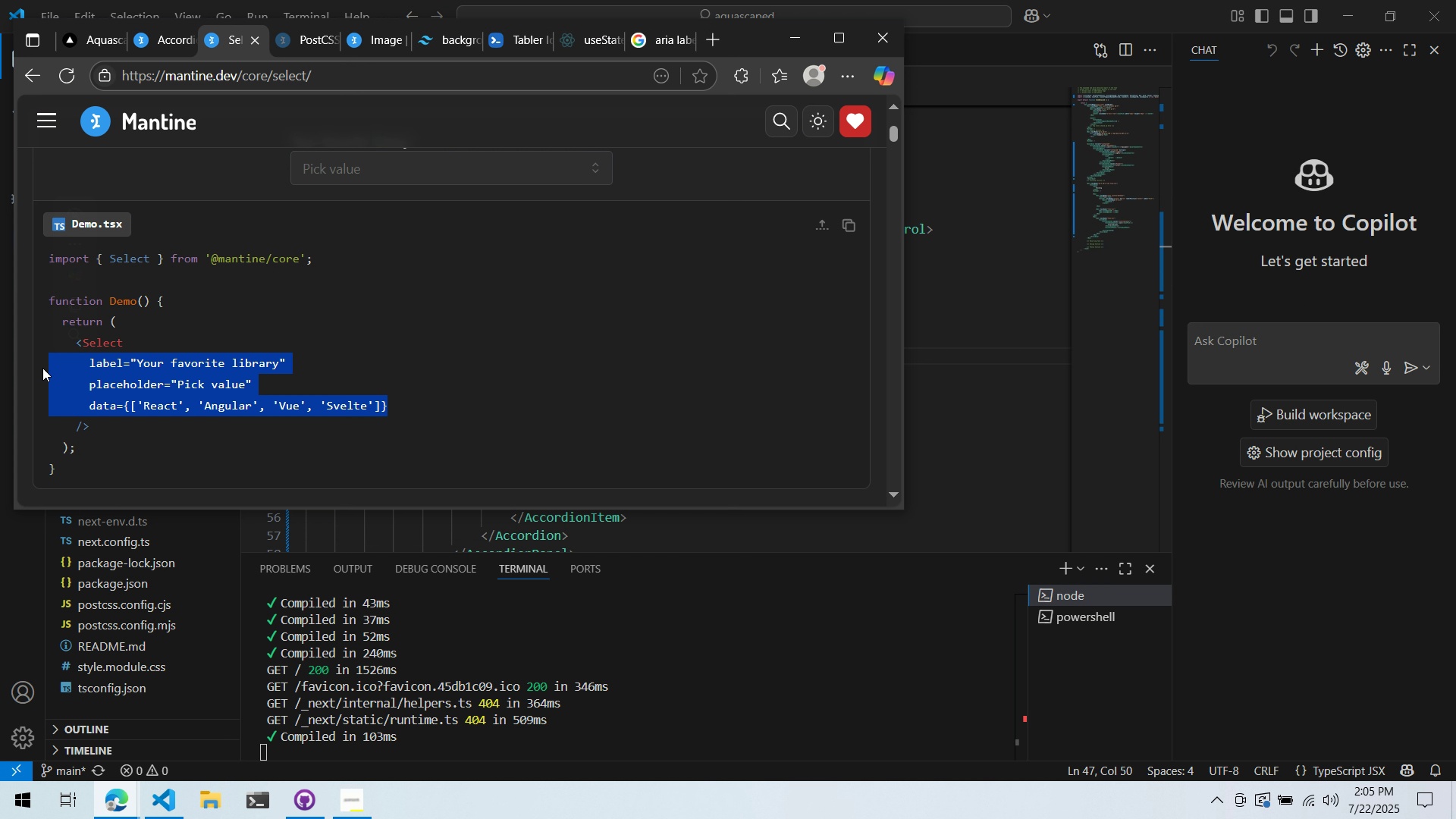 
key(Control+ControlLeft)
 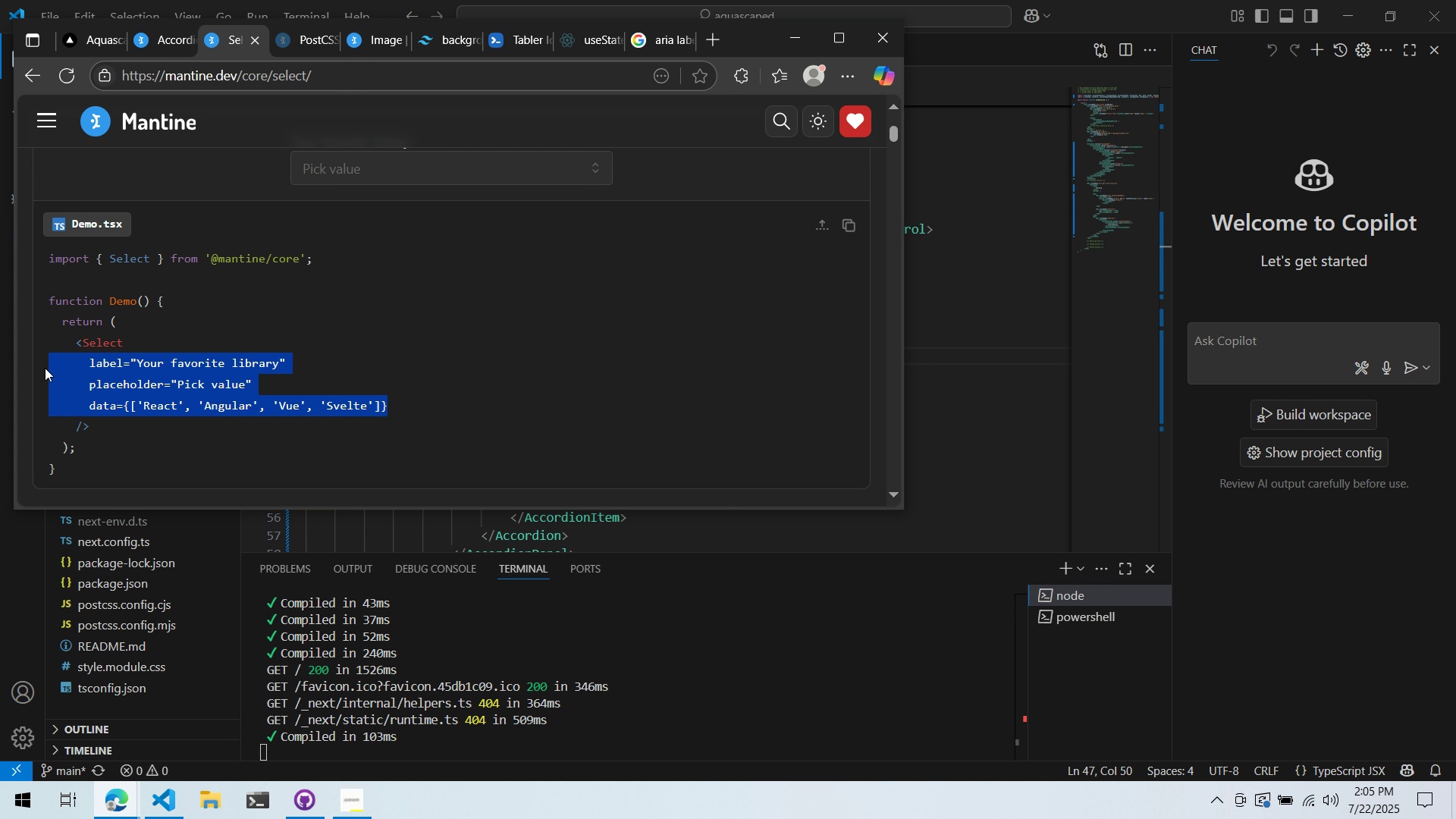 
key(Control+C)
 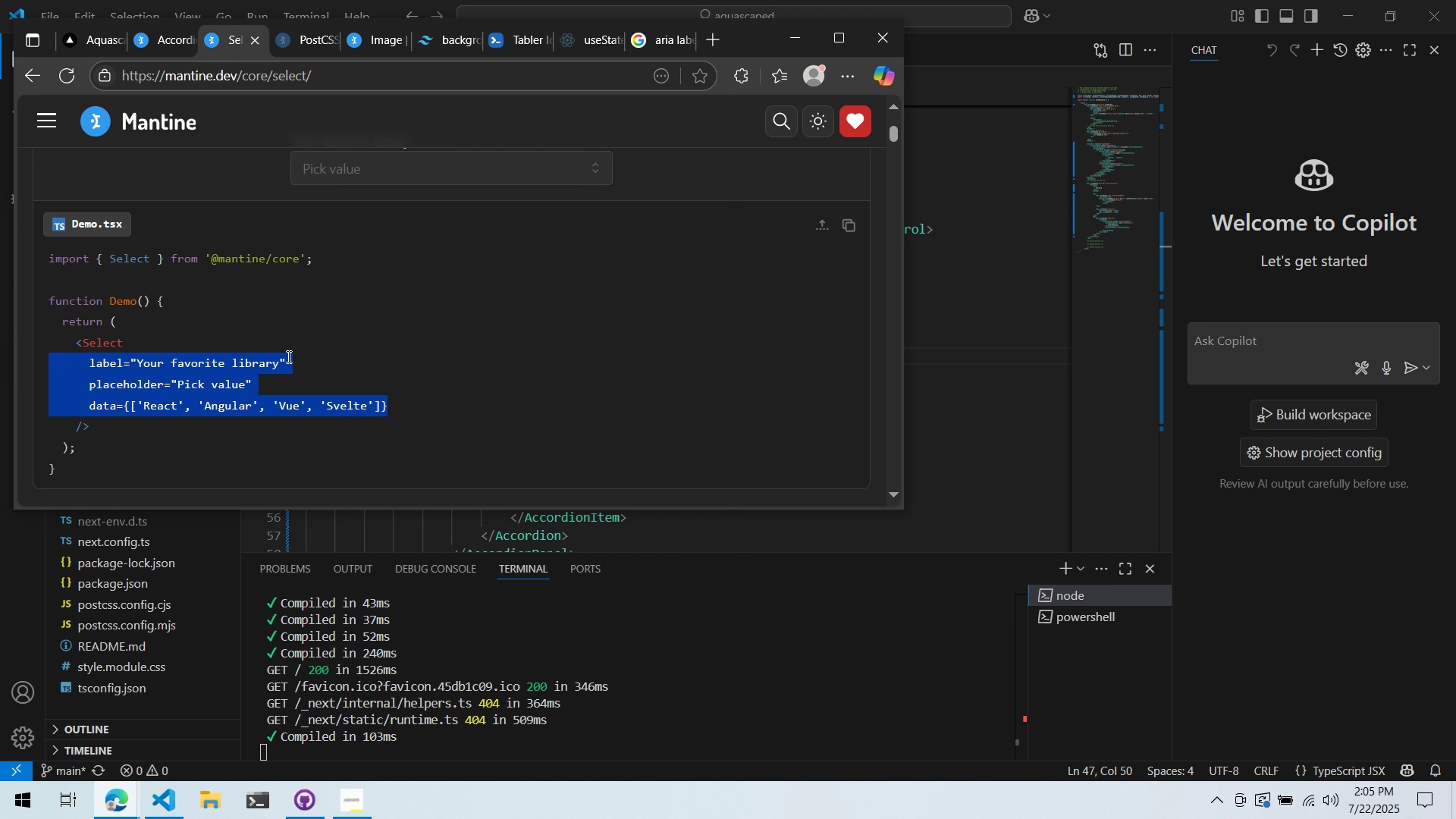 
key(Alt+AltLeft)
 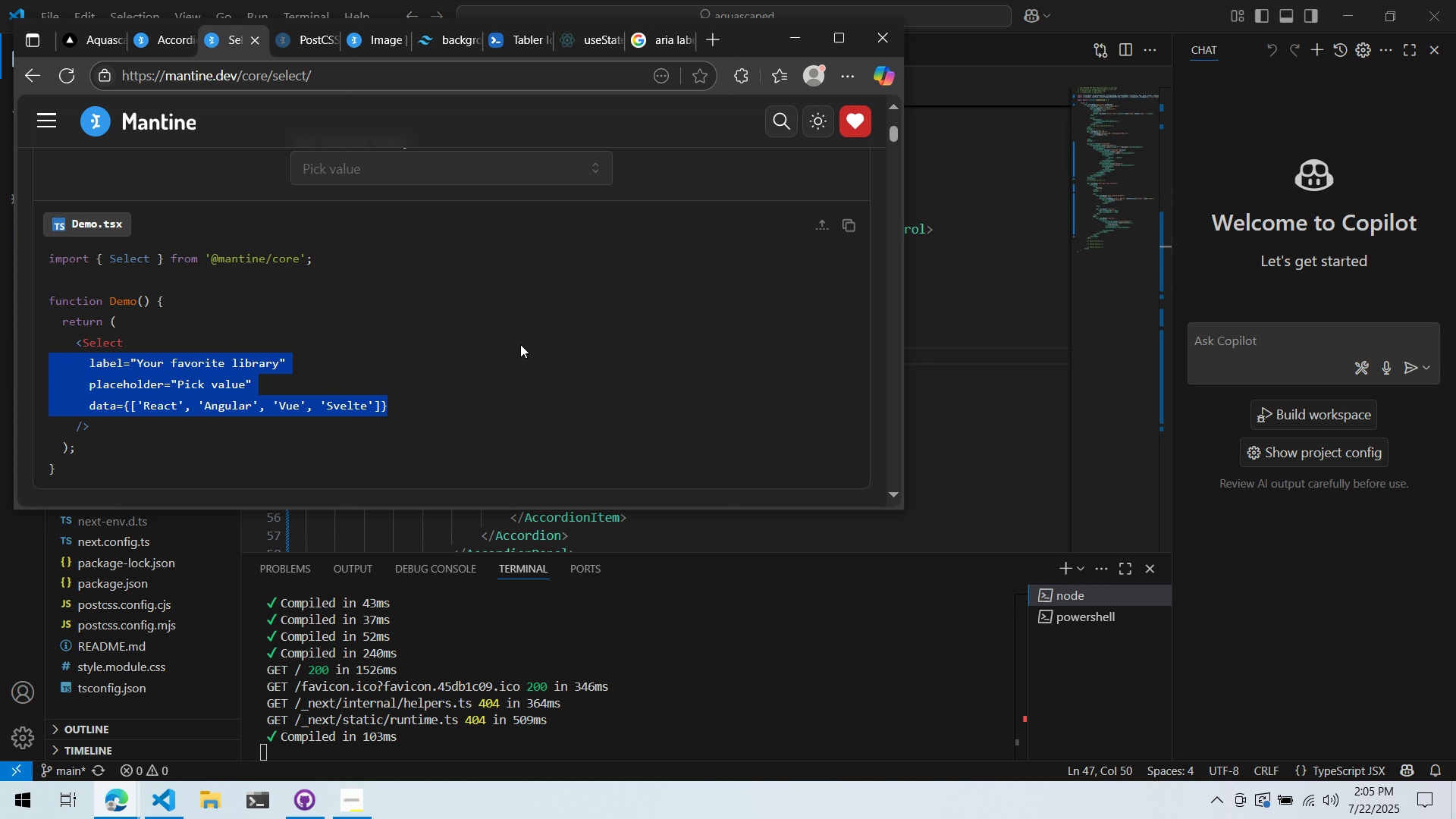 
key(Alt+Tab)
 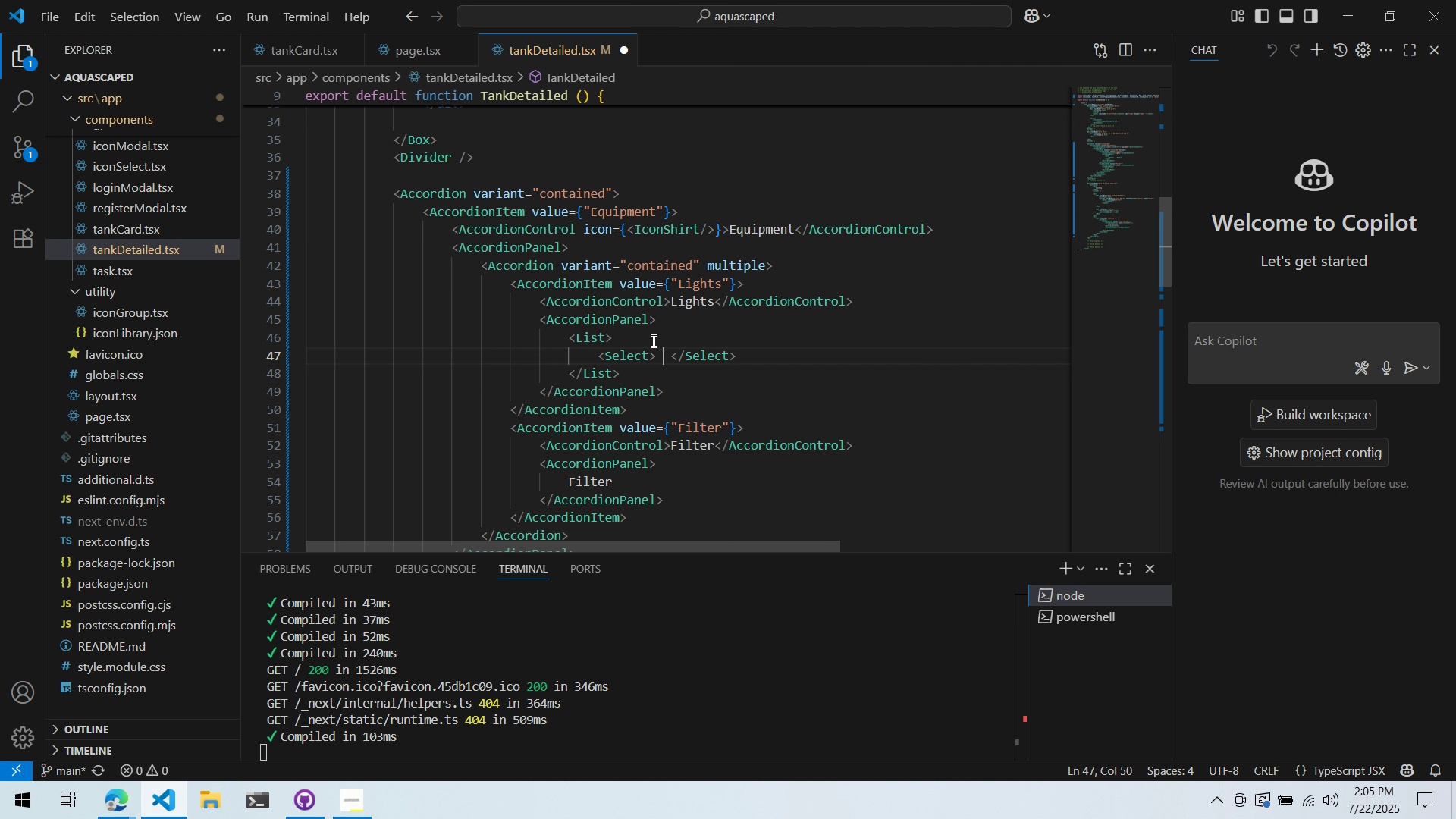 
key(Control+ControlLeft)
 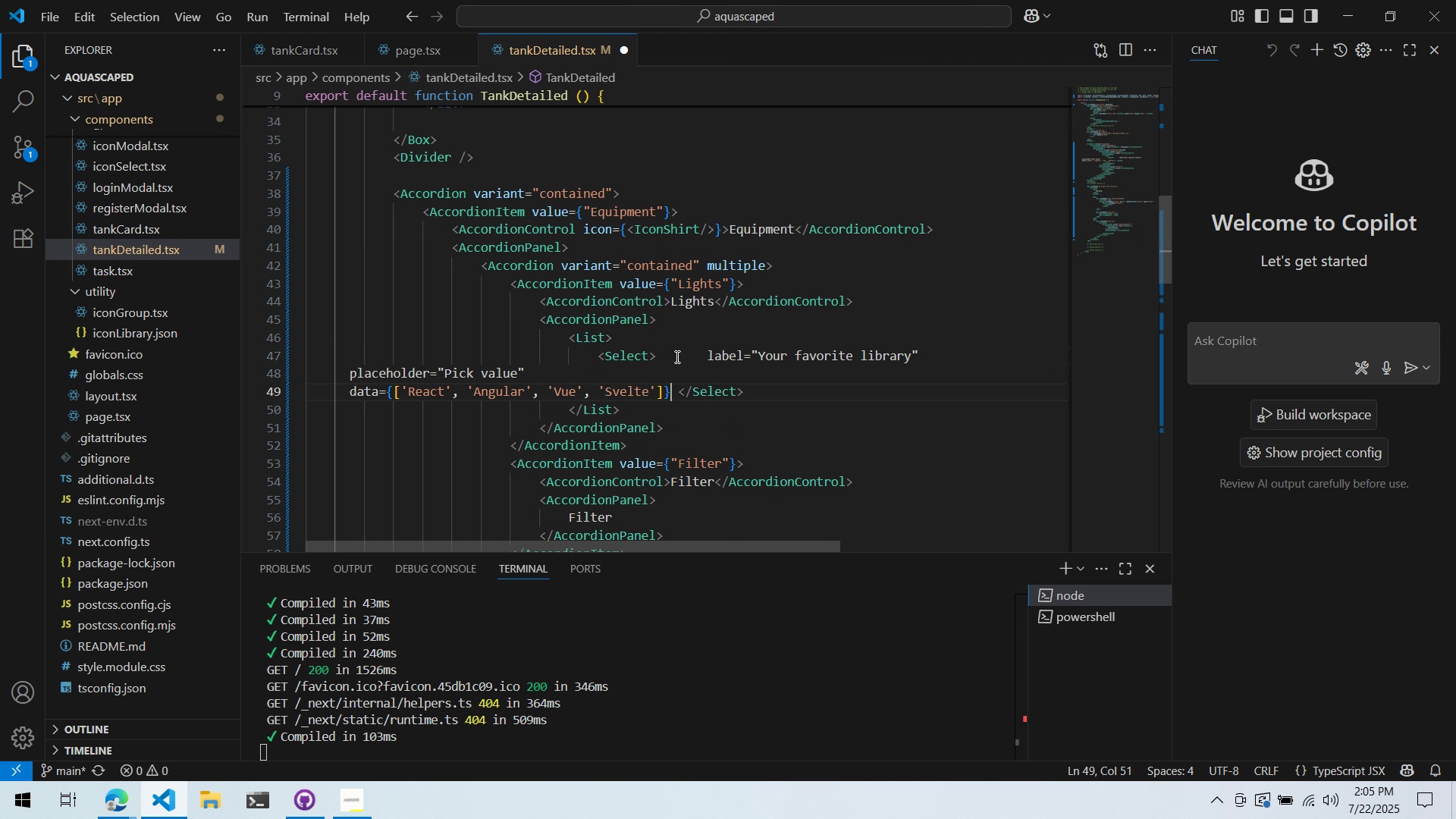 
key(Control+V)
 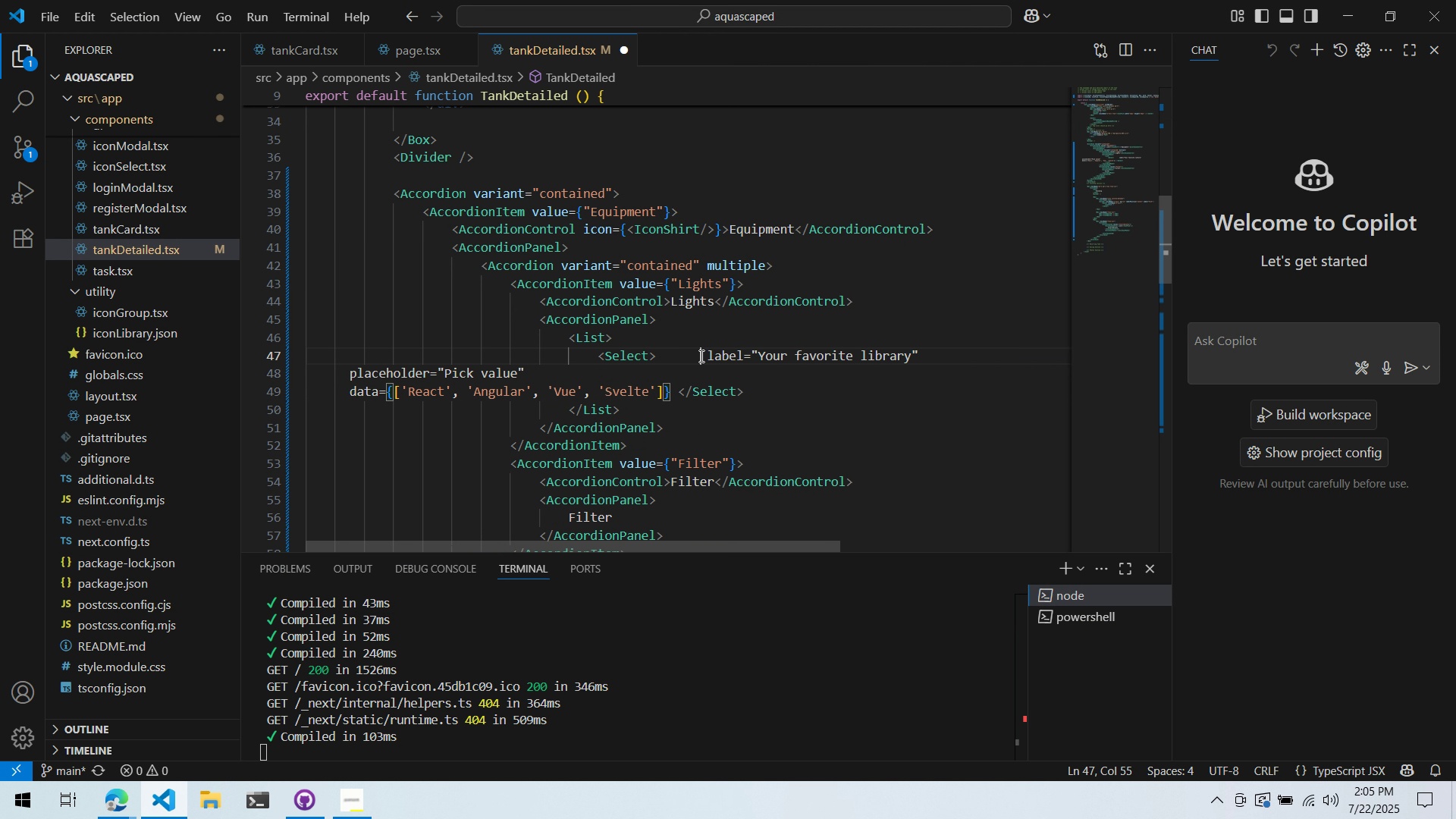 
double_click([710, 355])
 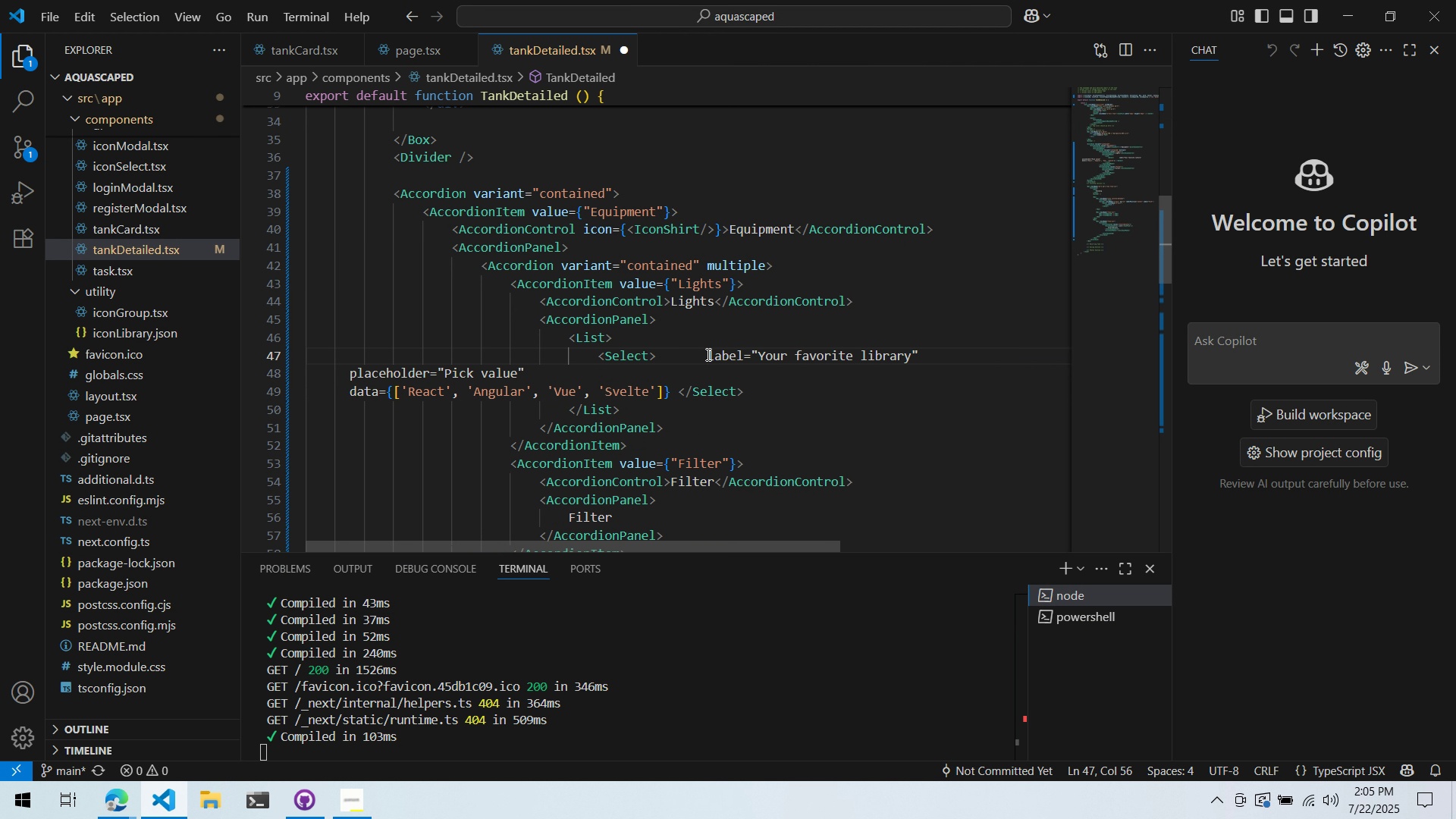 
double_click([707, 354])
 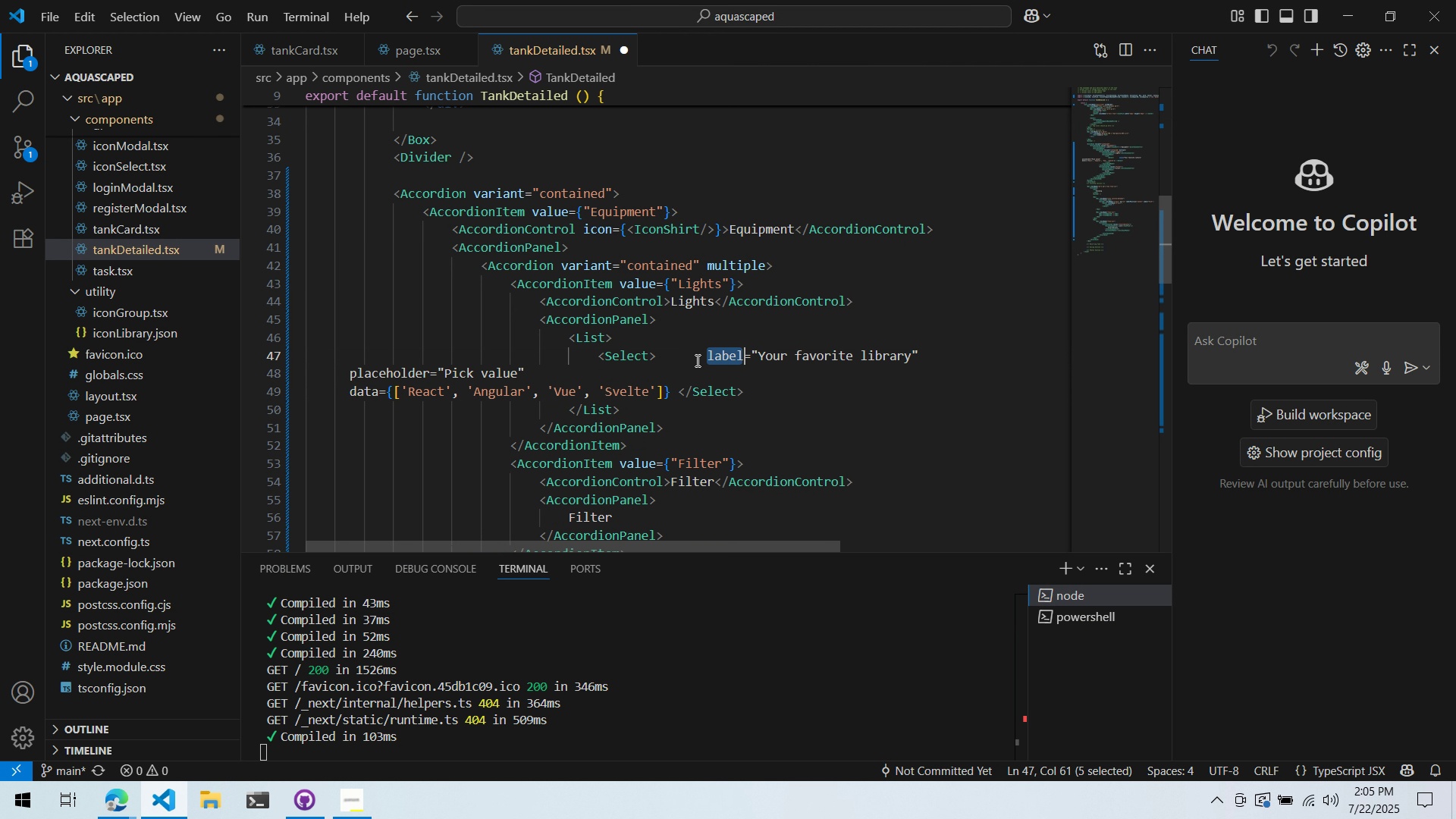 
triple_click([694, 360])
 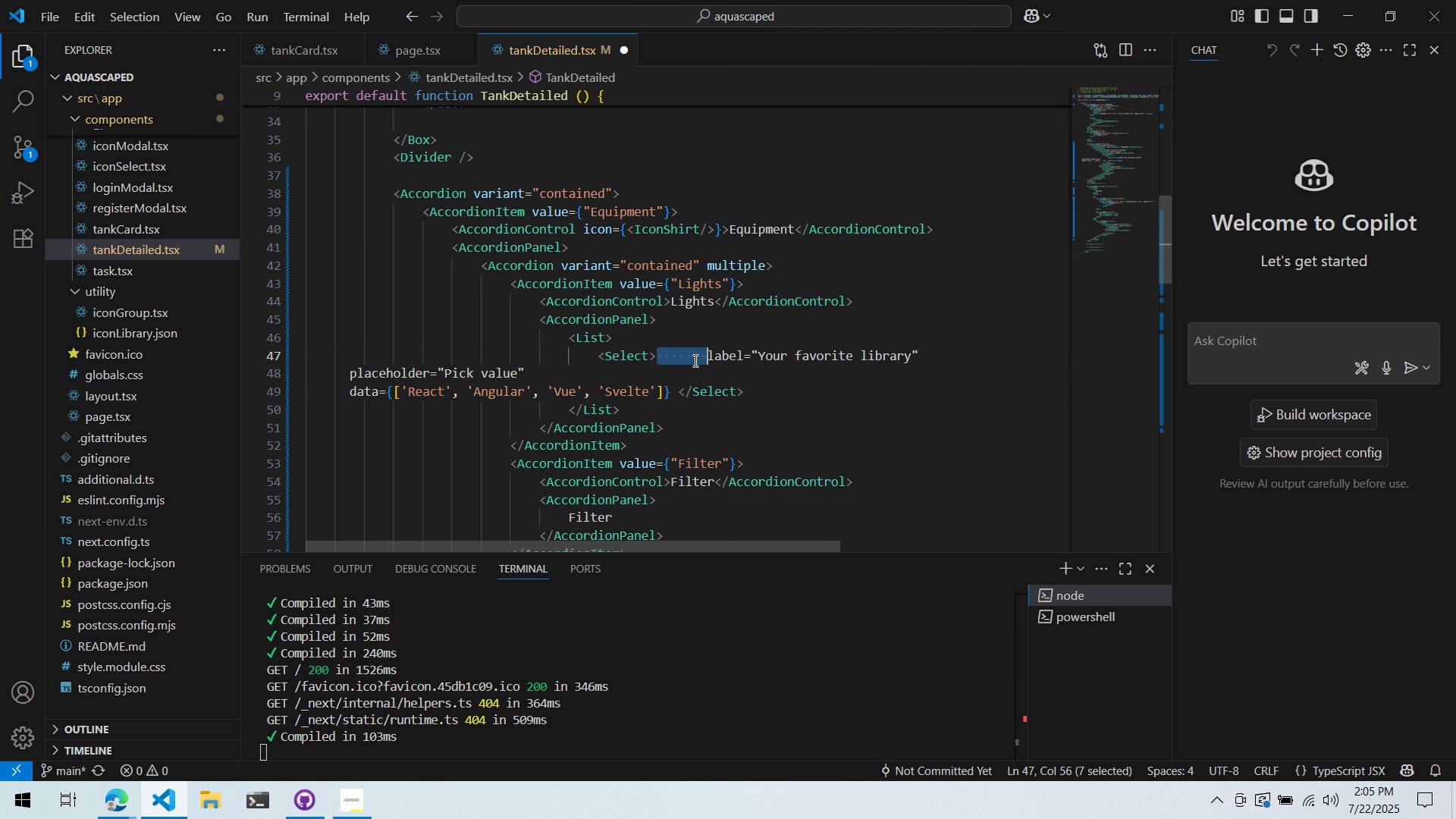 
triple_click([694, 360])
 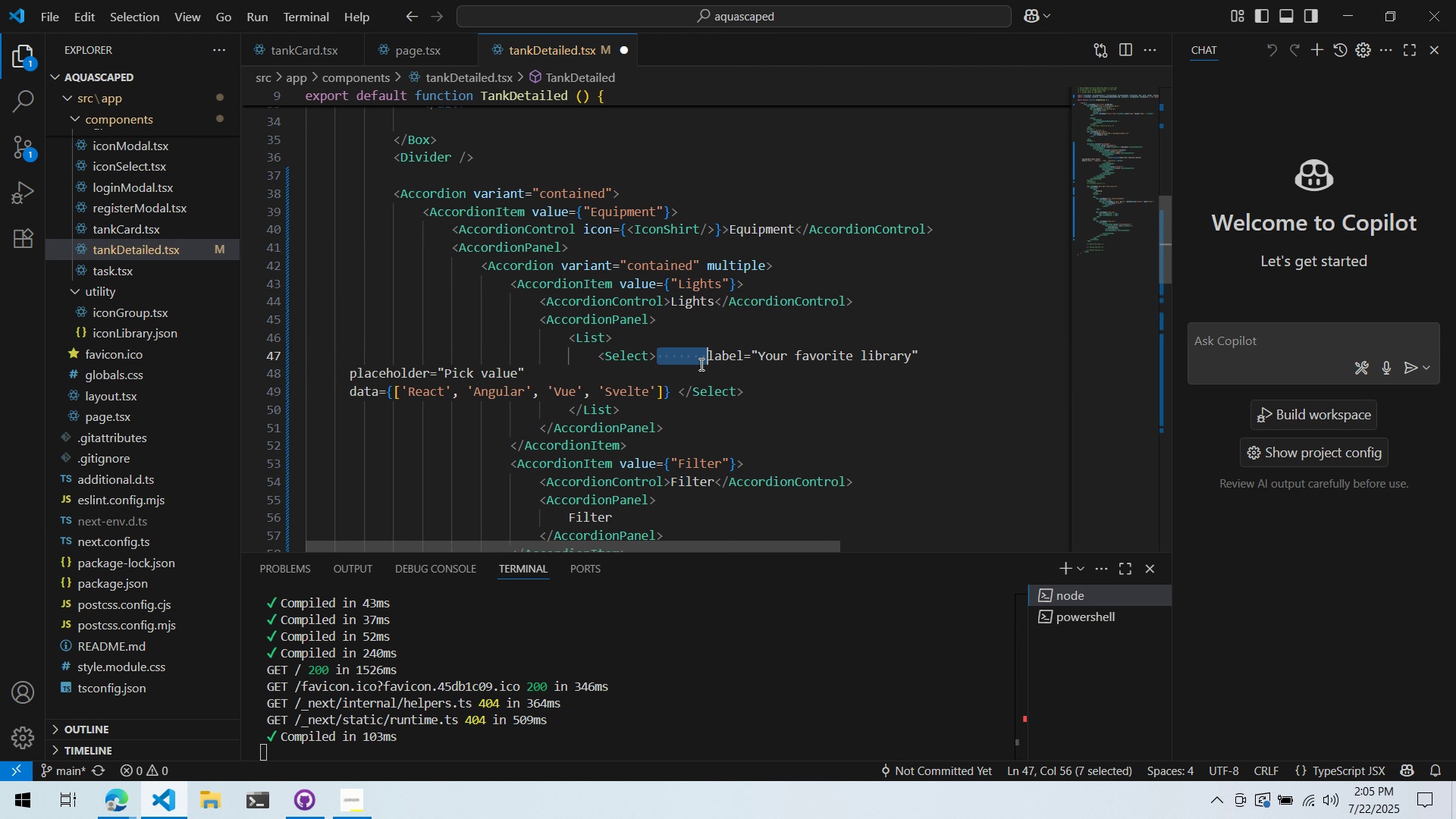 
key(Control+ControlLeft)
 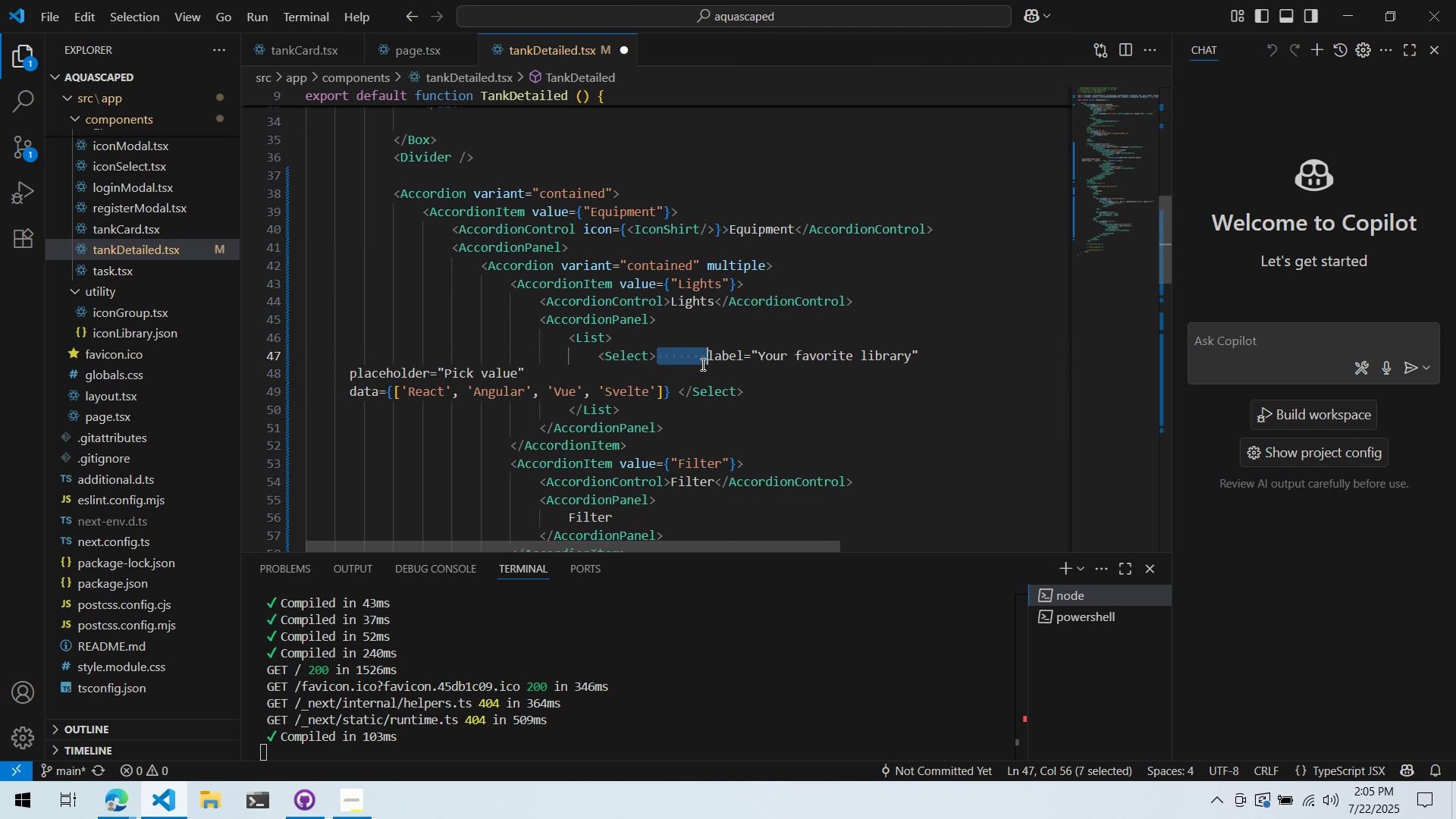 
key(Control+X)
 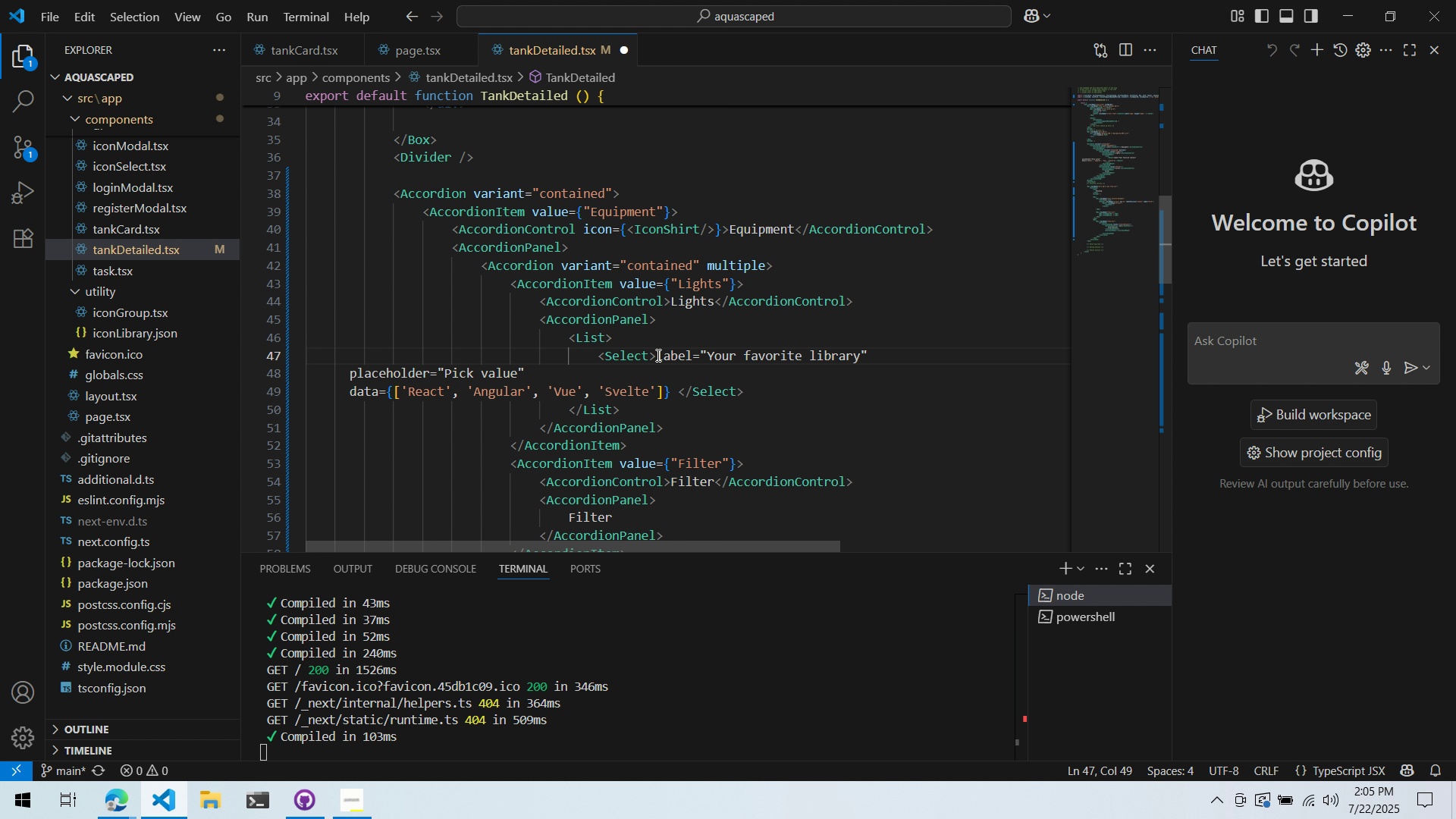 
left_click_drag(start_coordinate=[651, 355], to_coordinate=[656, 356])
 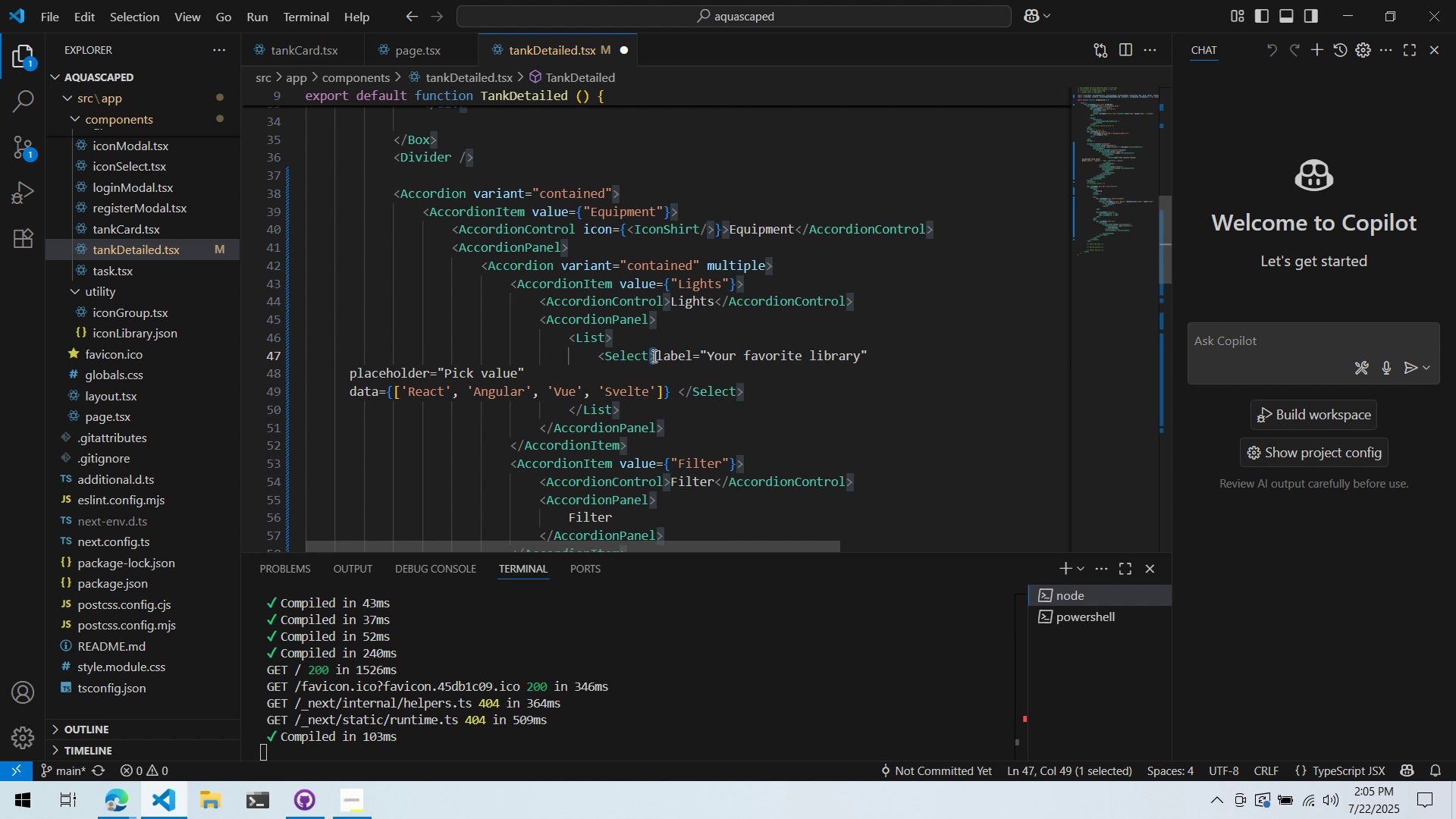 
left_click_drag(start_coordinate=[651, 355], to_coordinate=[671, 399])
 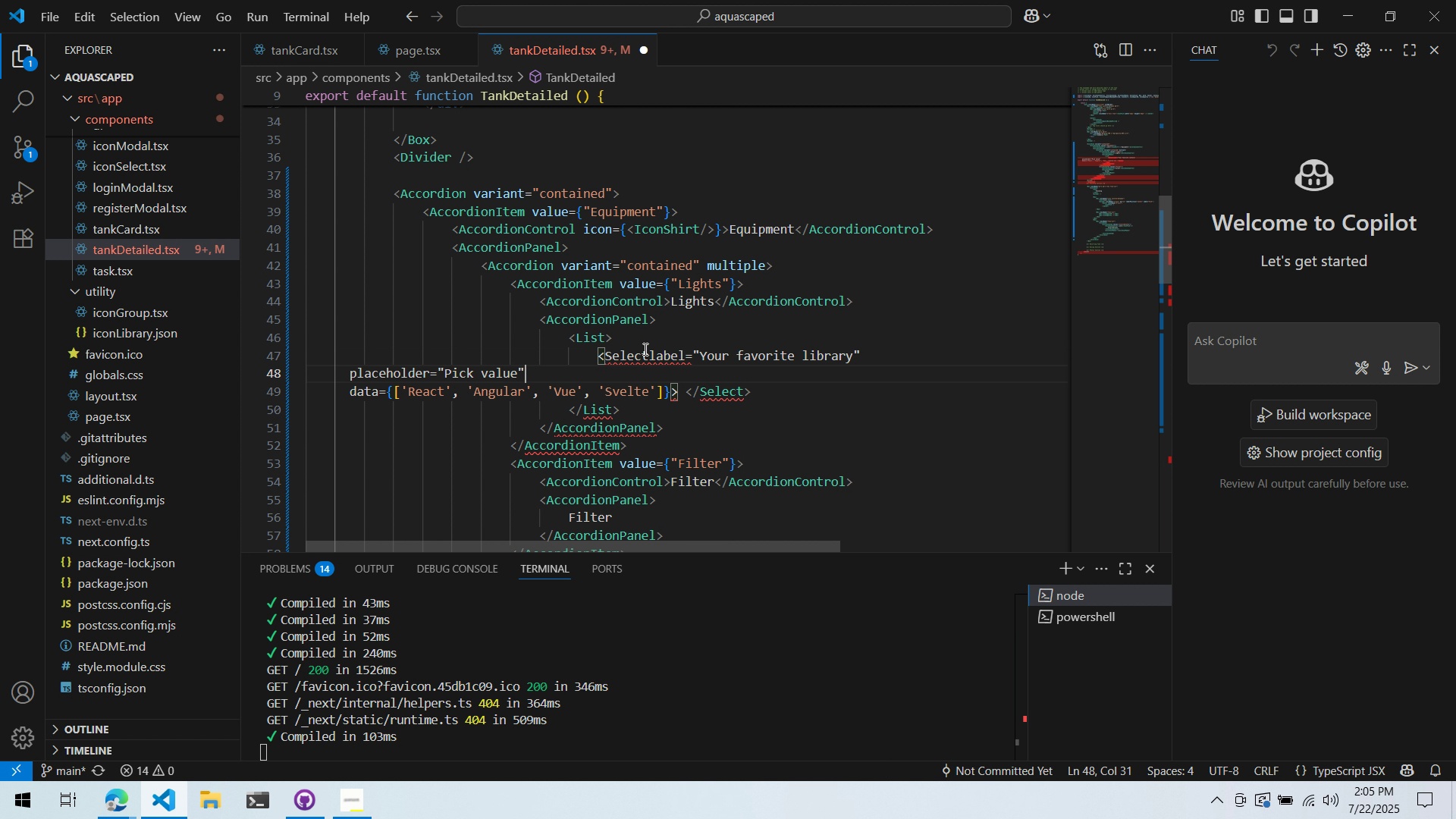 
left_click([647, 351])
 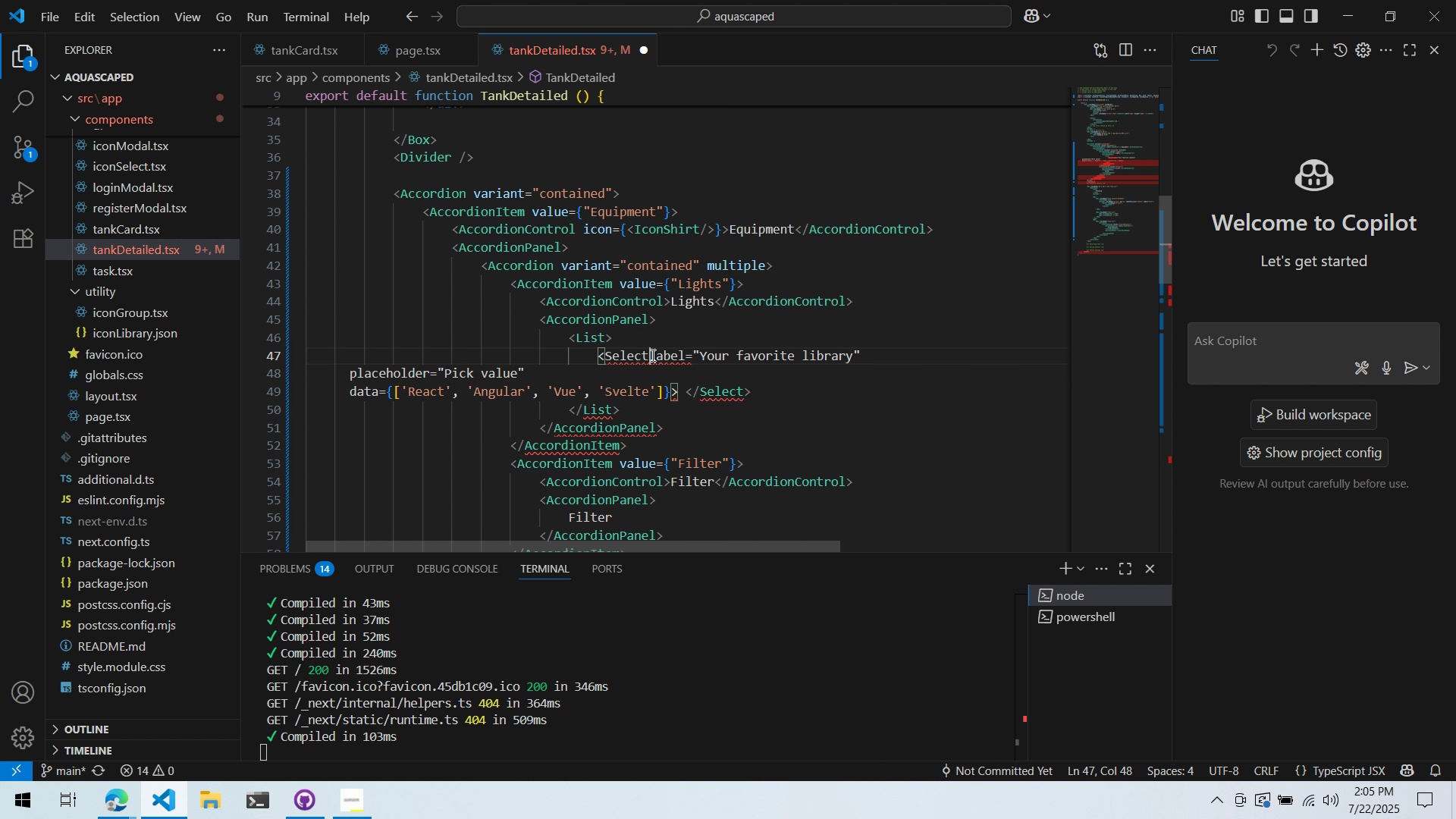 
key(Space)
 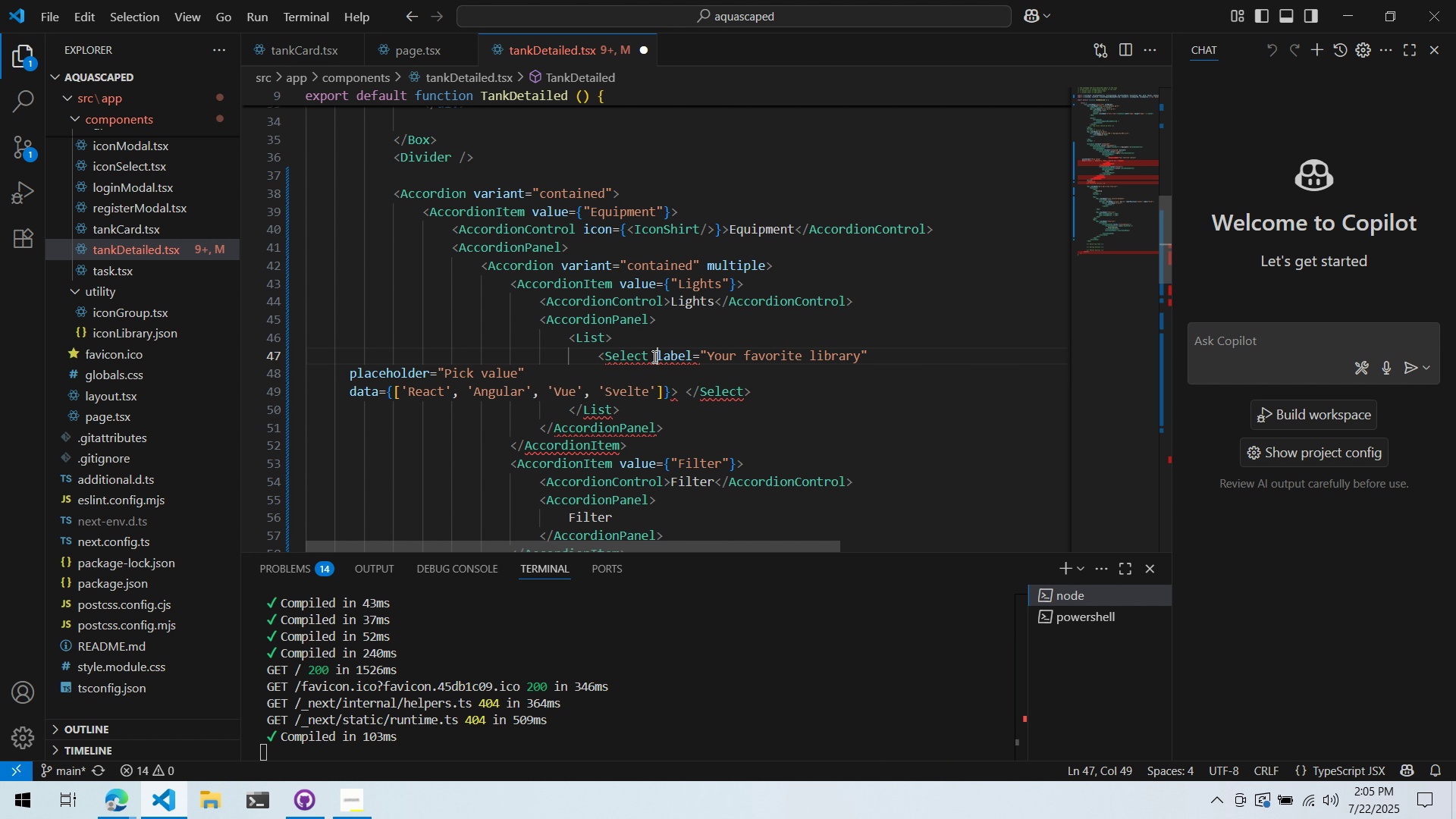 
key(Enter)
 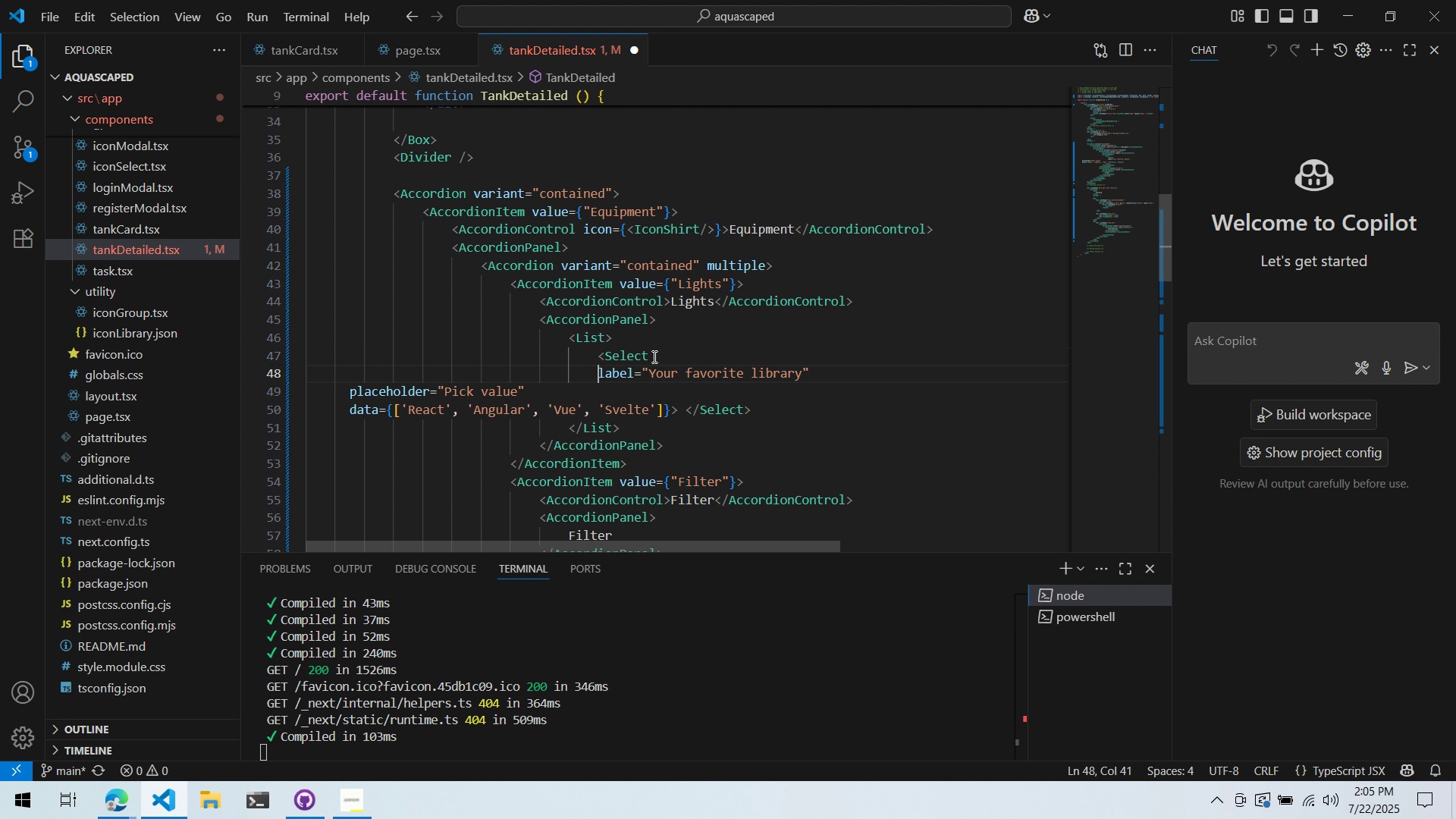 
key(Tab)
 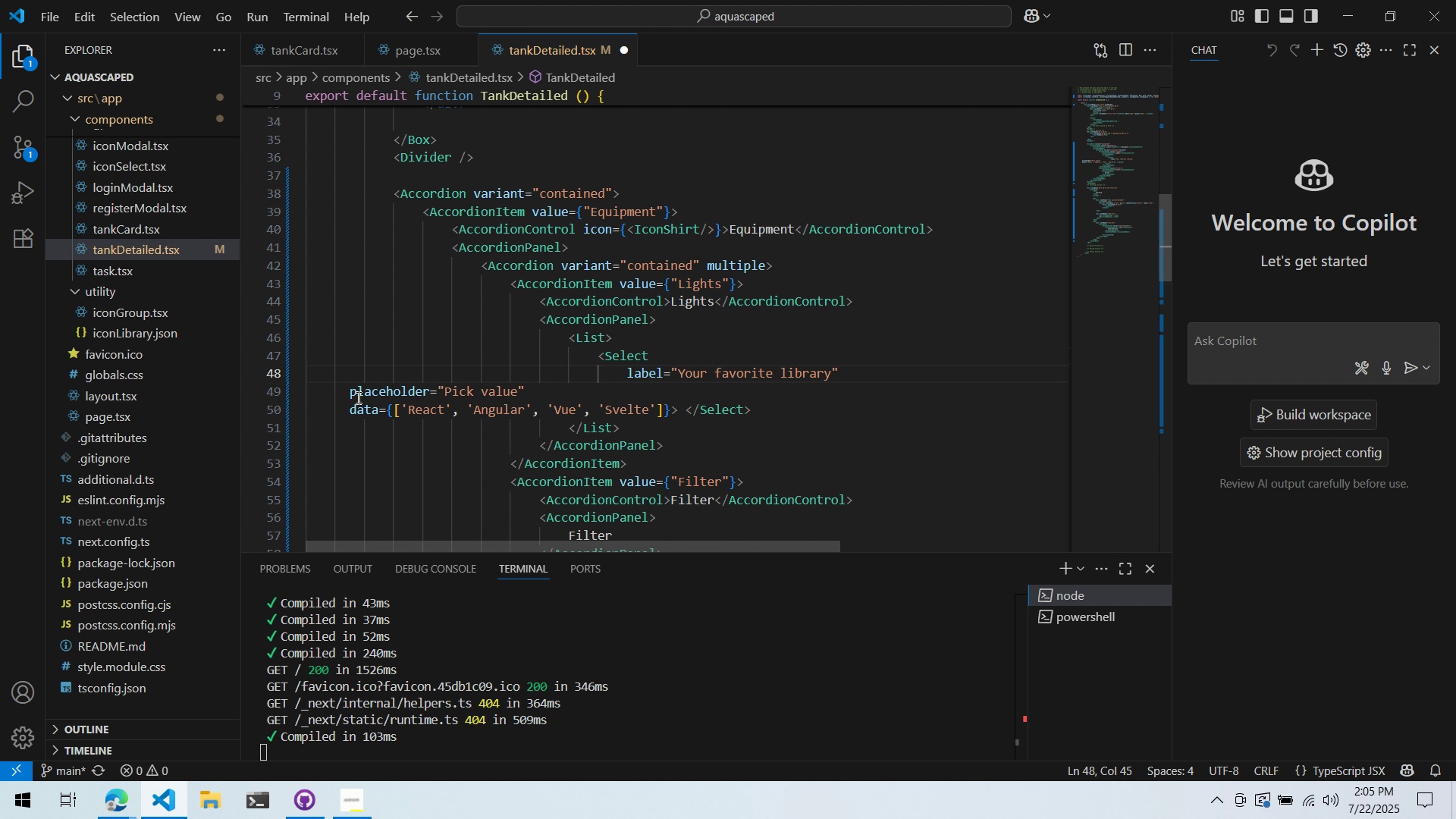 
left_click([353, 397])
 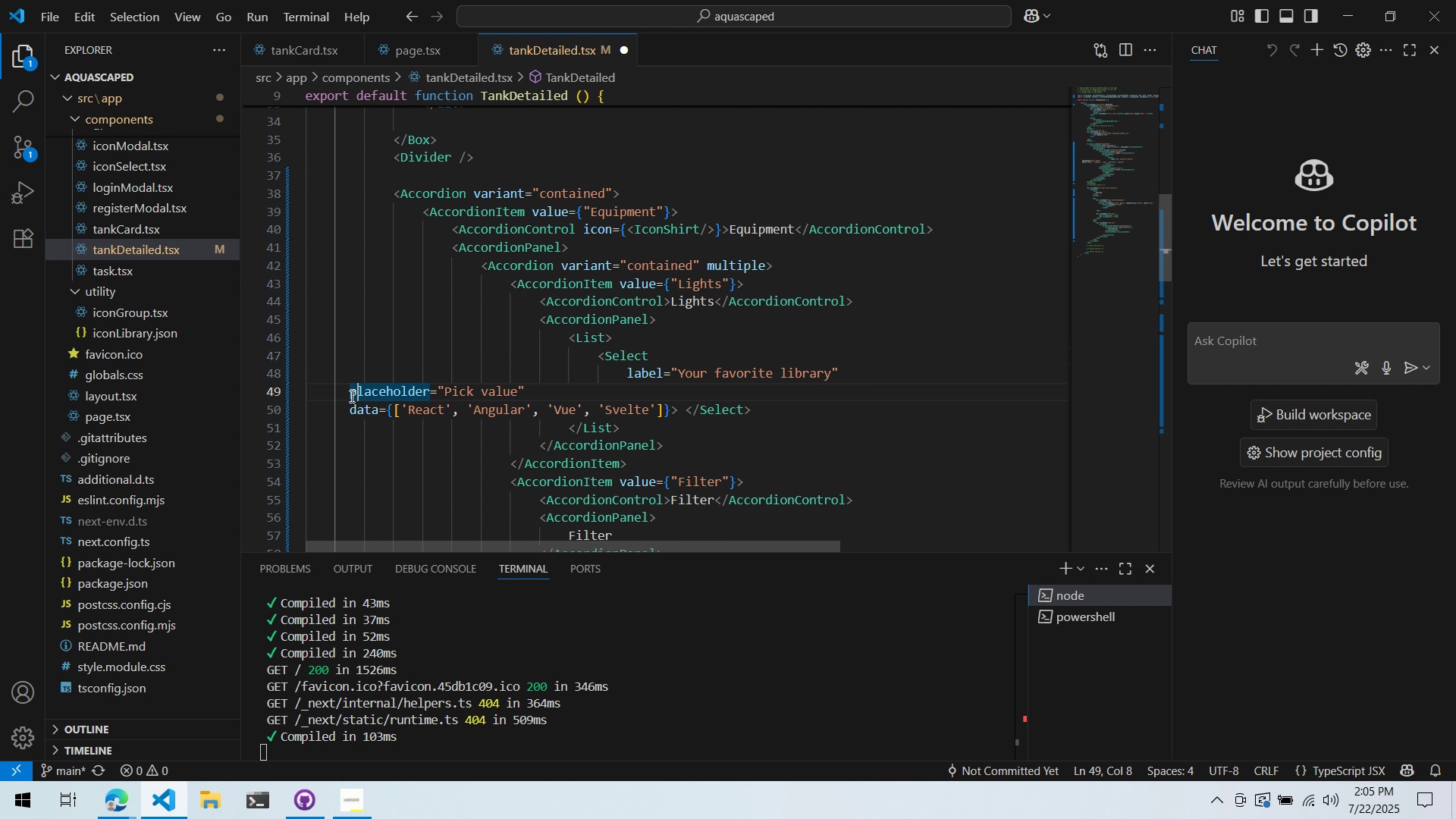 
left_click_drag(start_coordinate=[348, 394], to_coordinate=[293, 394])
 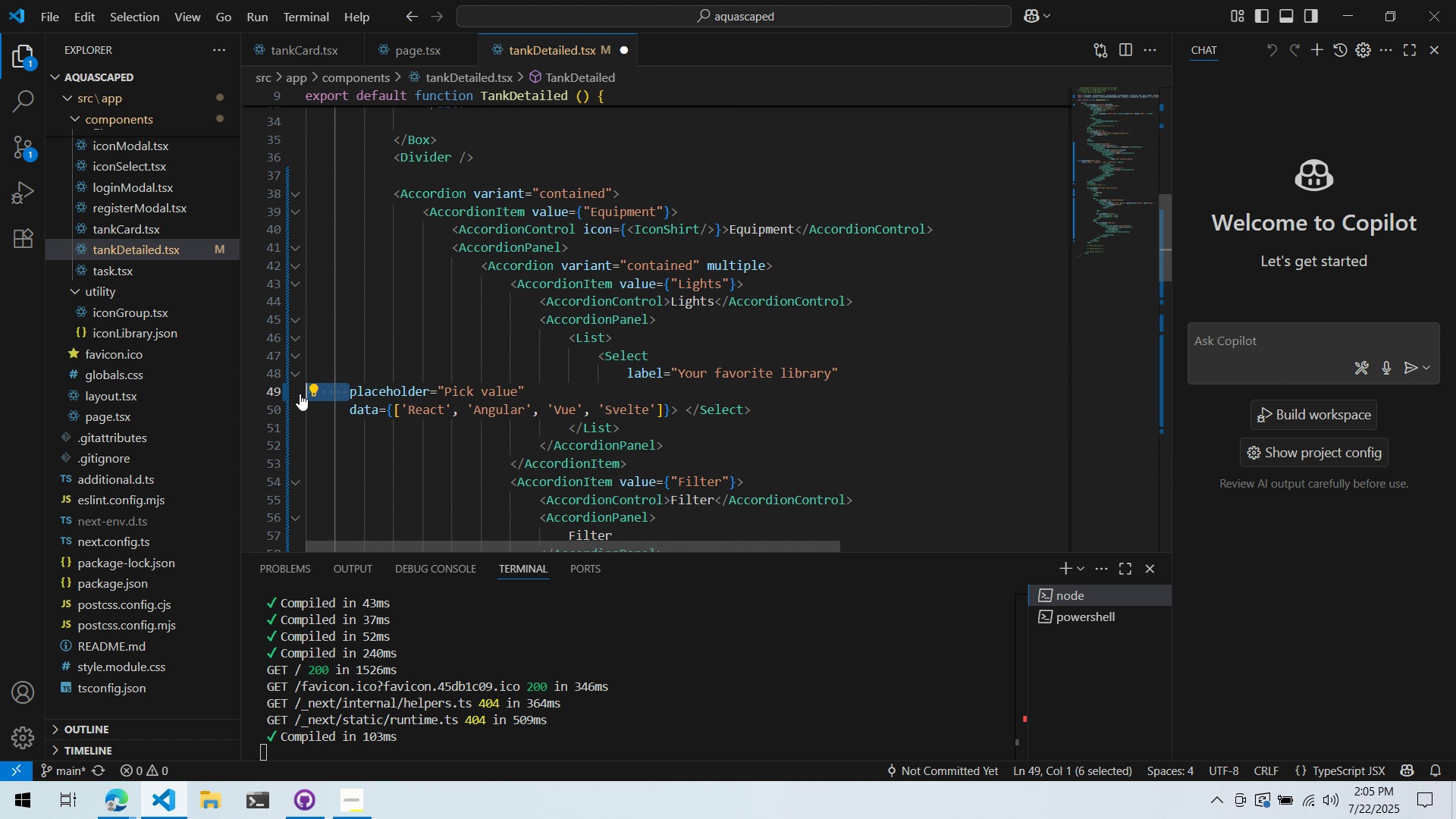 
key(Tab)
 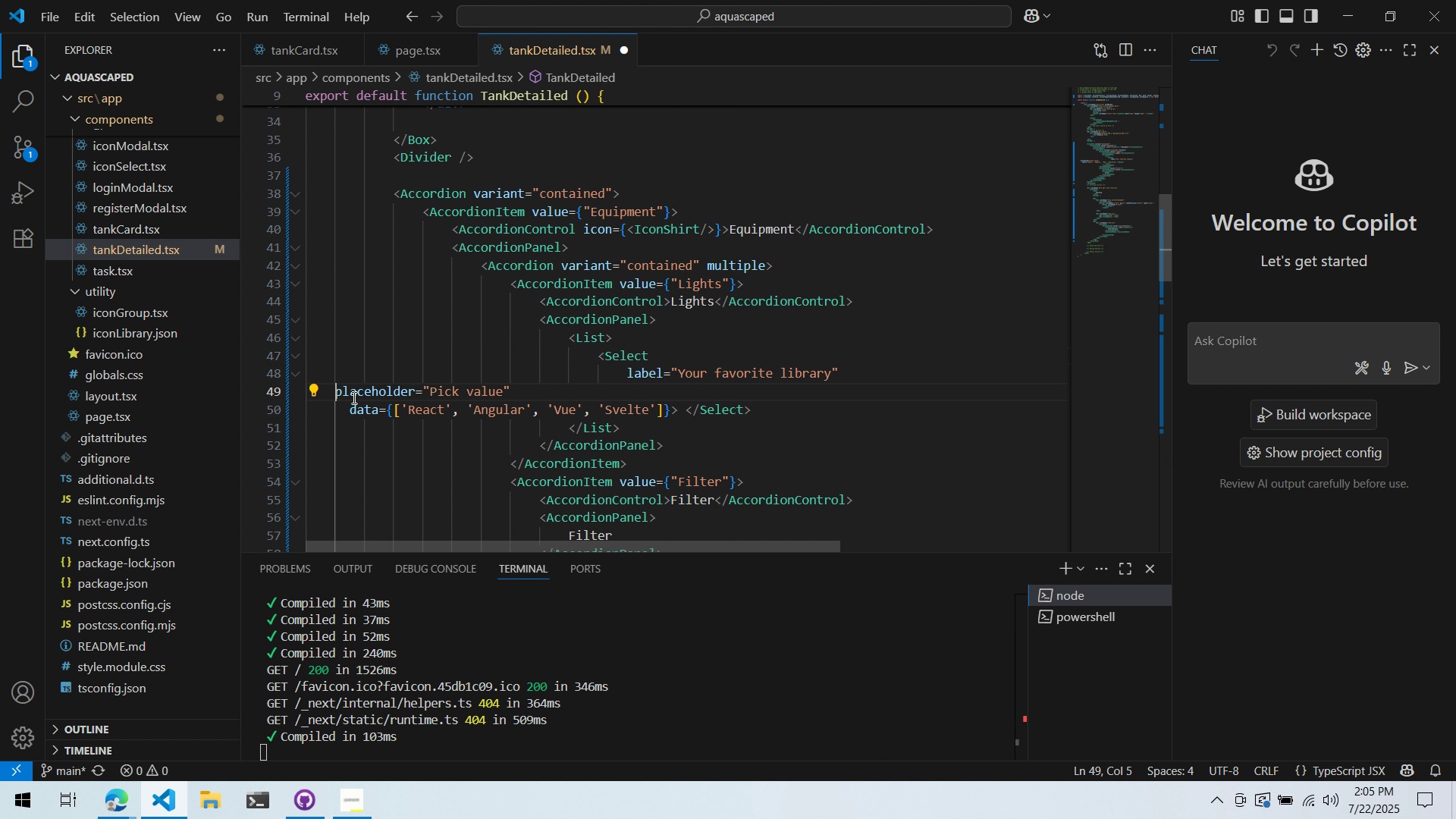 
key(Tab)
 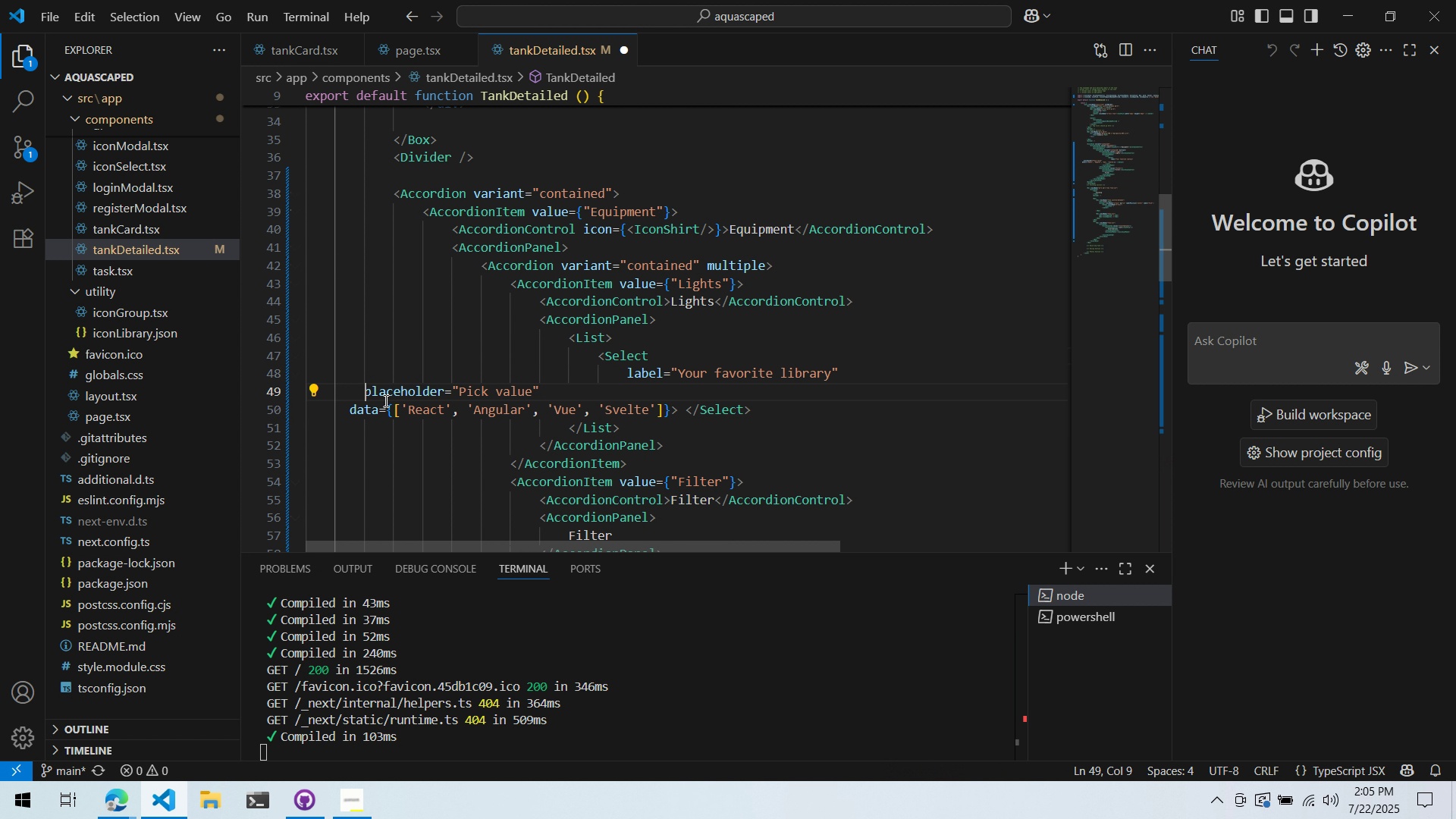 
key(Tab)
 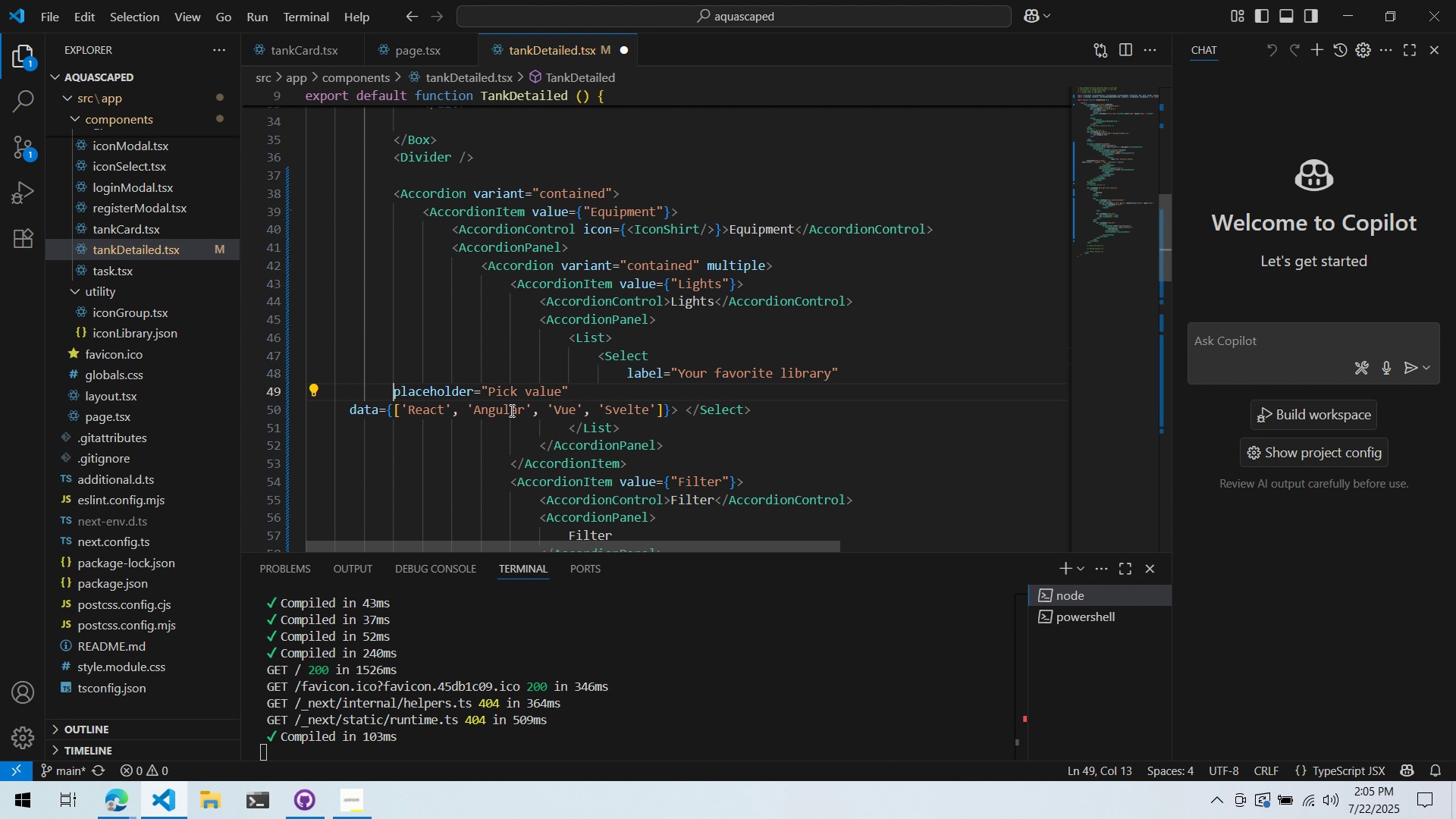 
key(Tab)
 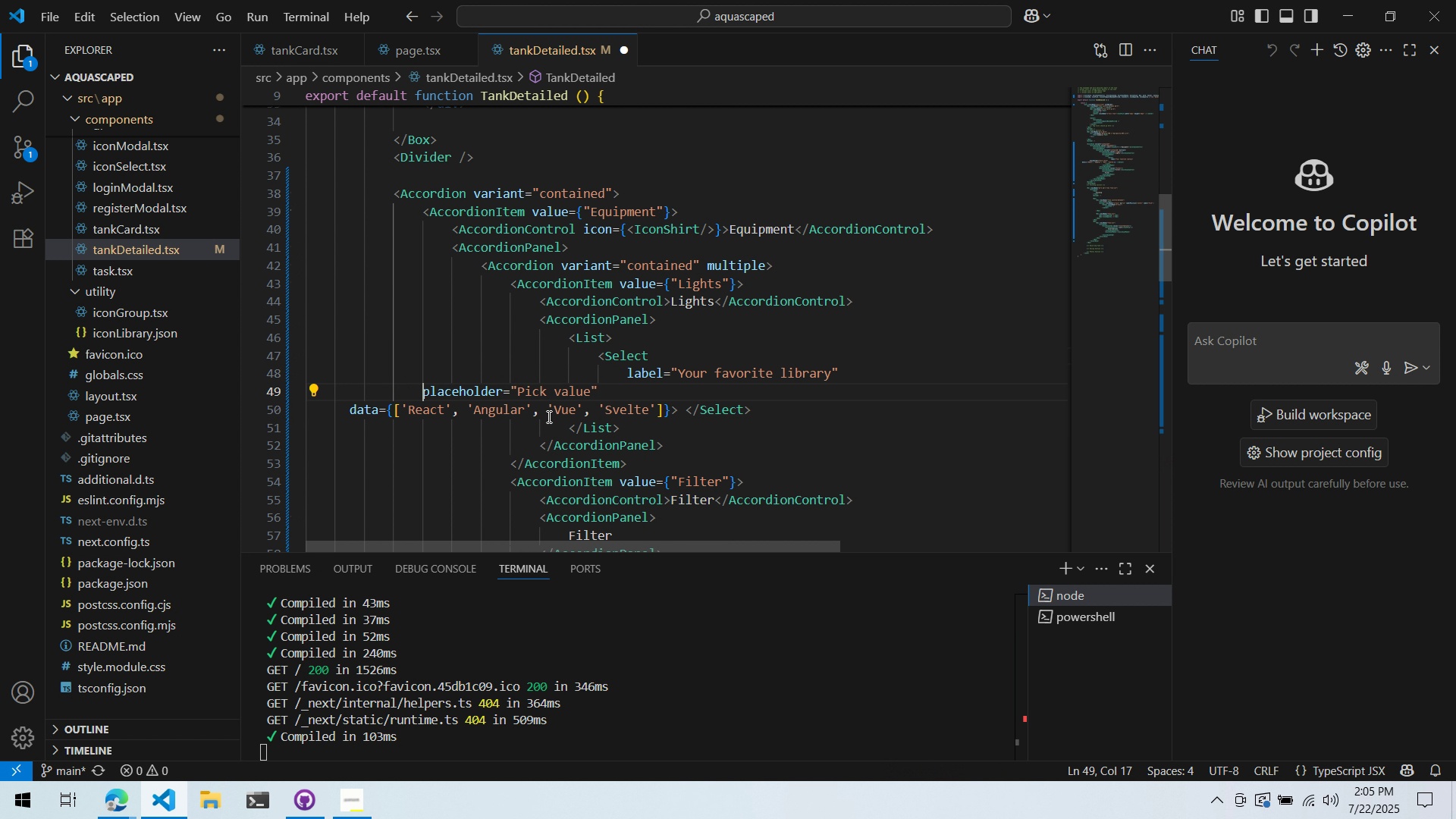 
key(Tab)
 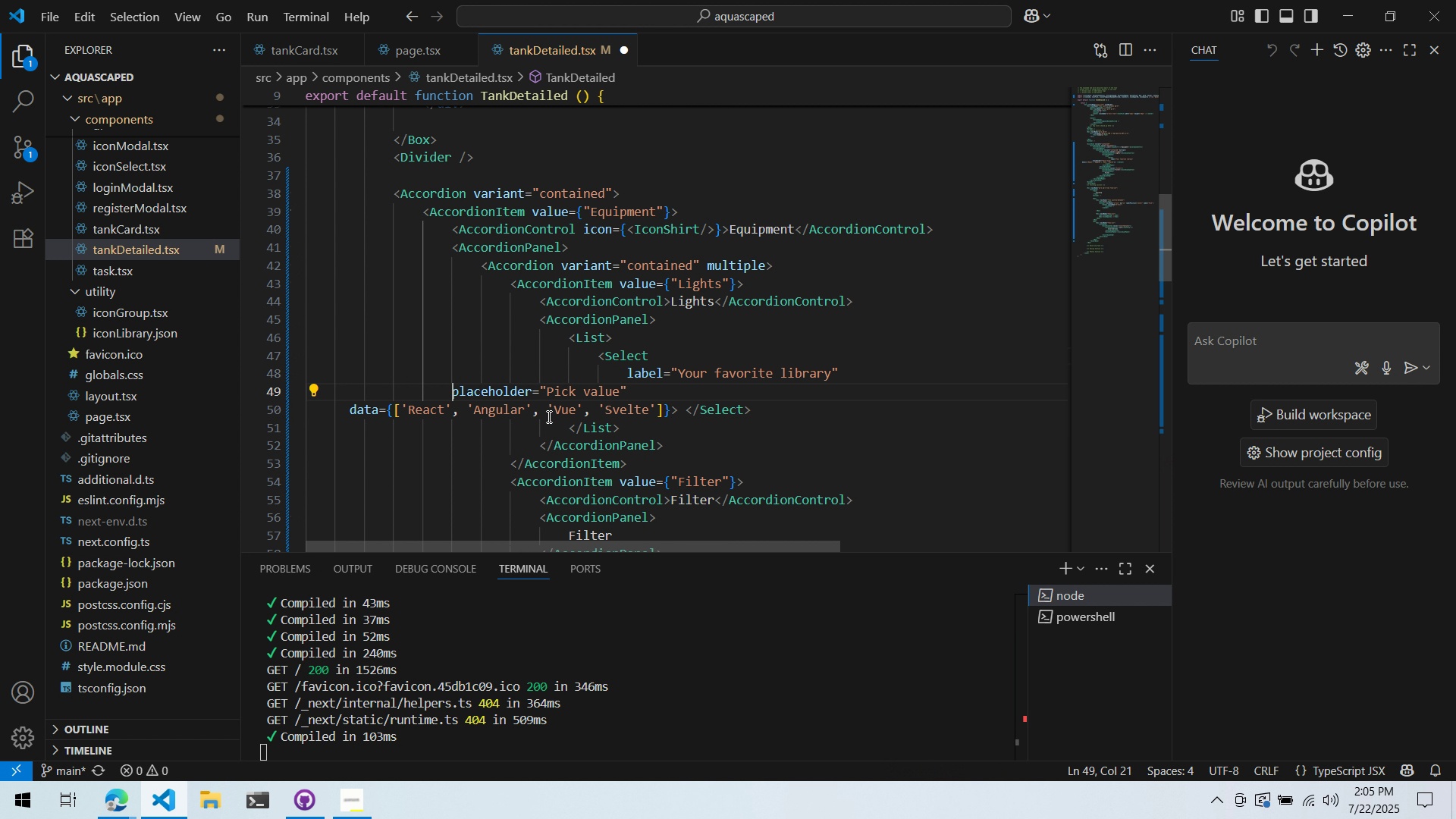 
key(Tab)
 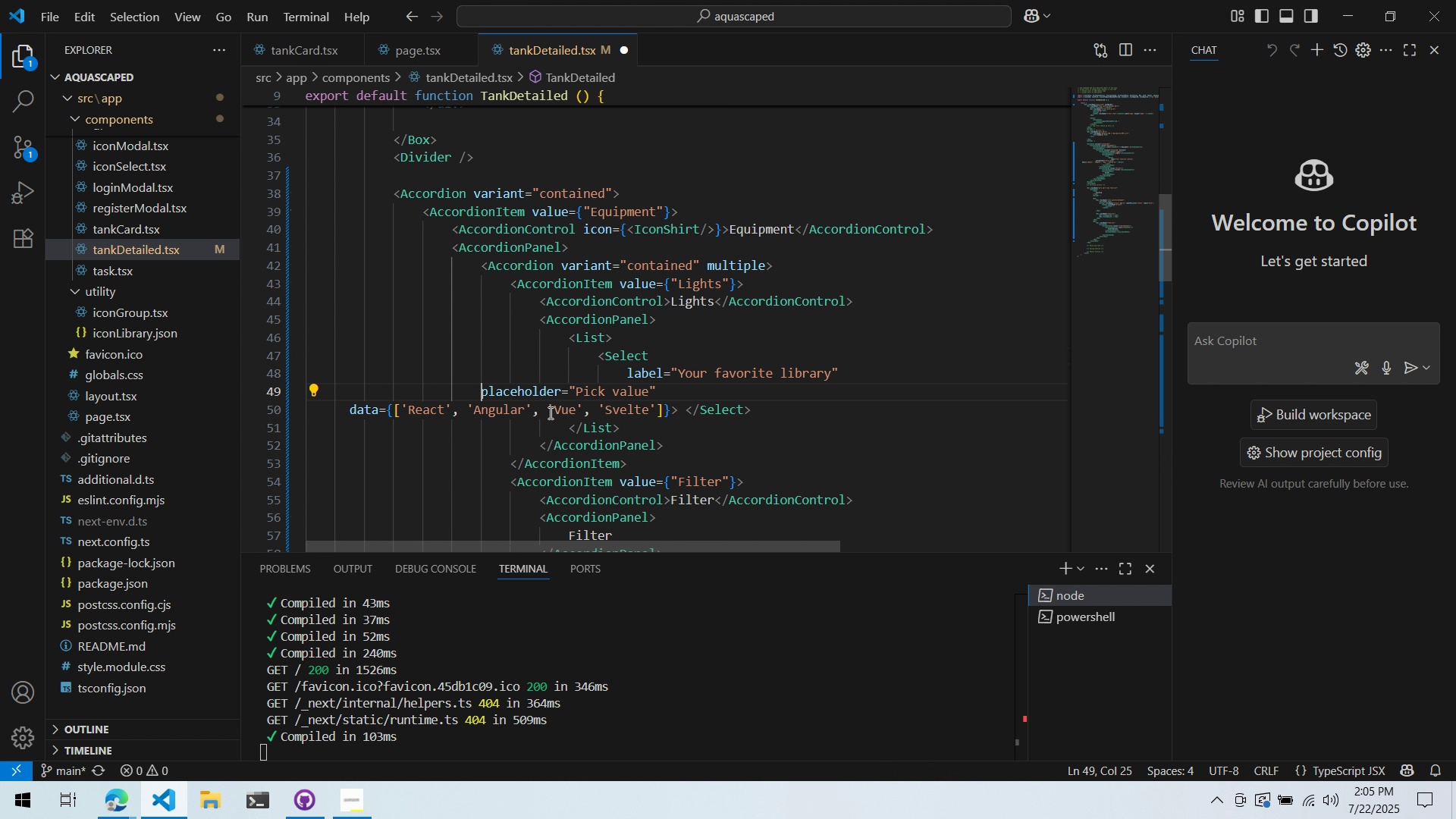 
key(Tab)
 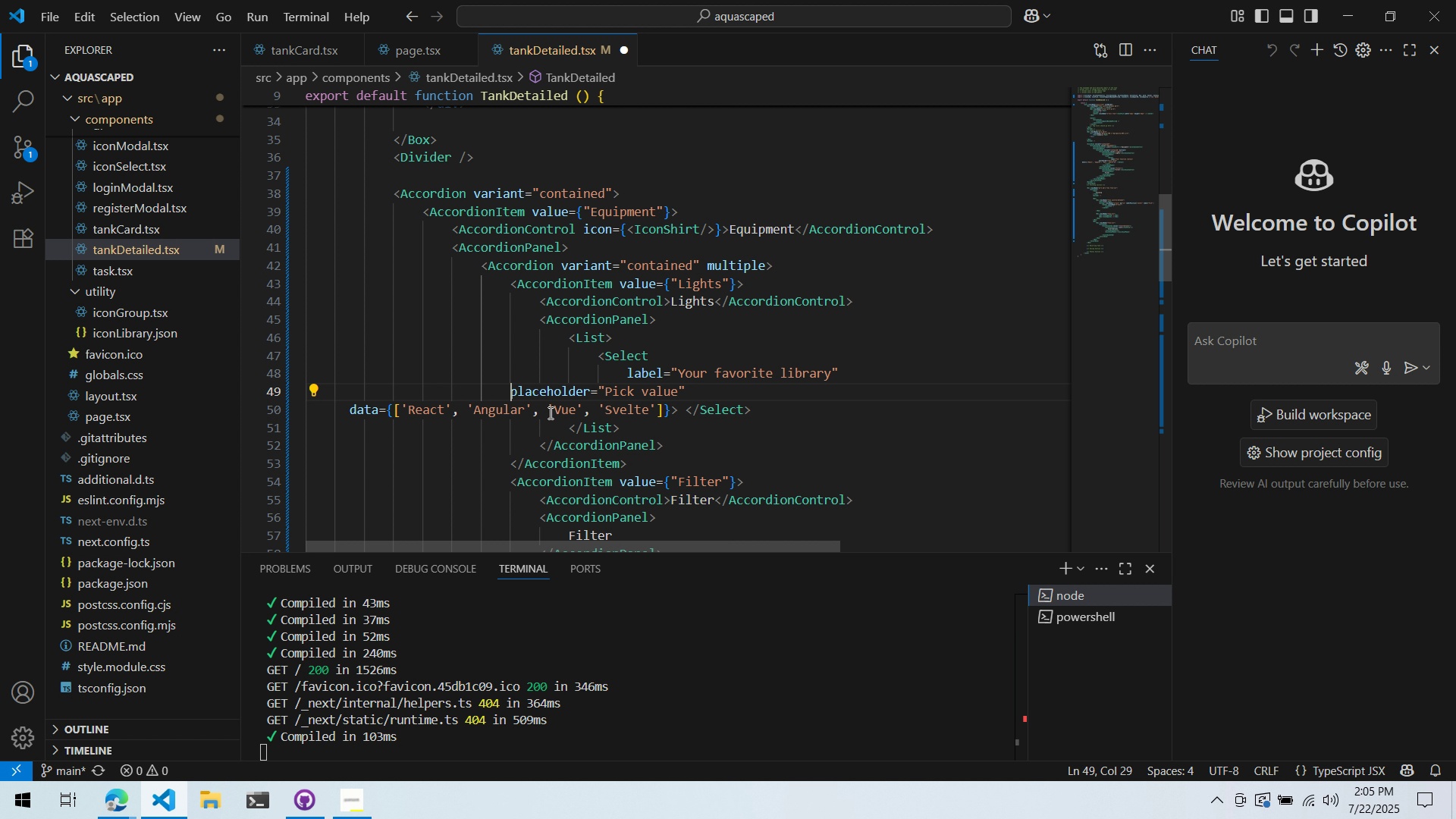 
key(Tab)
 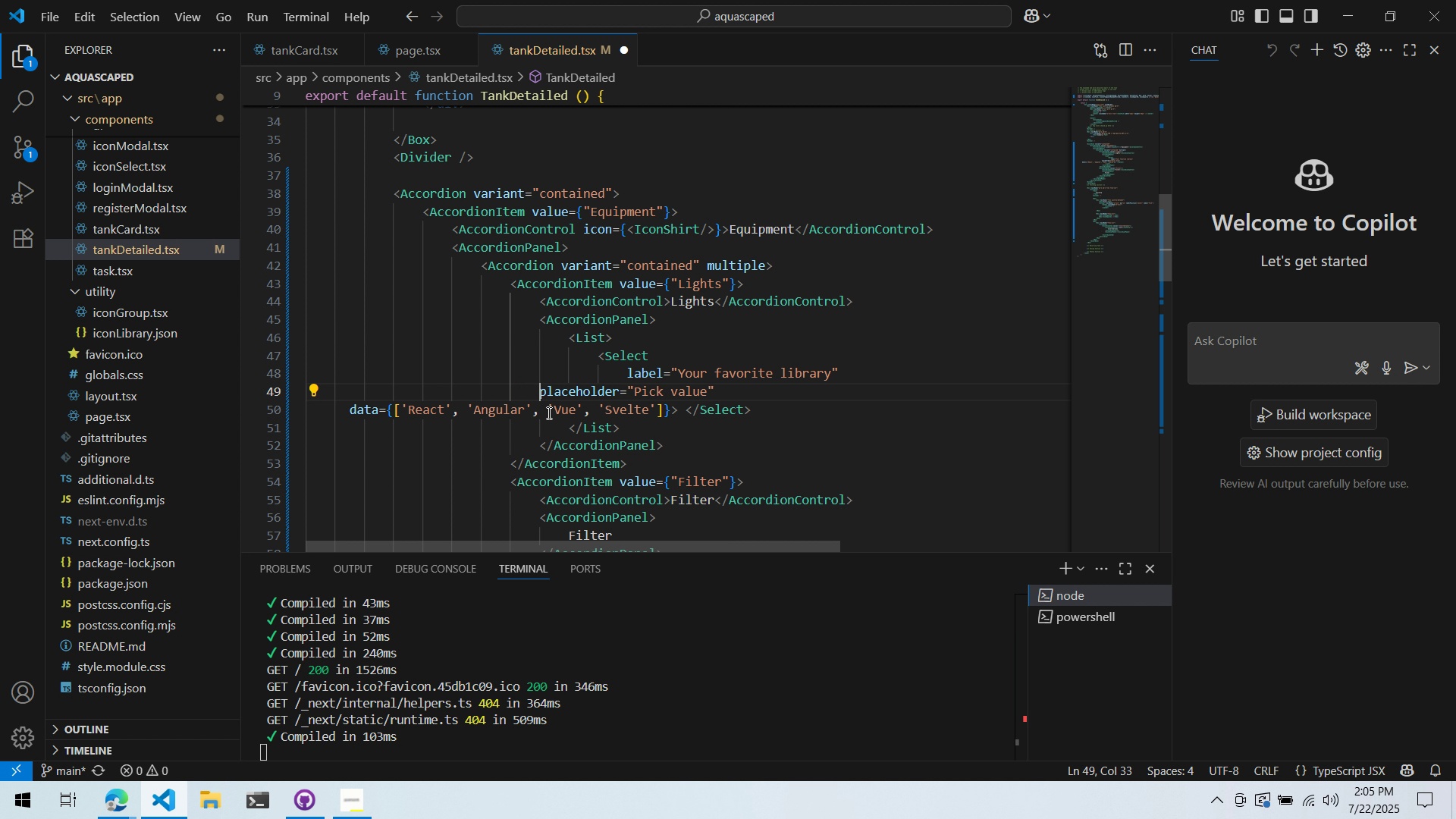 
key(Tab)
 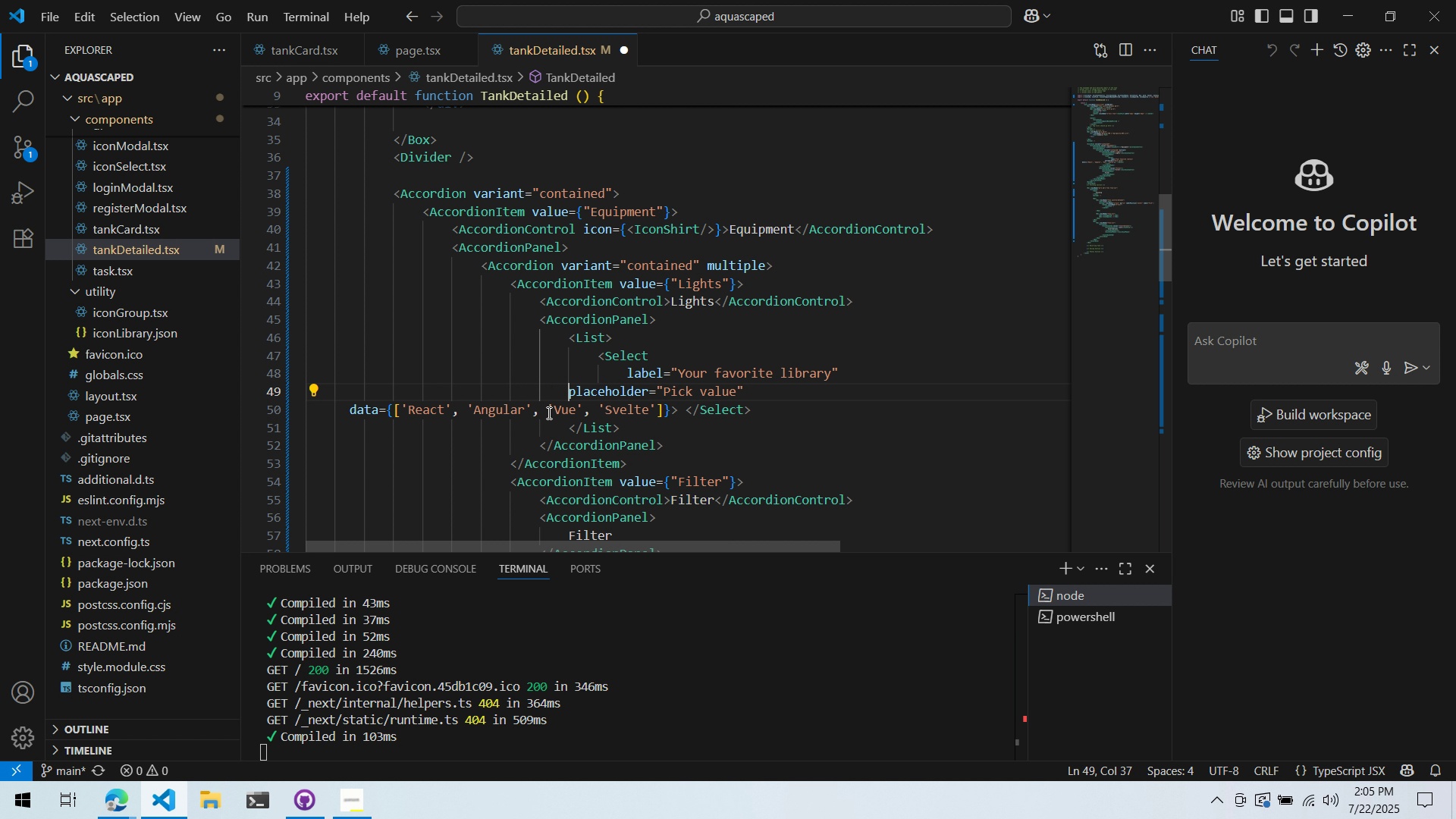 
key(Tab)
 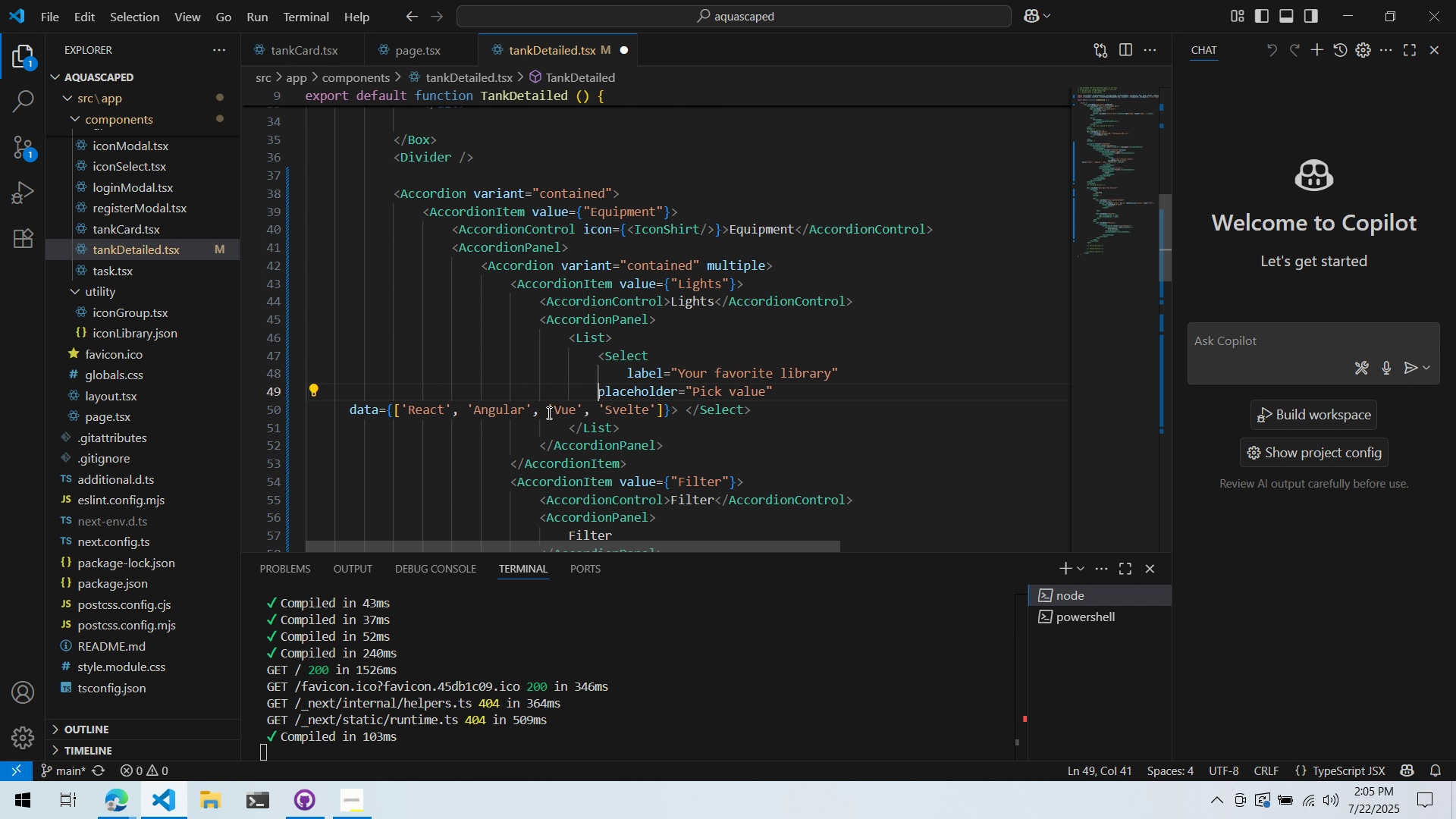 
key(Tab)
 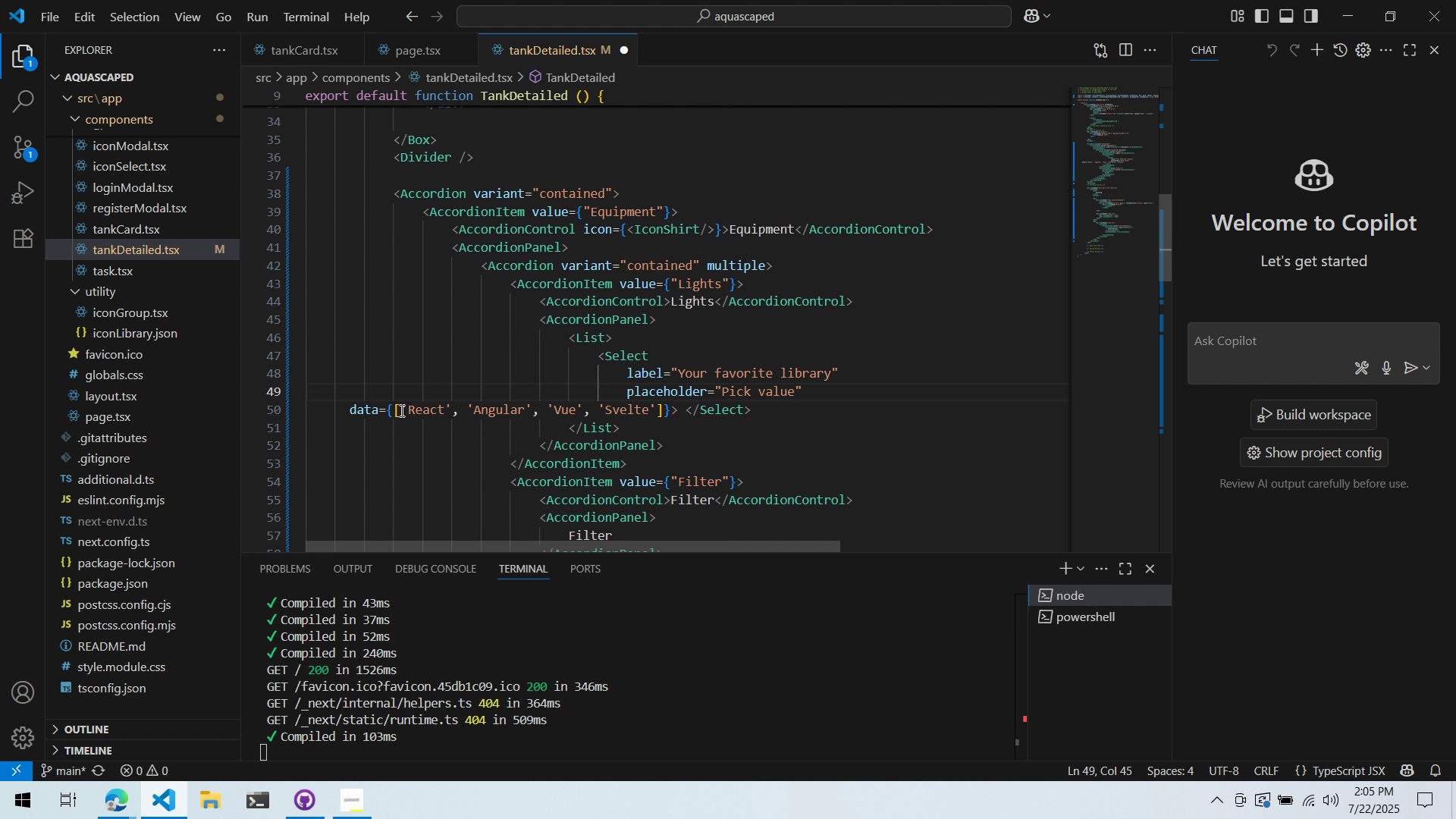 
left_click_drag(start_coordinate=[347, 408], to_coordinate=[254, 408])
 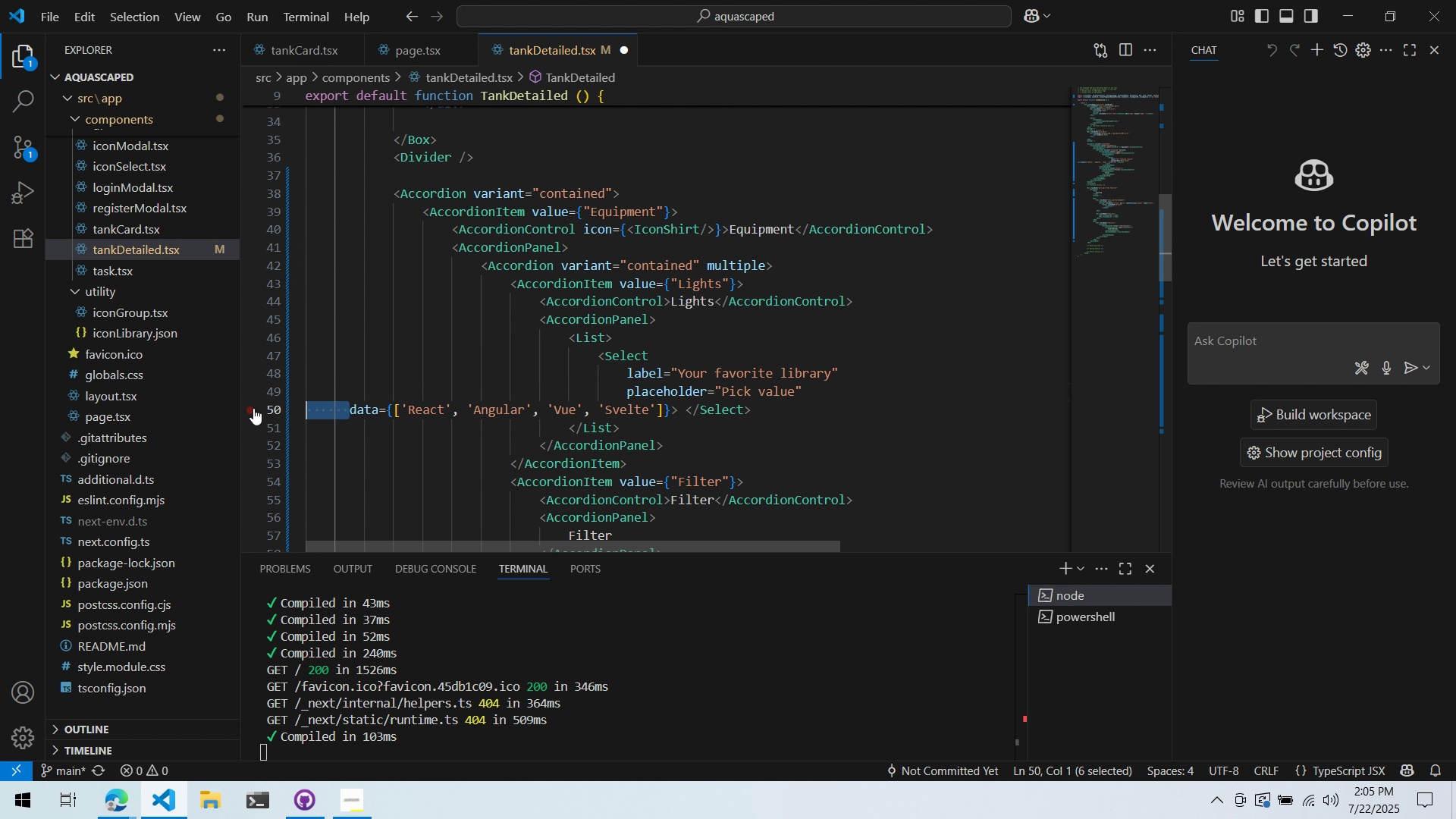 
key(Control+ControlLeft)
 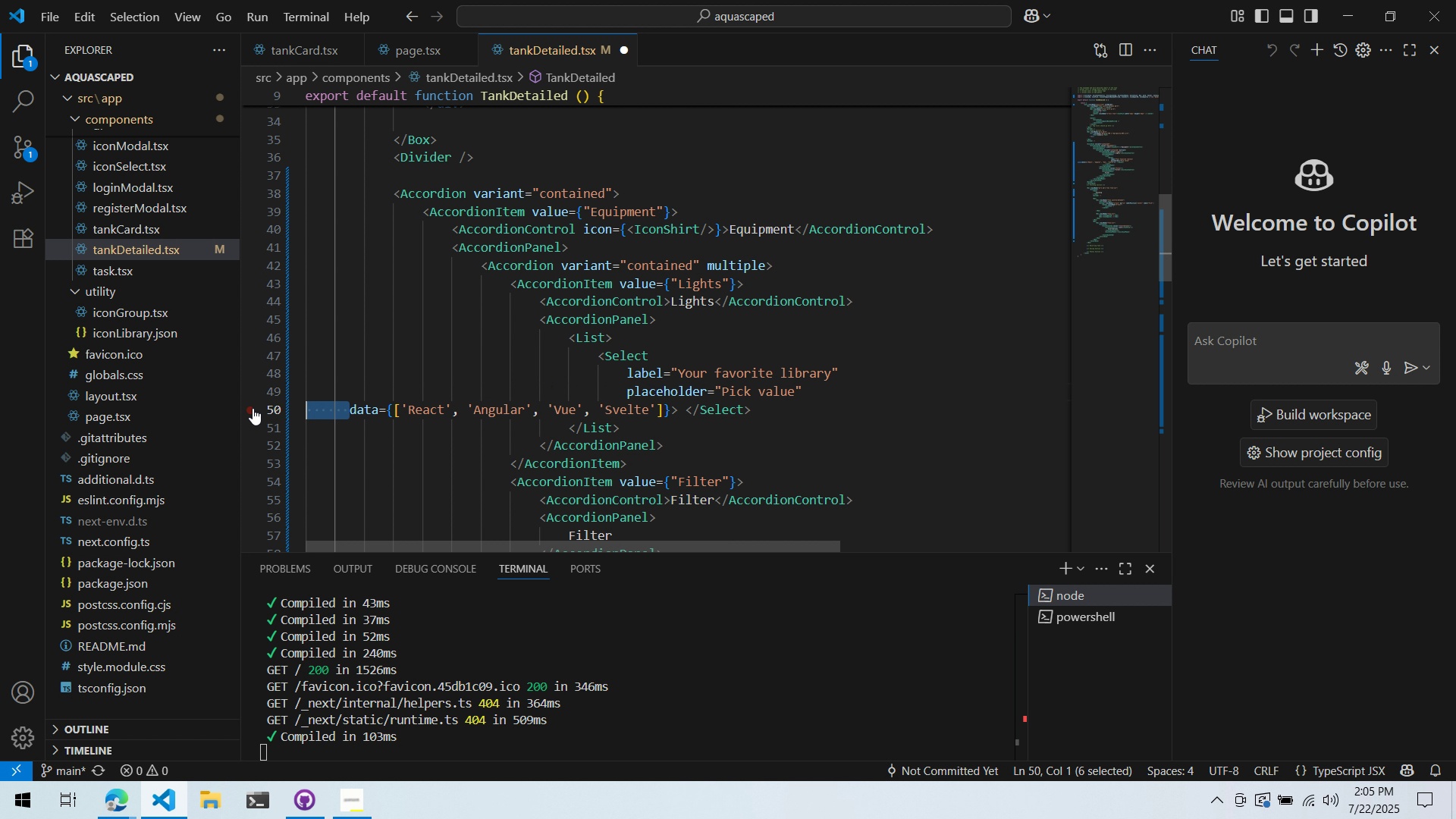 
key(Control+X)
 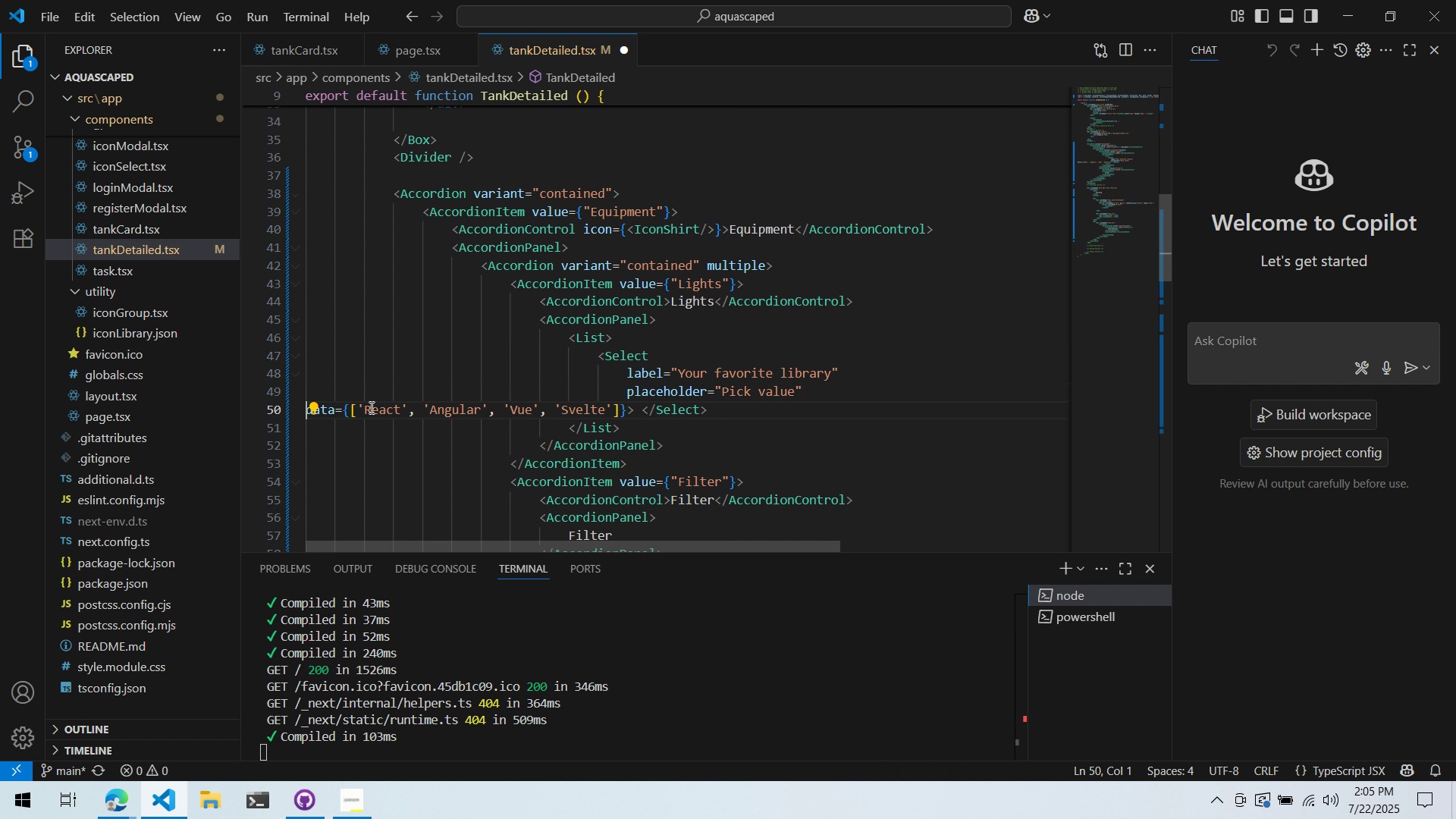 
key(Tab)
 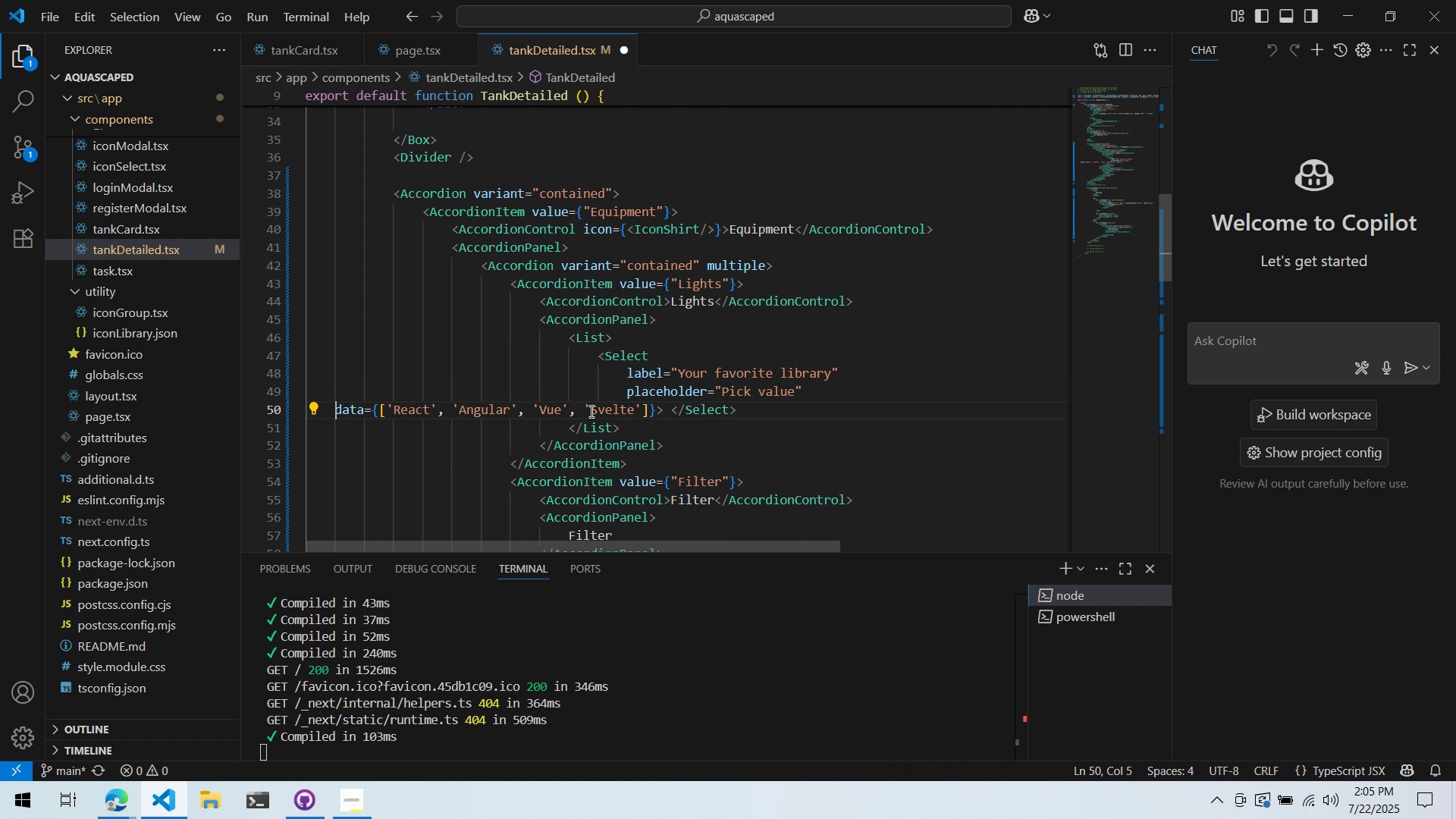 
key(Tab)
 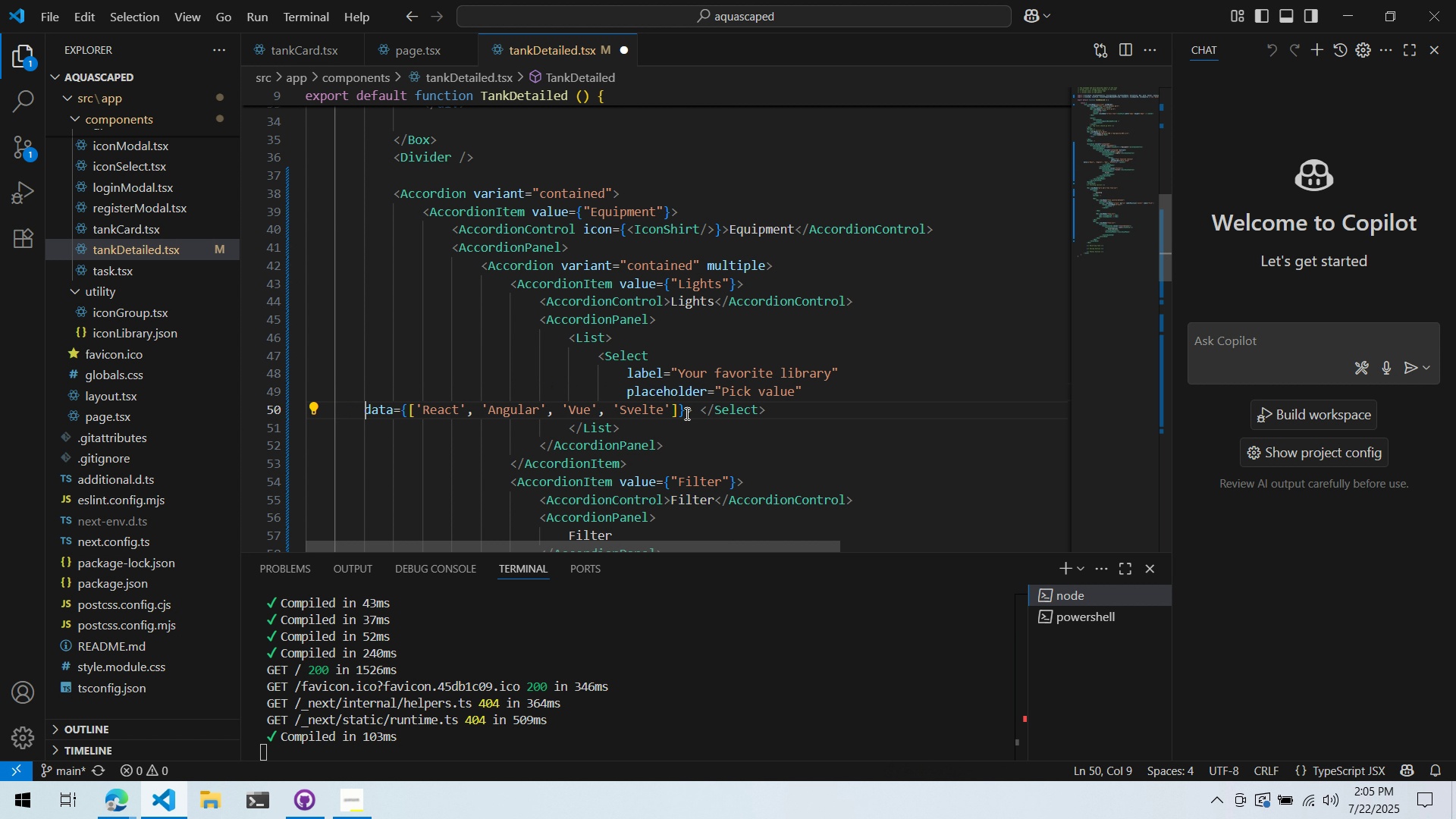 
key(Tab)
 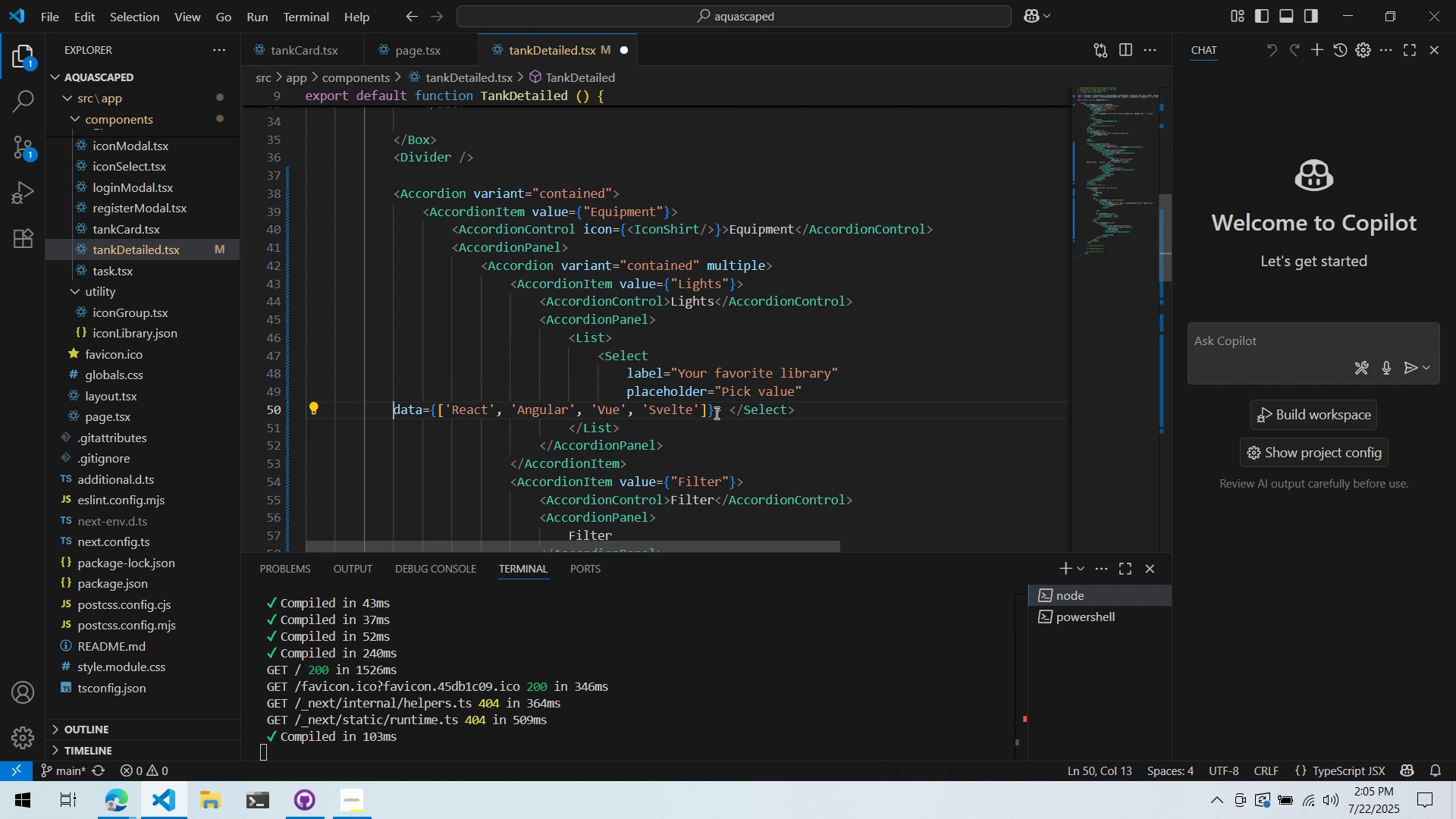 
key(Tab)
 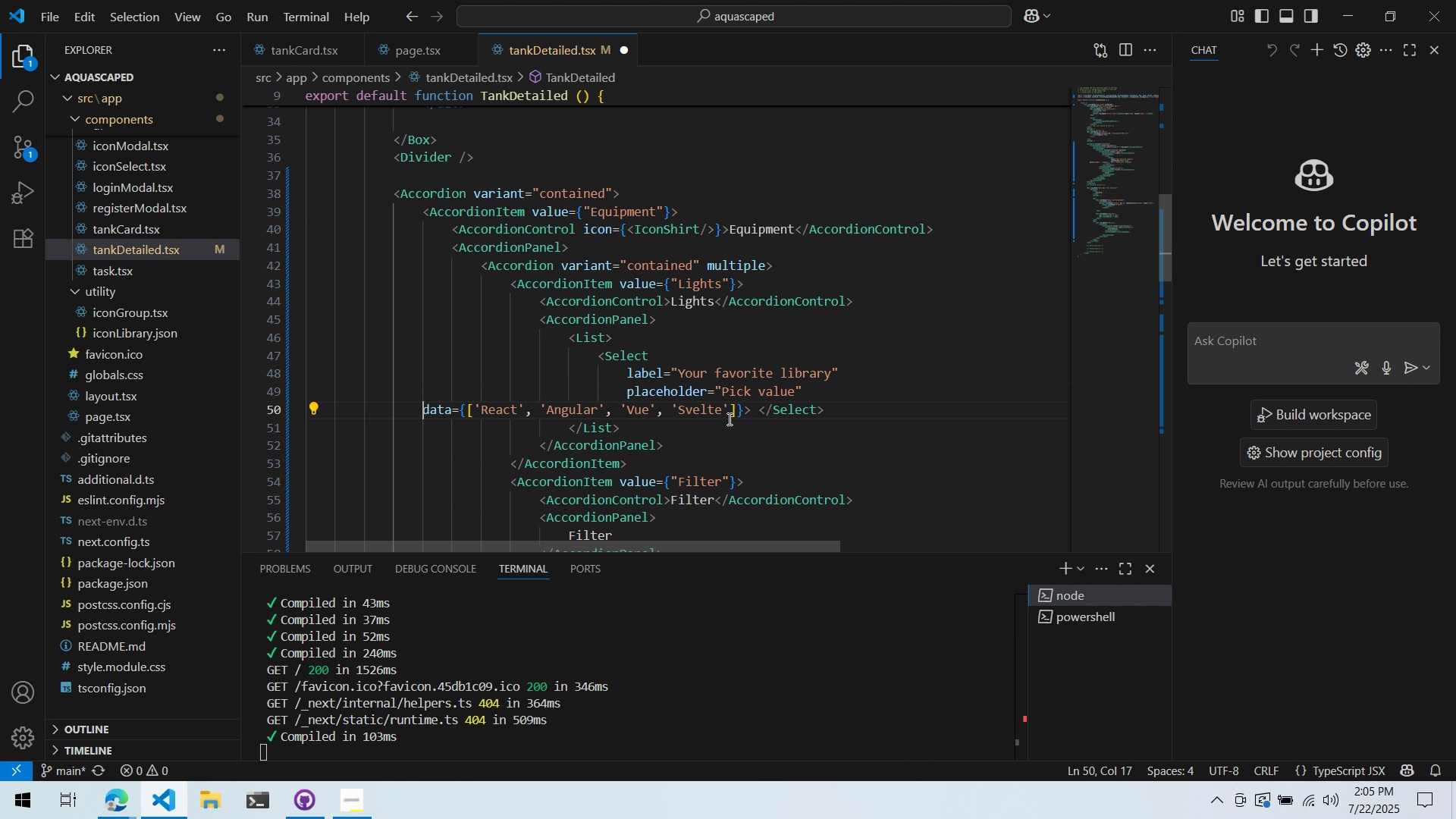 
key(Tab)
 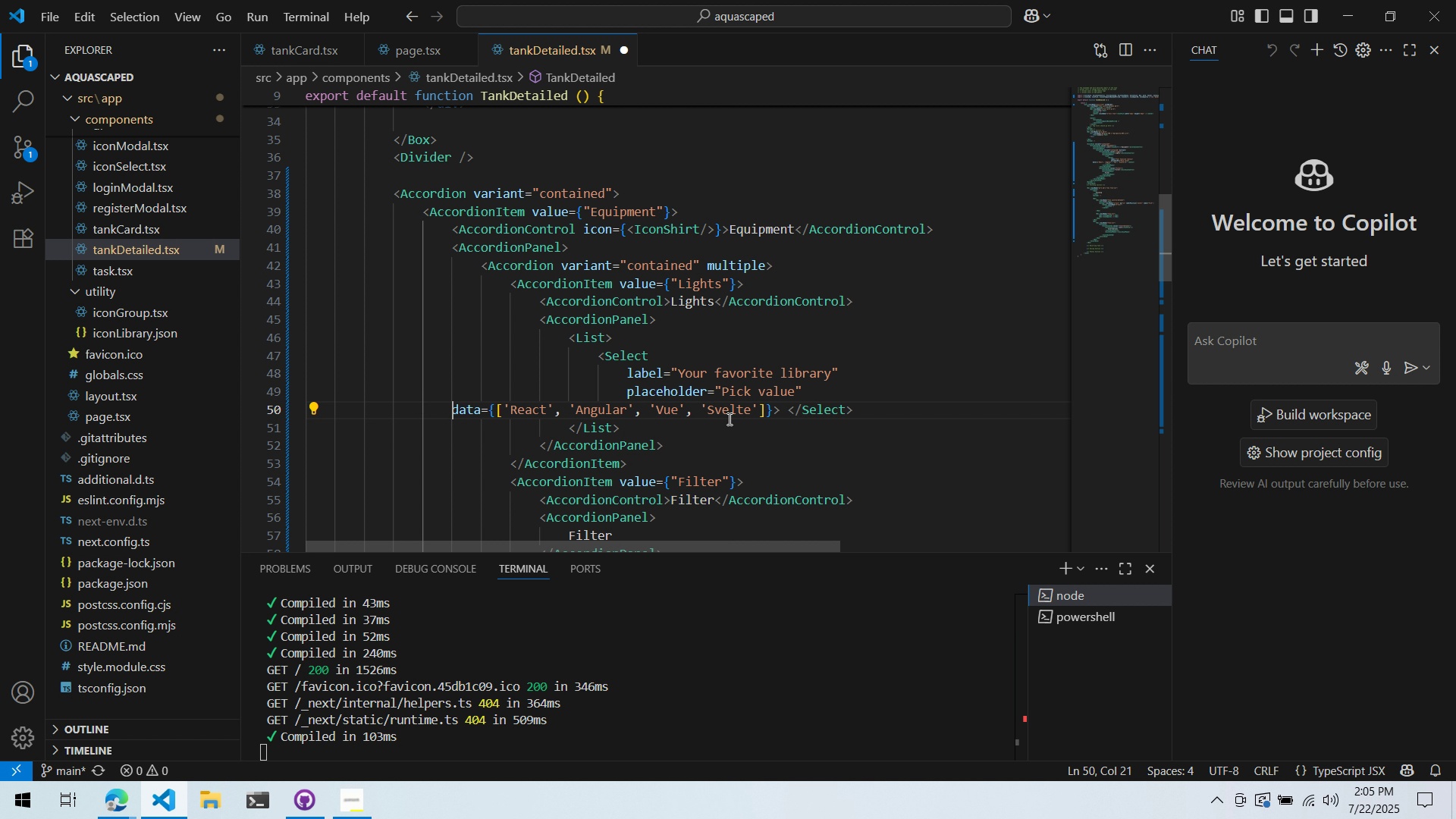 
key(Tab)
 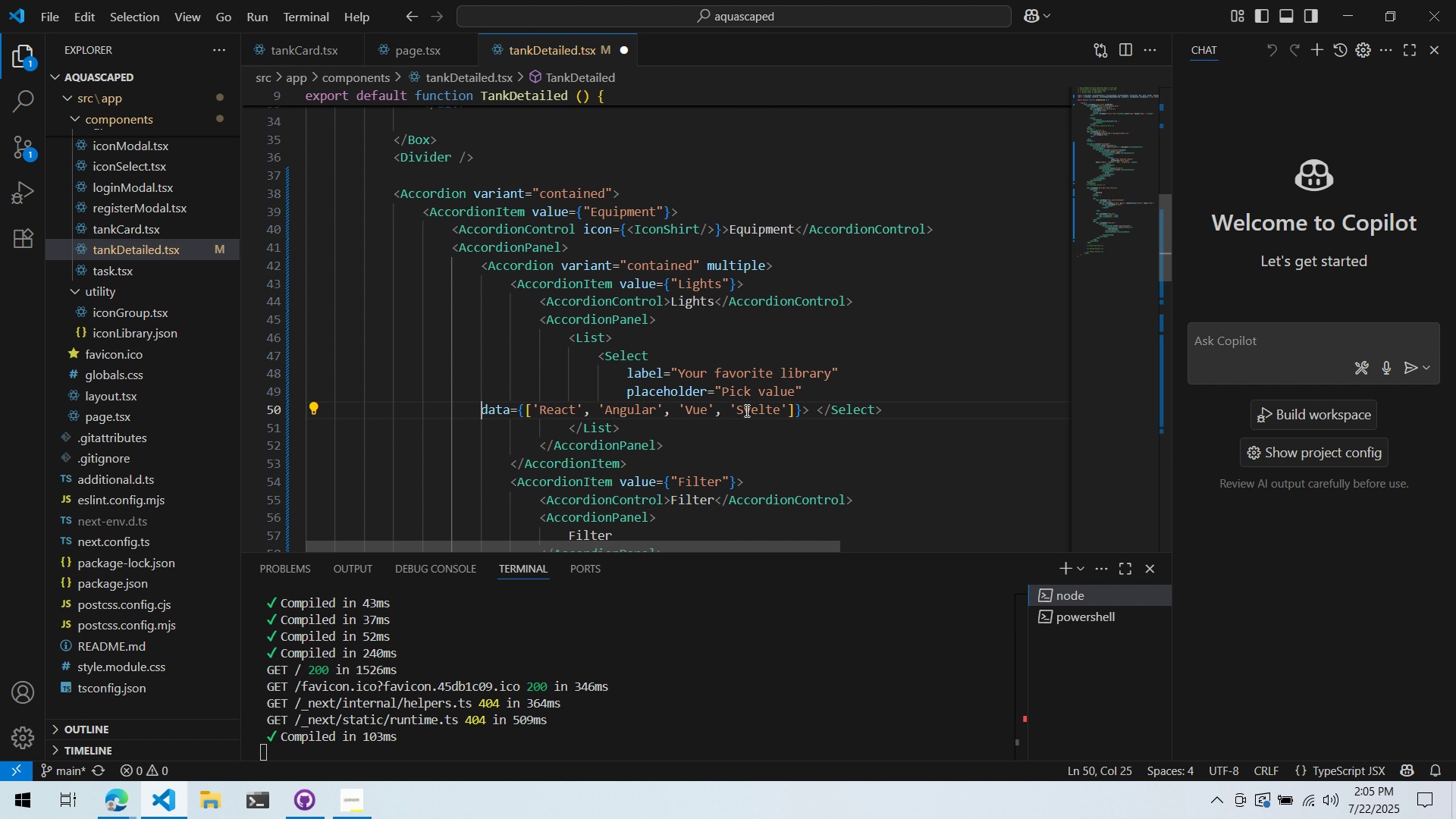 
key(Tab)
 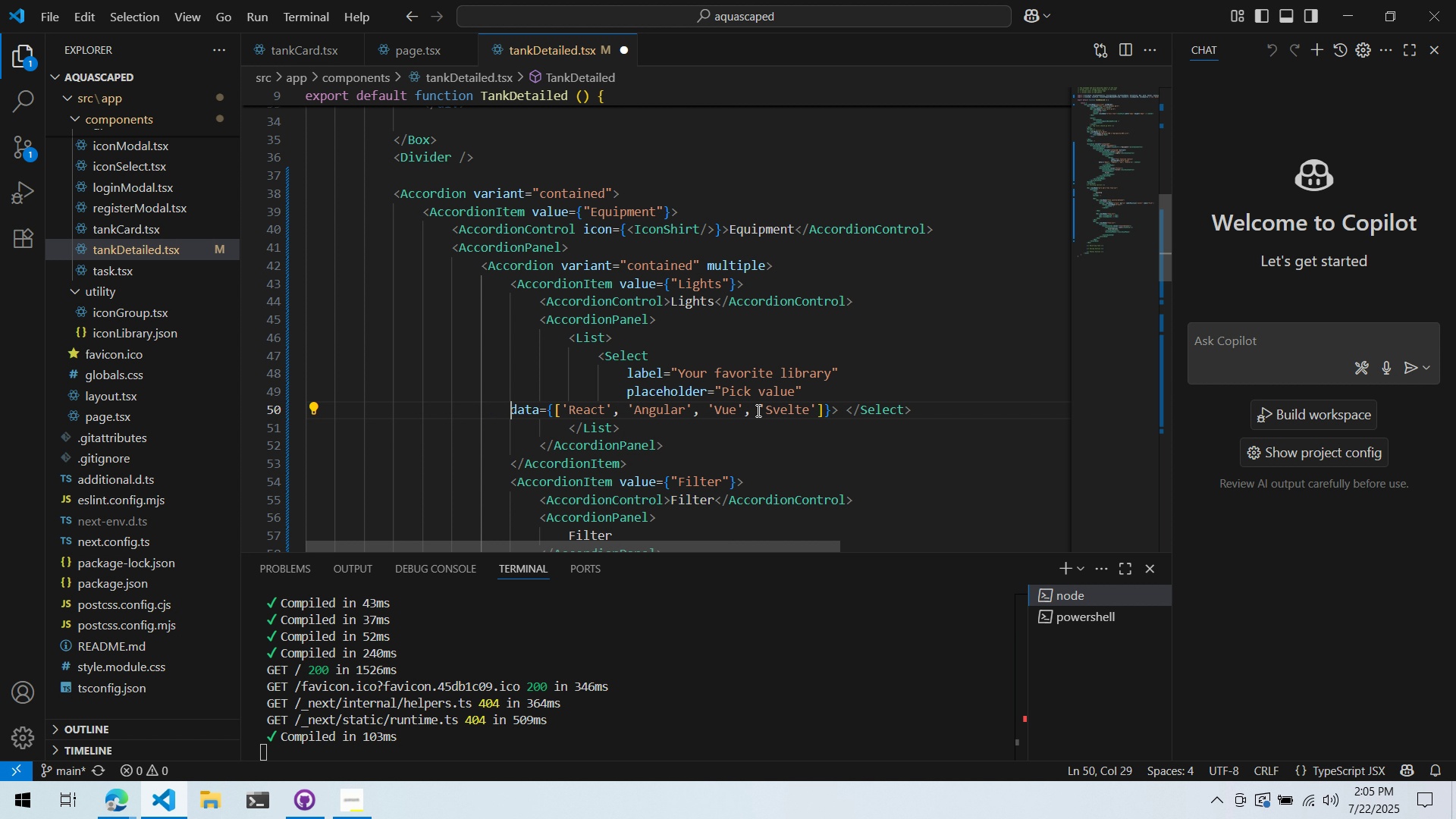 
key(Tab)
 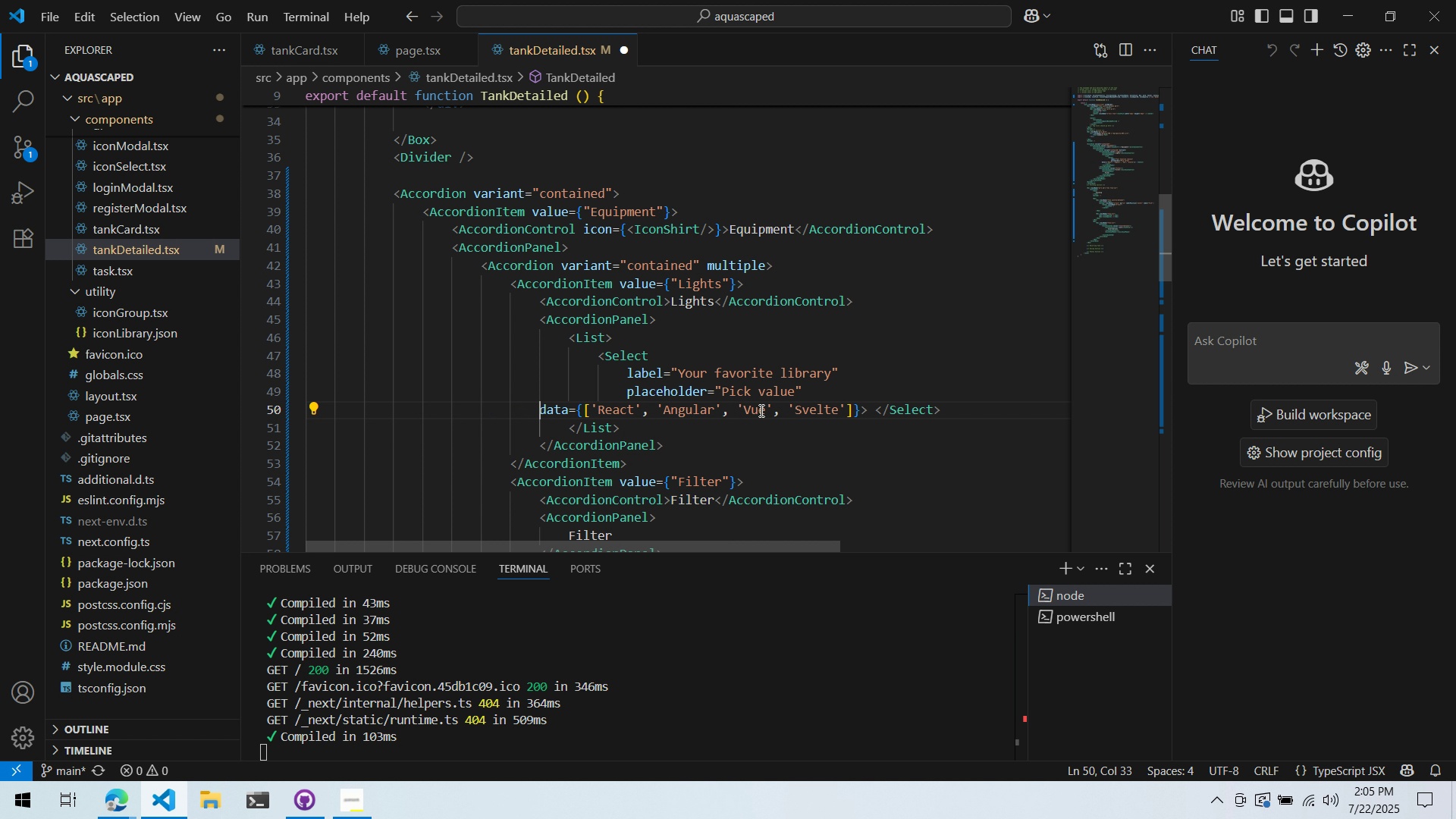 
key(Tab)
 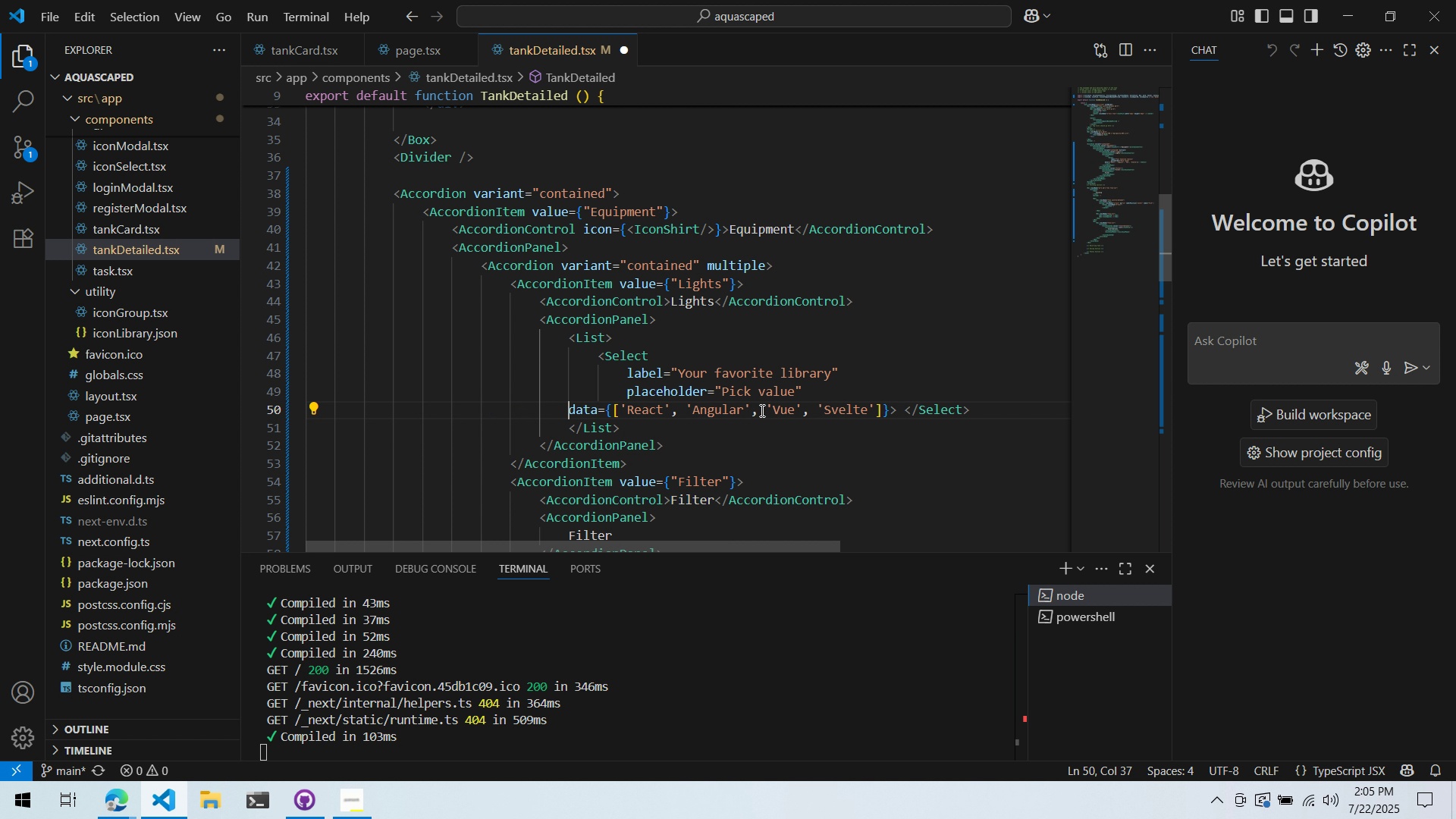 
key(Tab)
 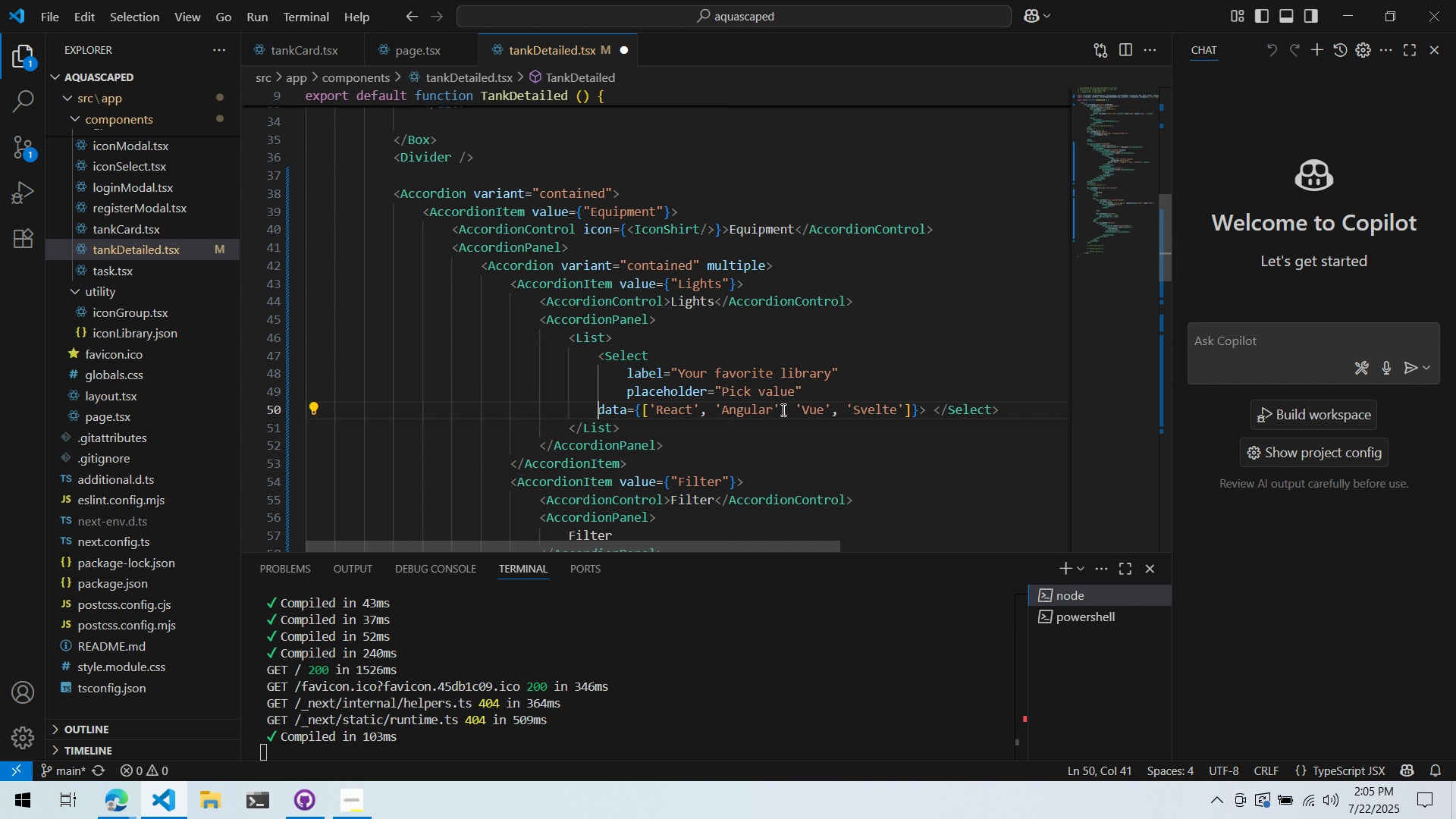 
key(Tab)
 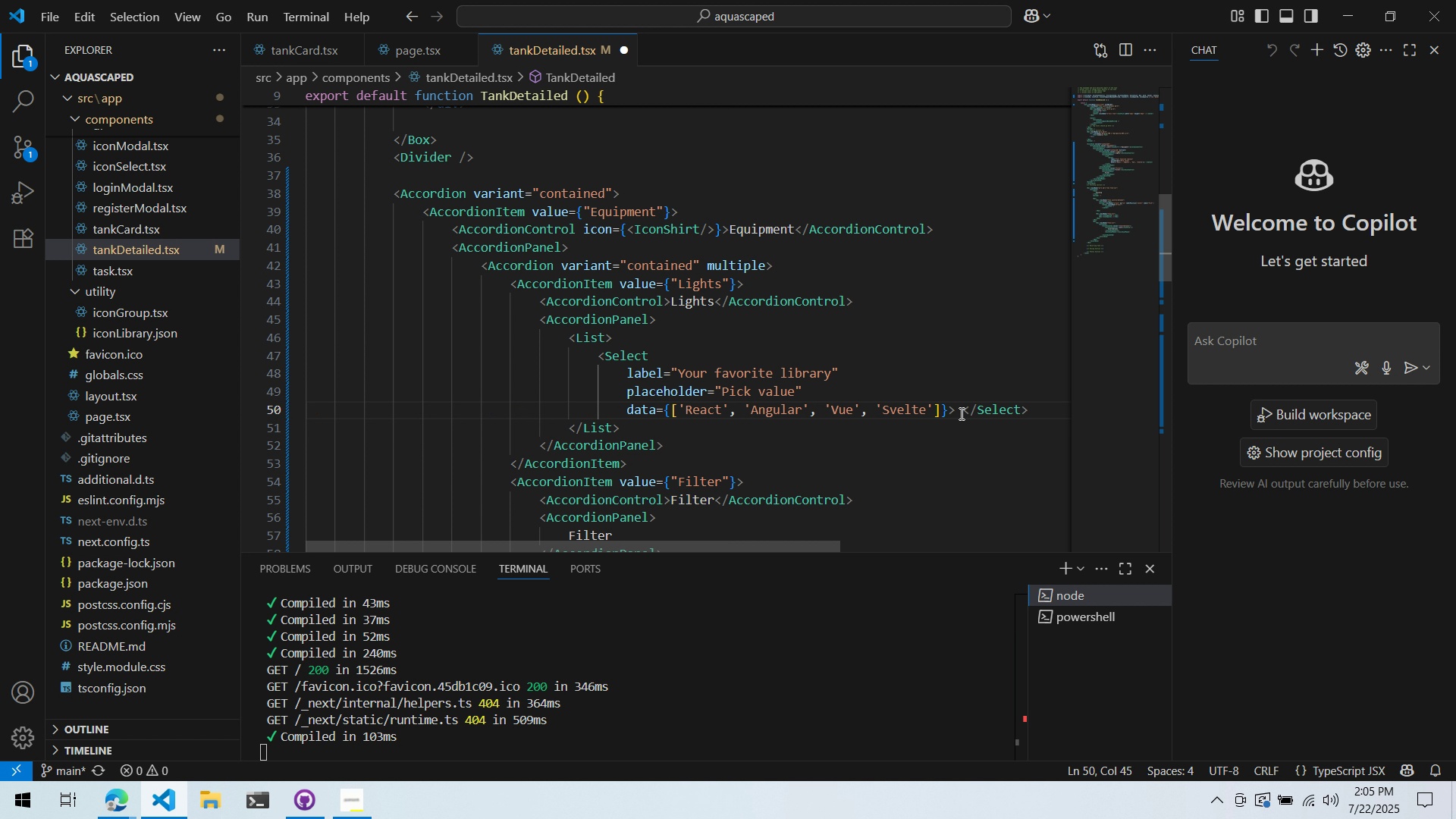 
left_click([959, 413])
 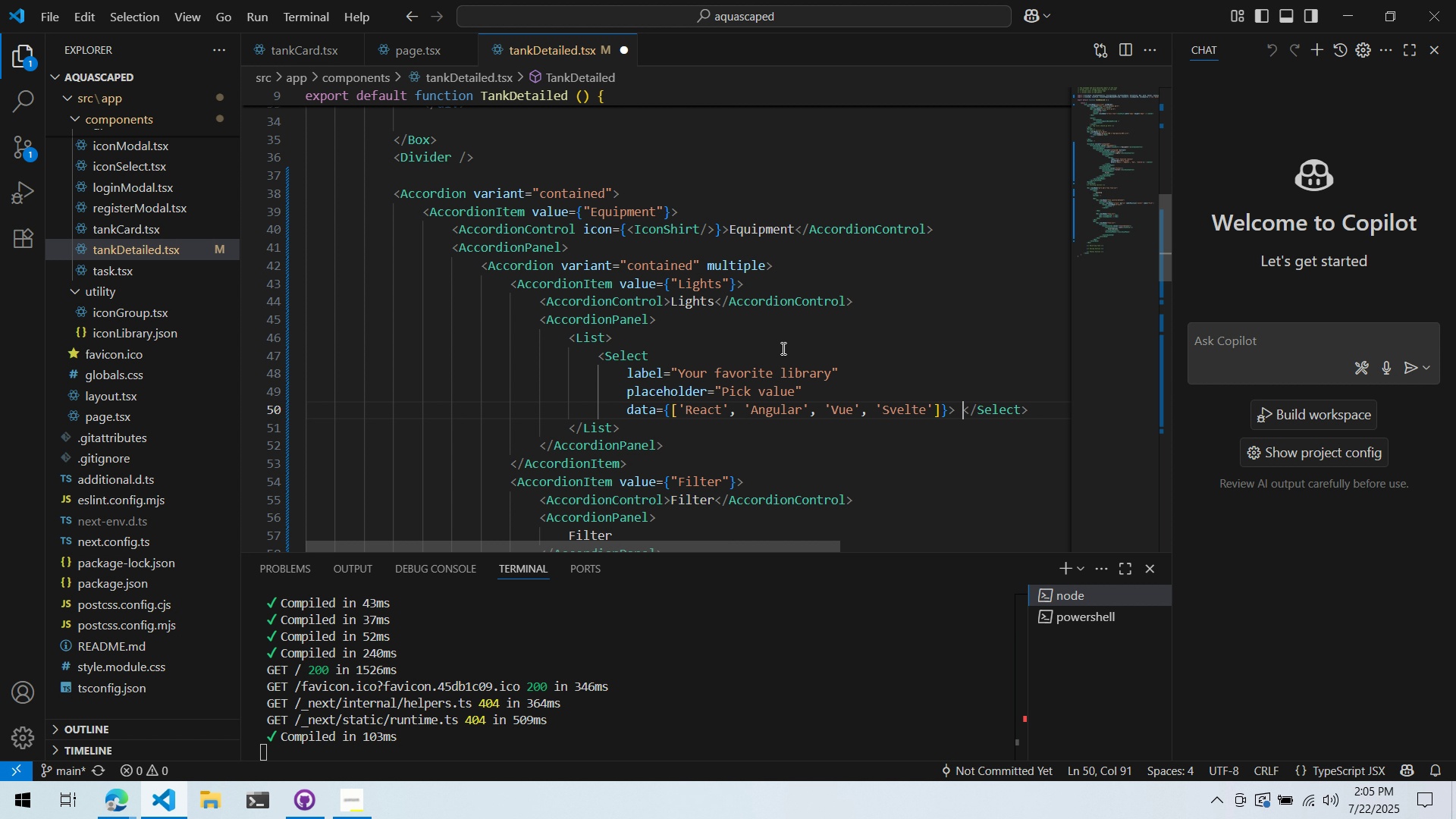 
wait(11.0)
 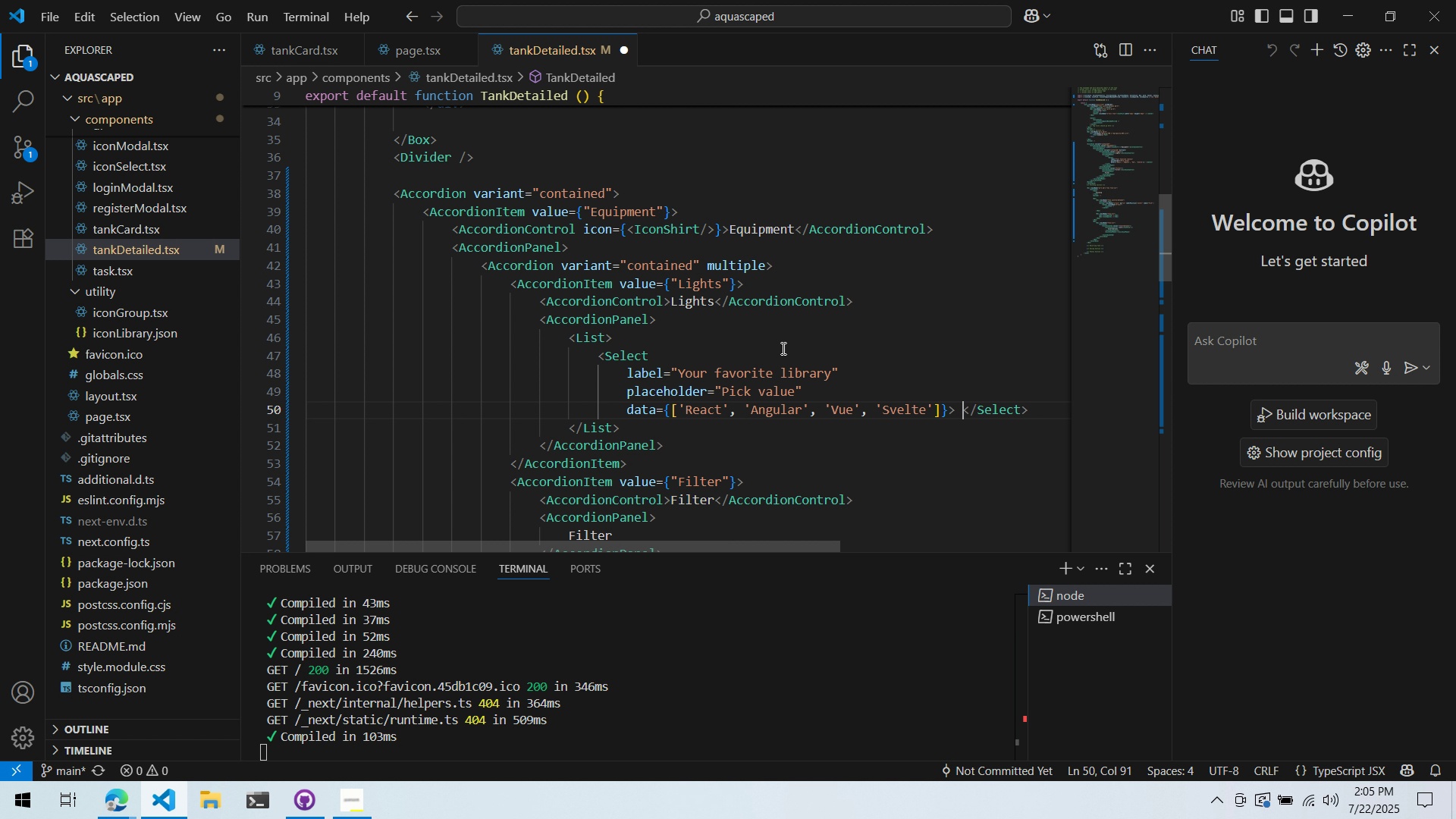 
mouse_move([676, 382])
 